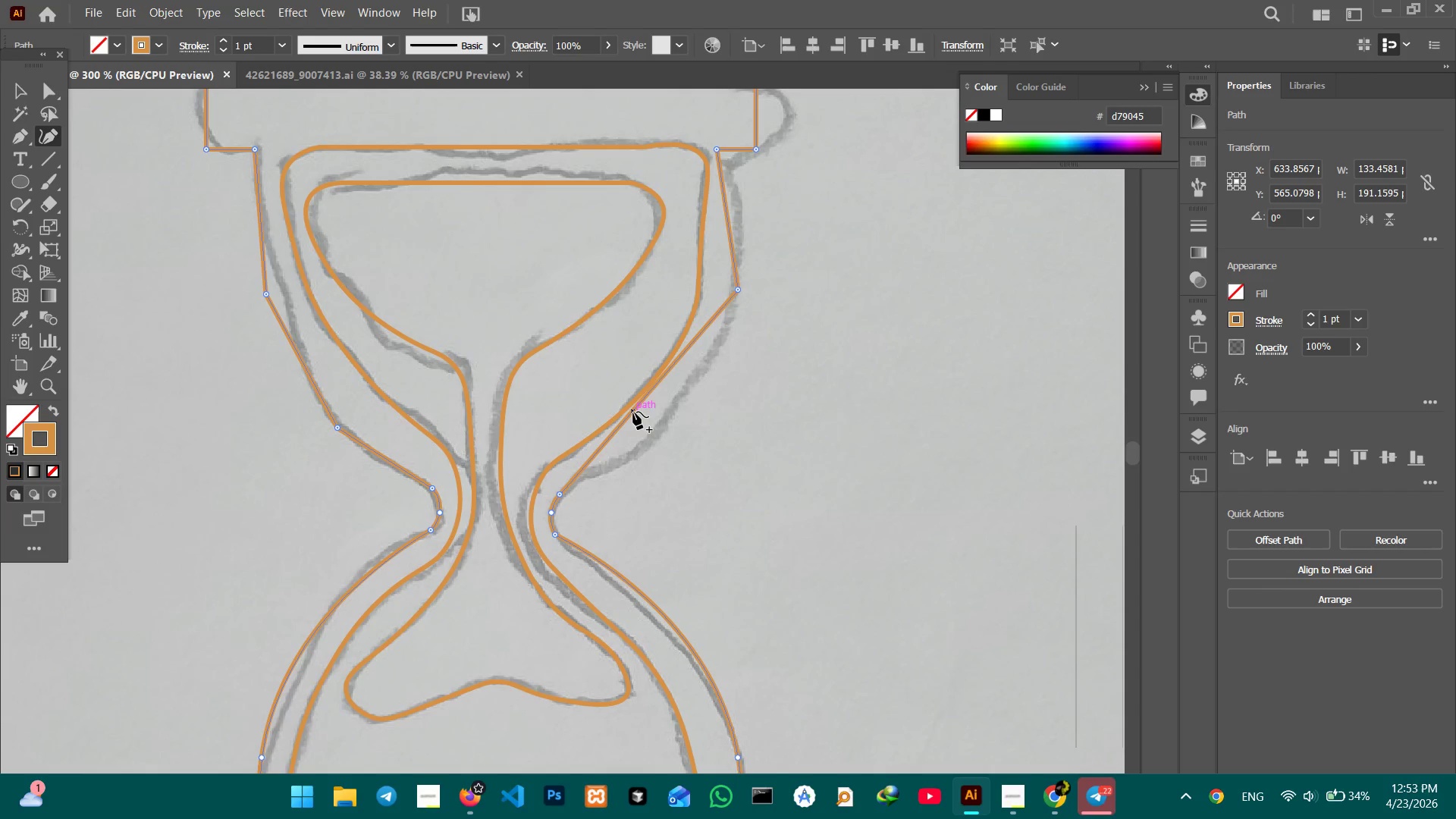 
left_click_drag(start_coordinate=[633, 412], to_coordinate=[665, 429])
 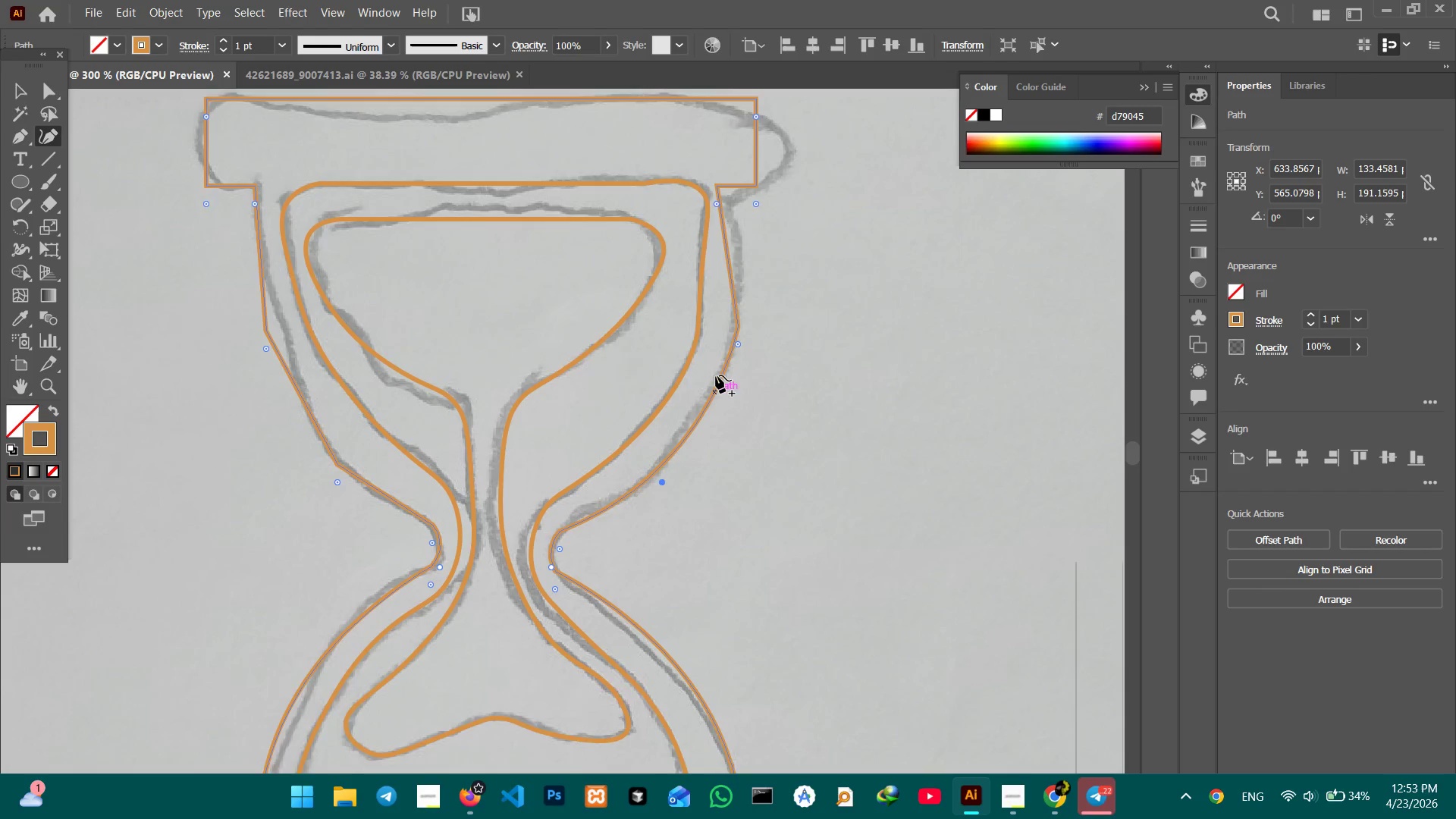 
scroll: coordinate [716, 375], scroll_direction: up, amount: 7.0
 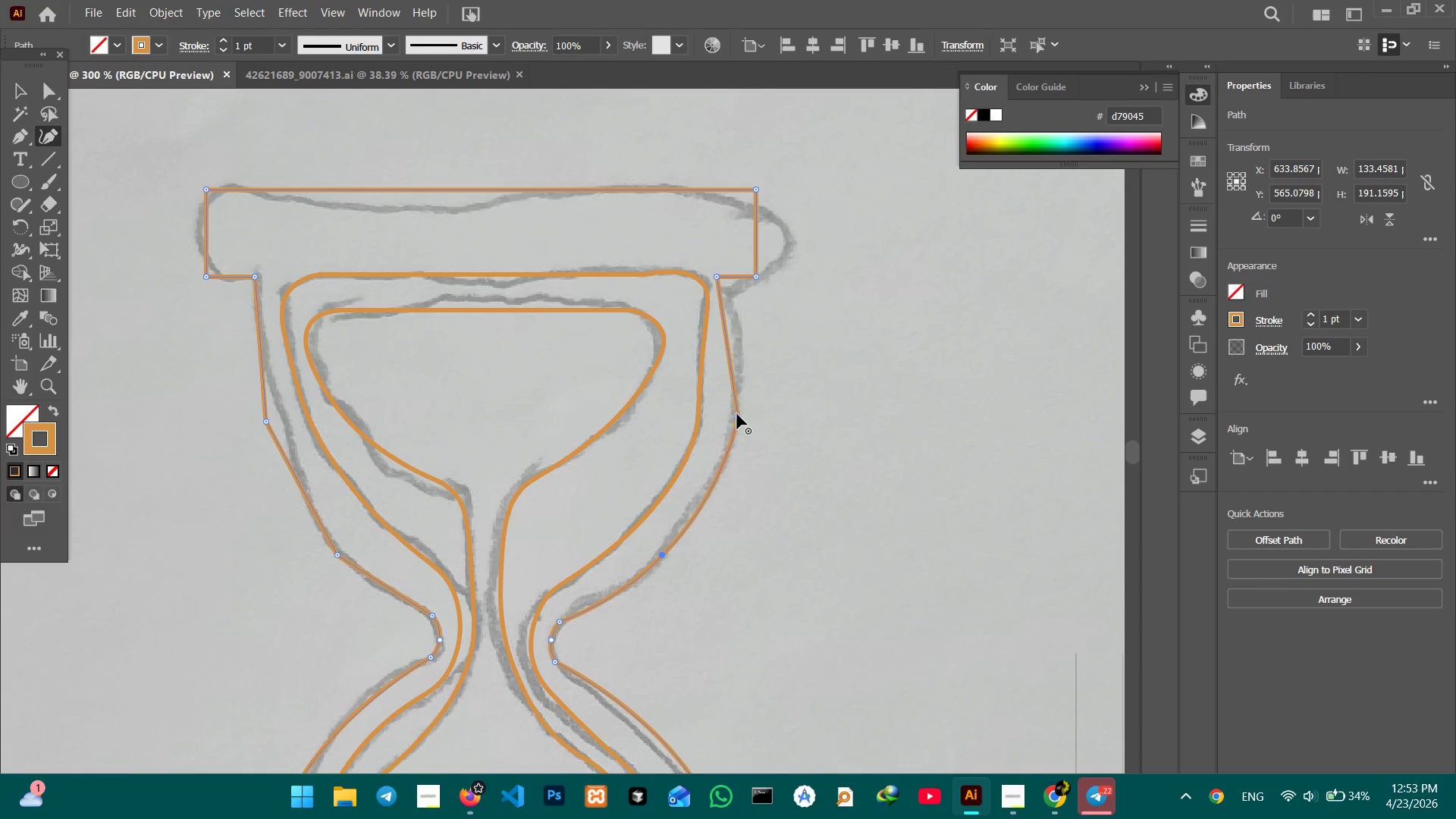 
left_click([737, 414])
 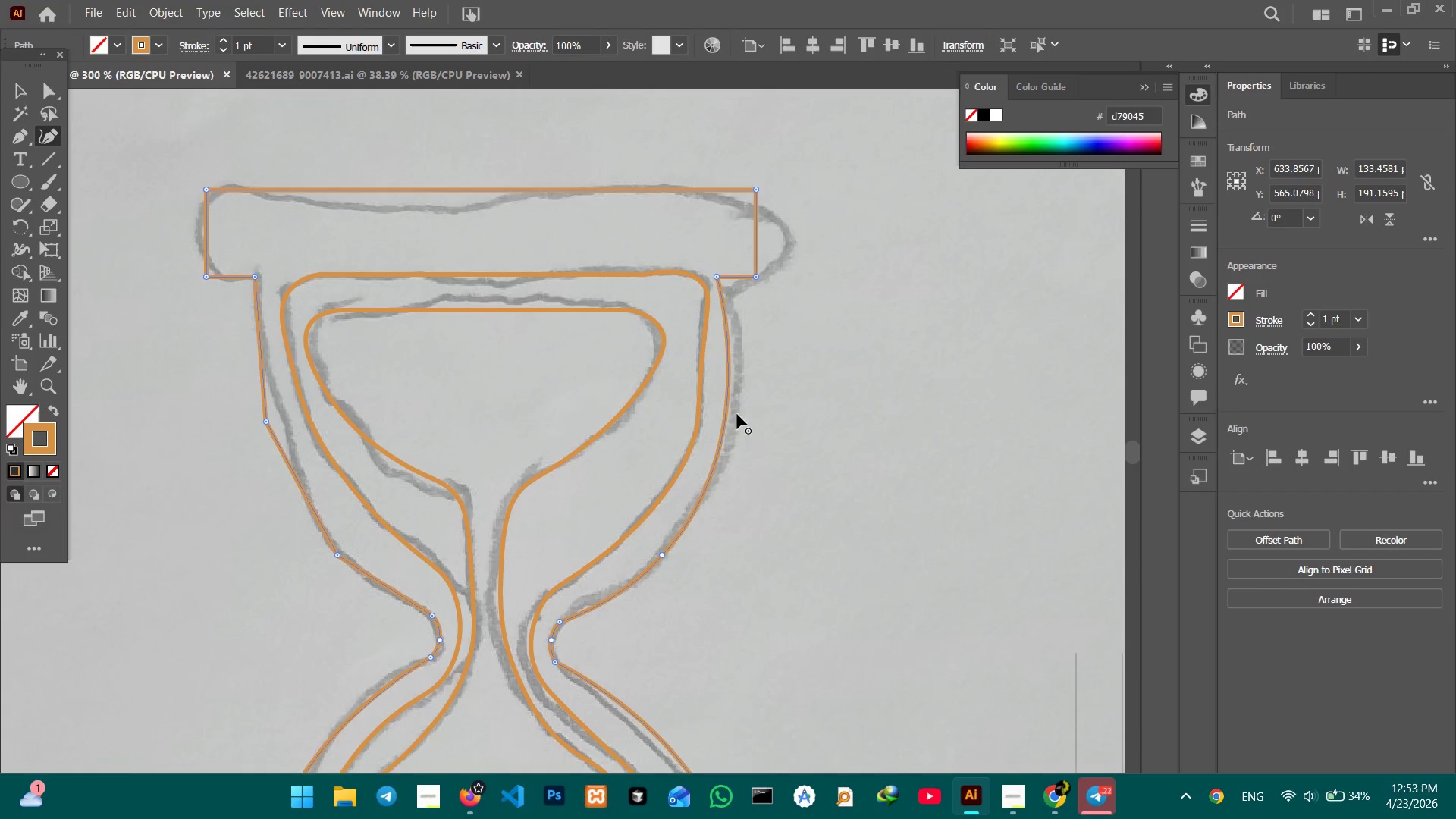 
key(Backspace)
 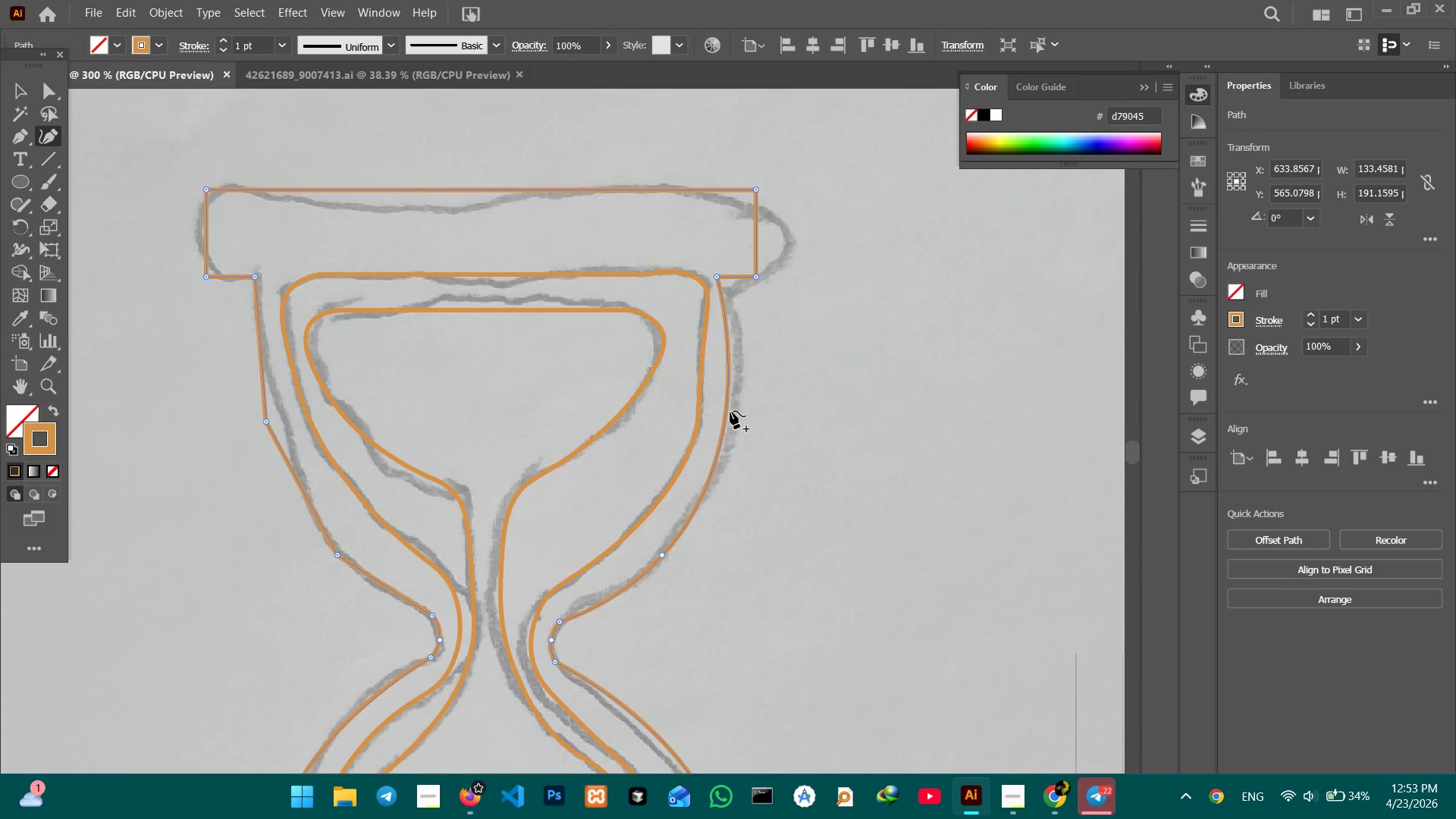 
left_click_drag(start_coordinate=[730, 411], to_coordinate=[736, 408])
 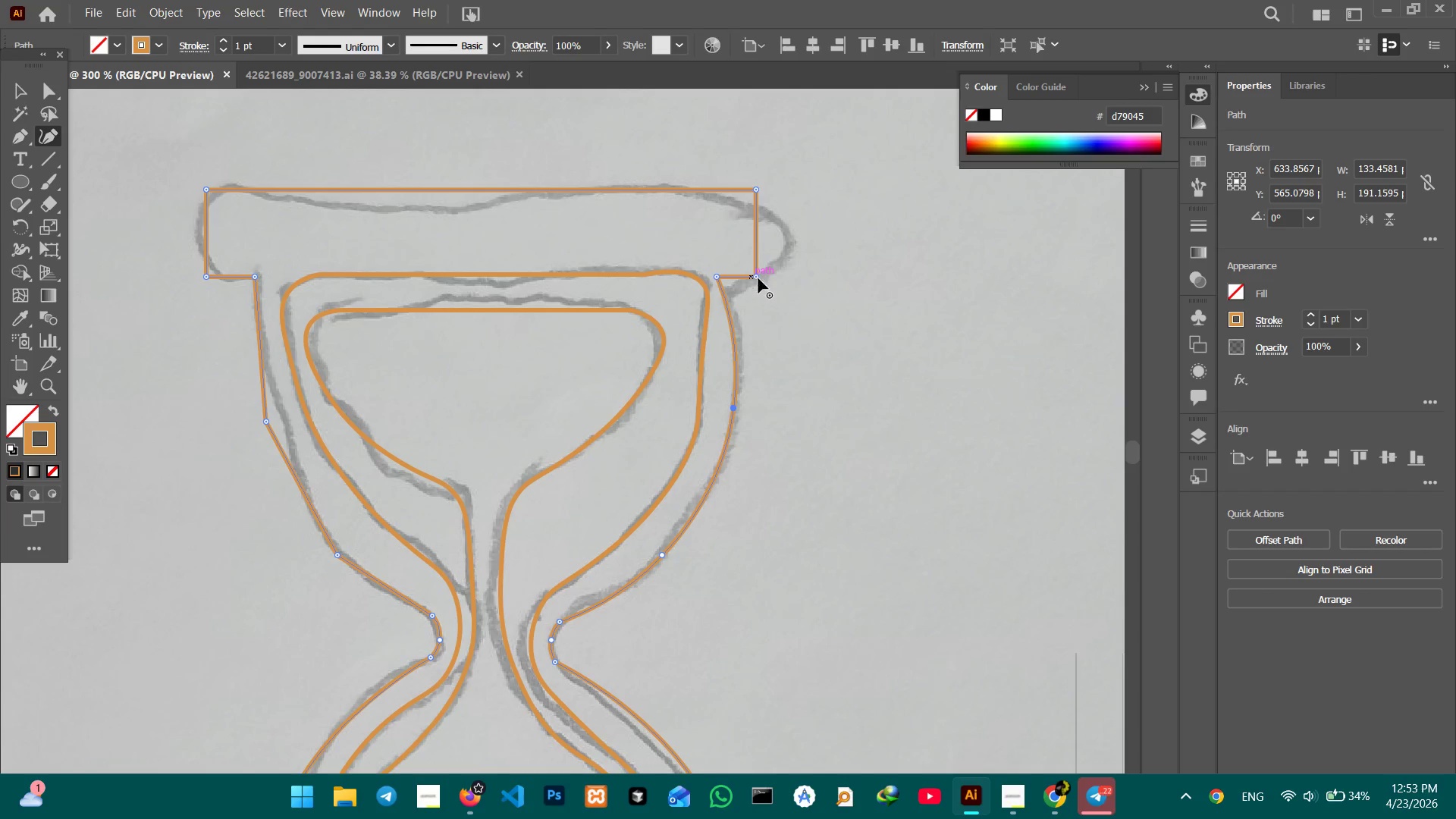 
left_click_drag(start_coordinate=[758, 277], to_coordinate=[766, 277])
 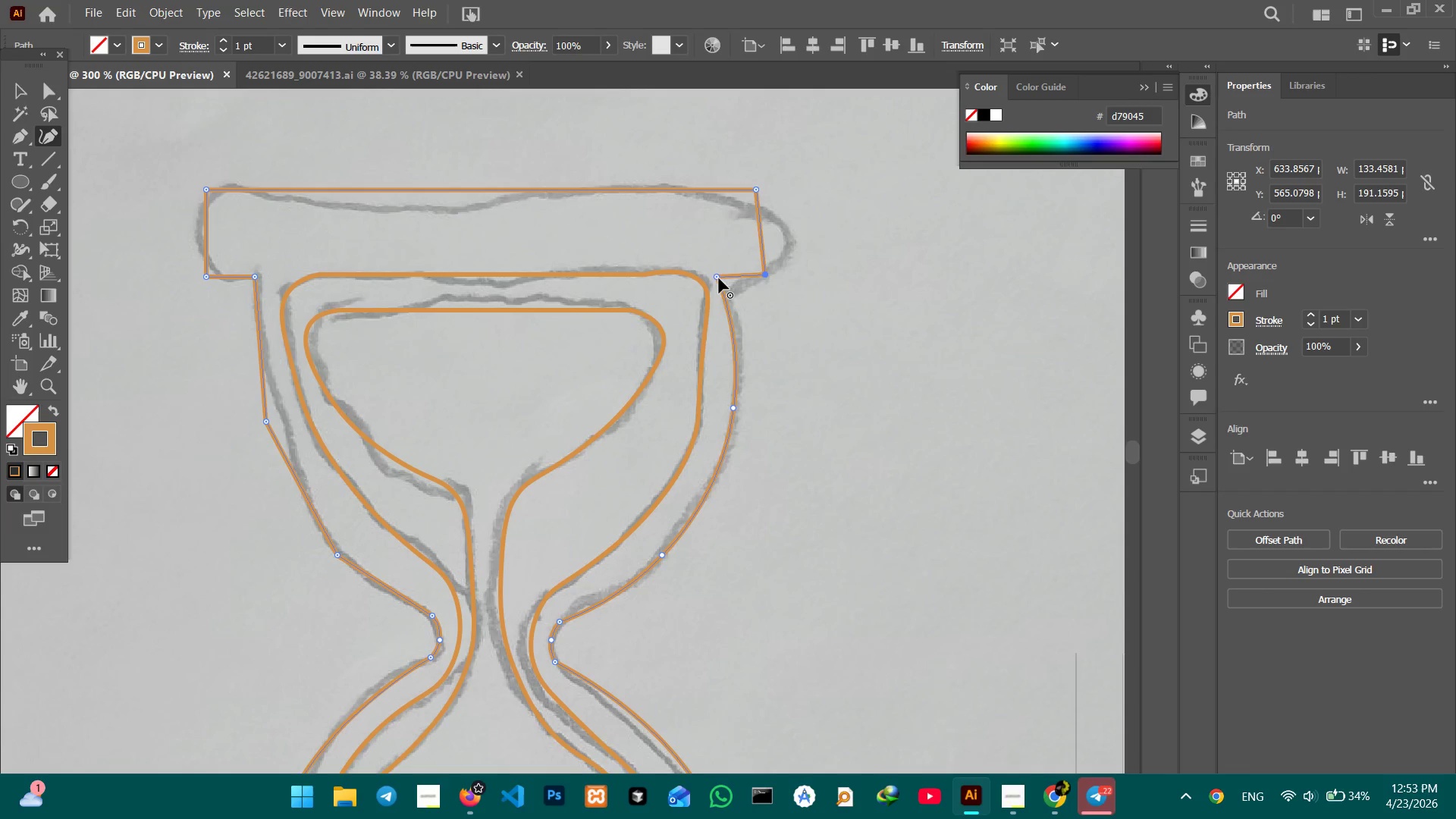 
left_click_drag(start_coordinate=[719, 278], to_coordinate=[726, 278])
 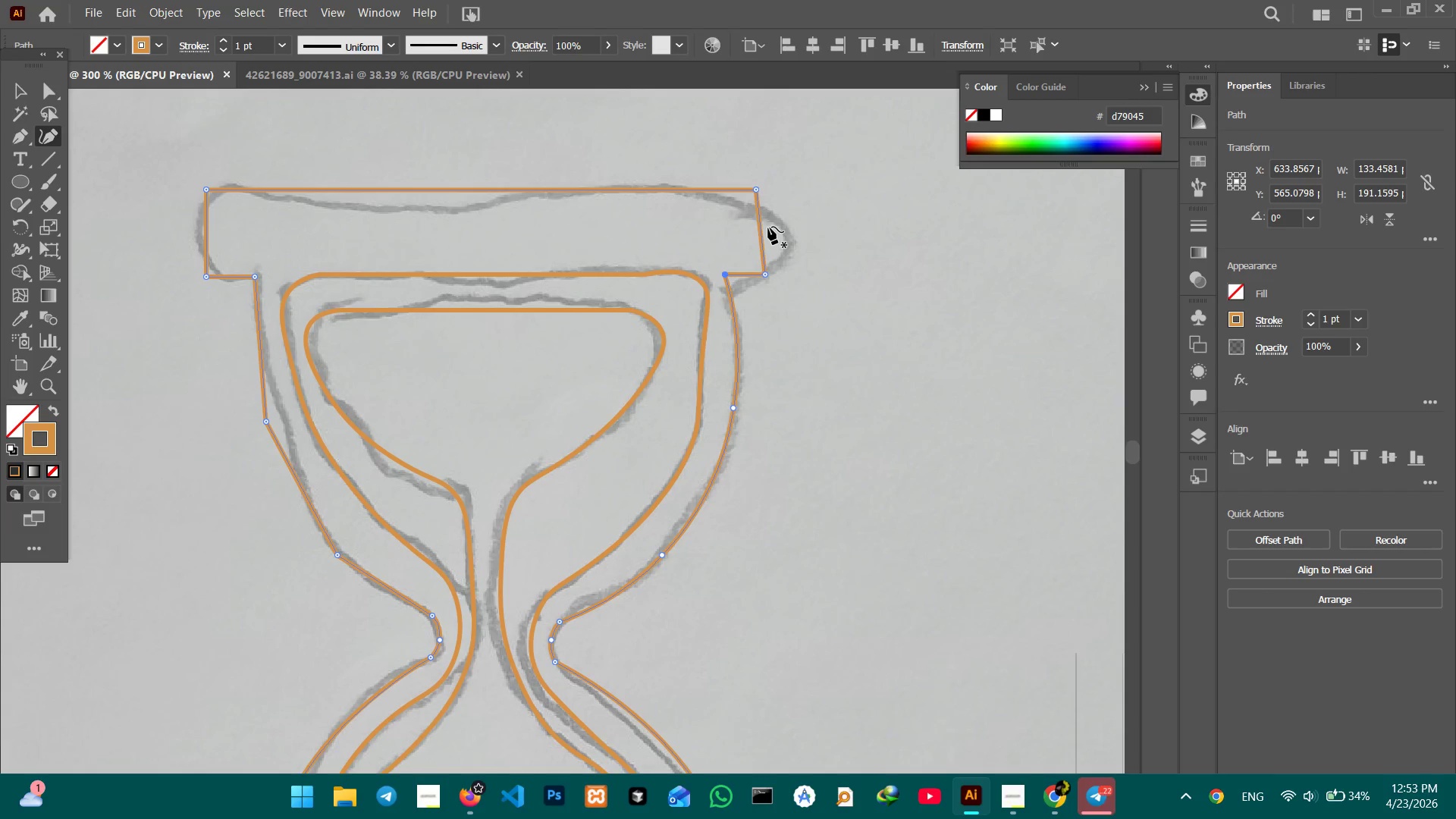 
left_click_drag(start_coordinate=[764, 226], to_coordinate=[790, 234])
 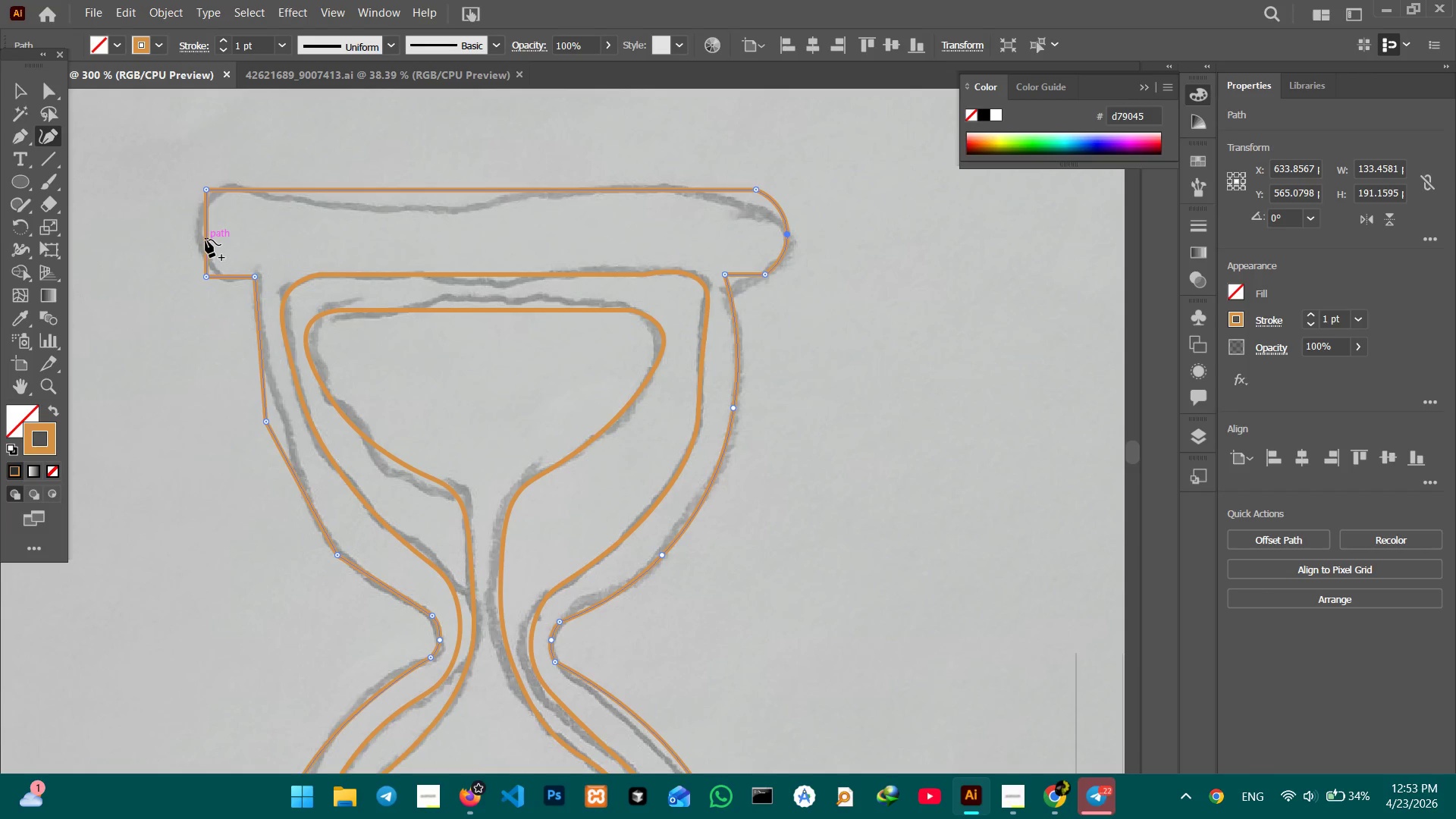 
left_click_drag(start_coordinate=[208, 237], to_coordinate=[180, 234])
 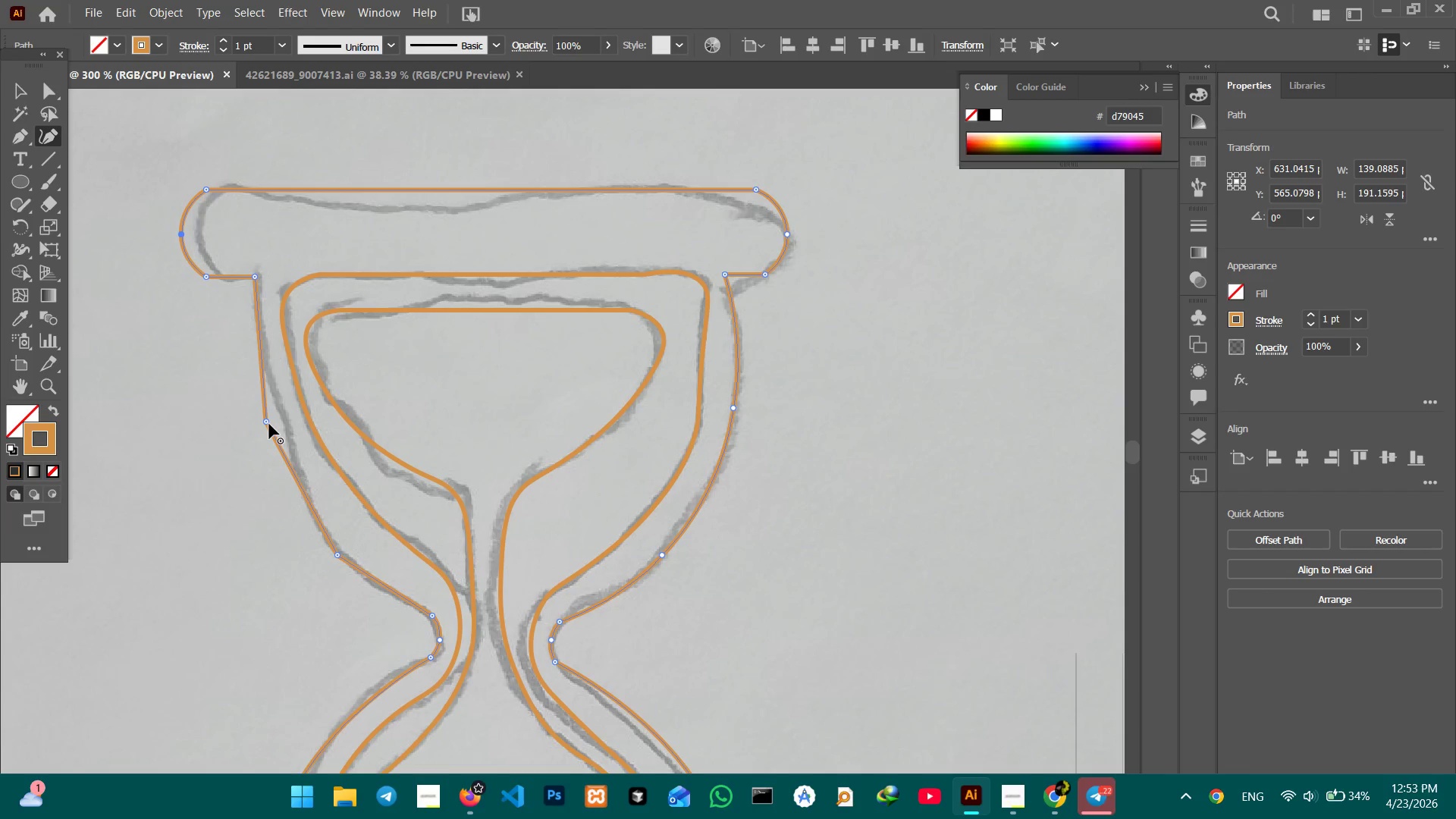 
key(Backspace)
 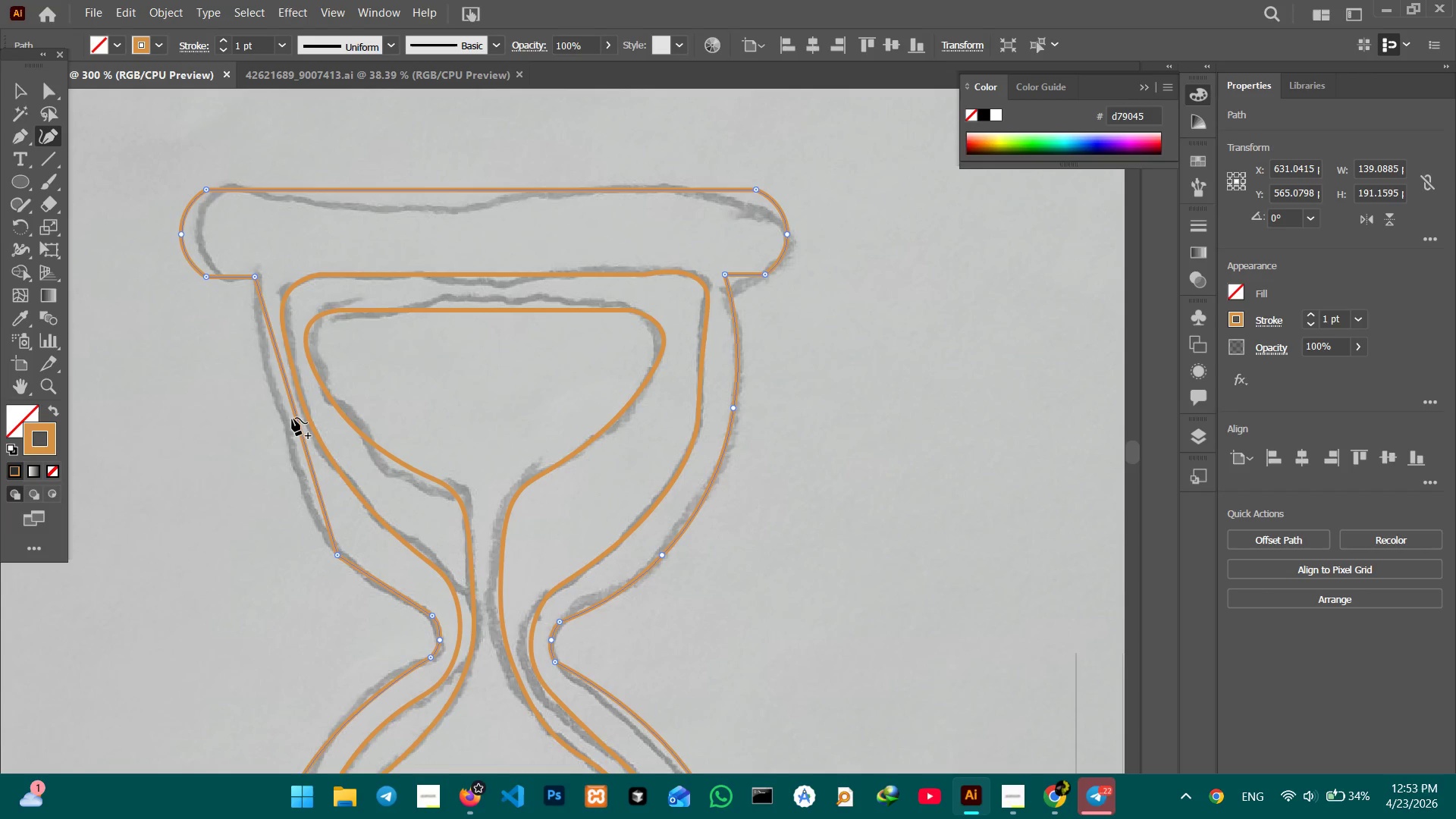 
left_click_drag(start_coordinate=[293, 417], to_coordinate=[271, 419])
 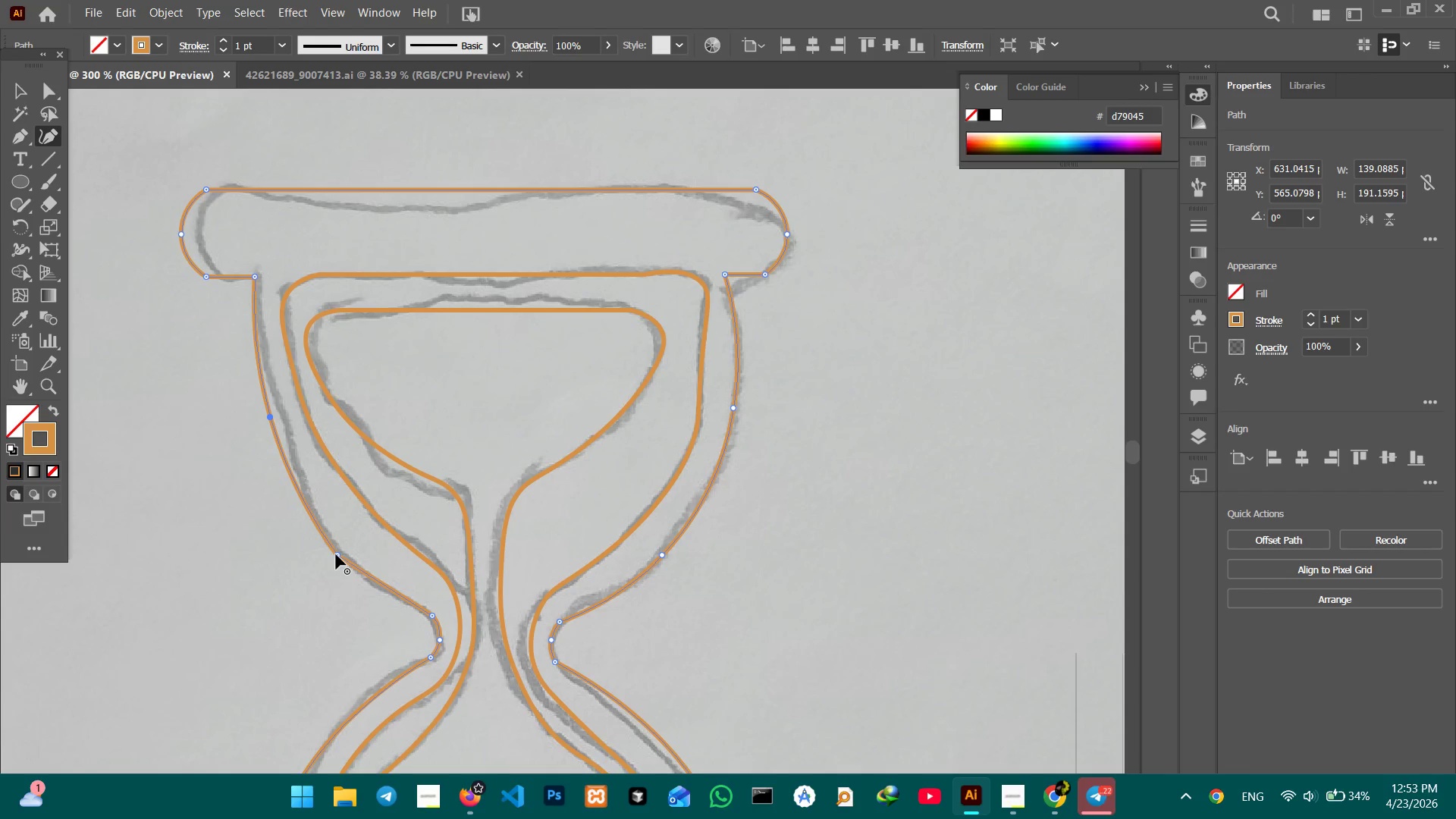 
left_click([336, 554])
 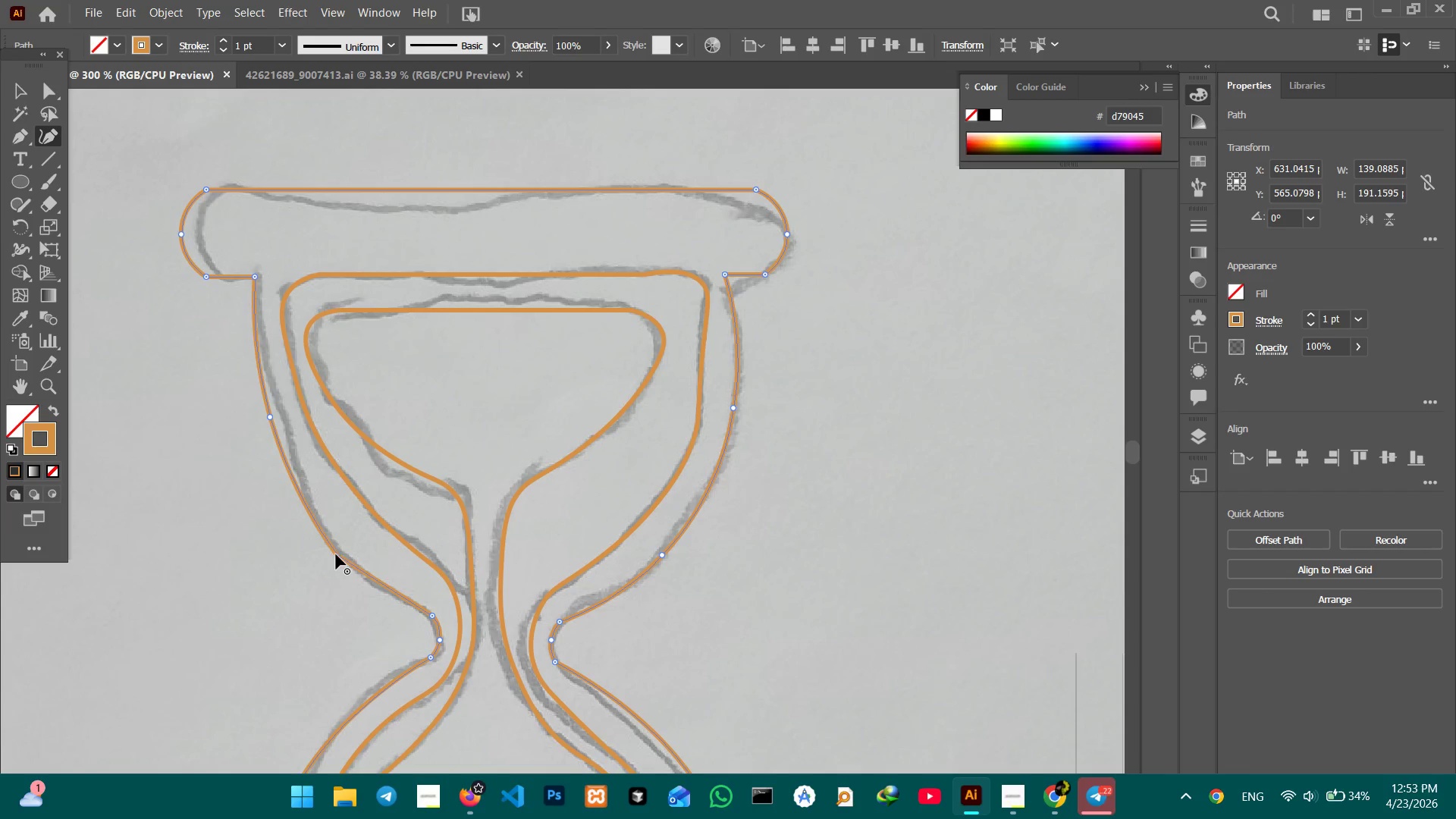 
key(Backspace)
 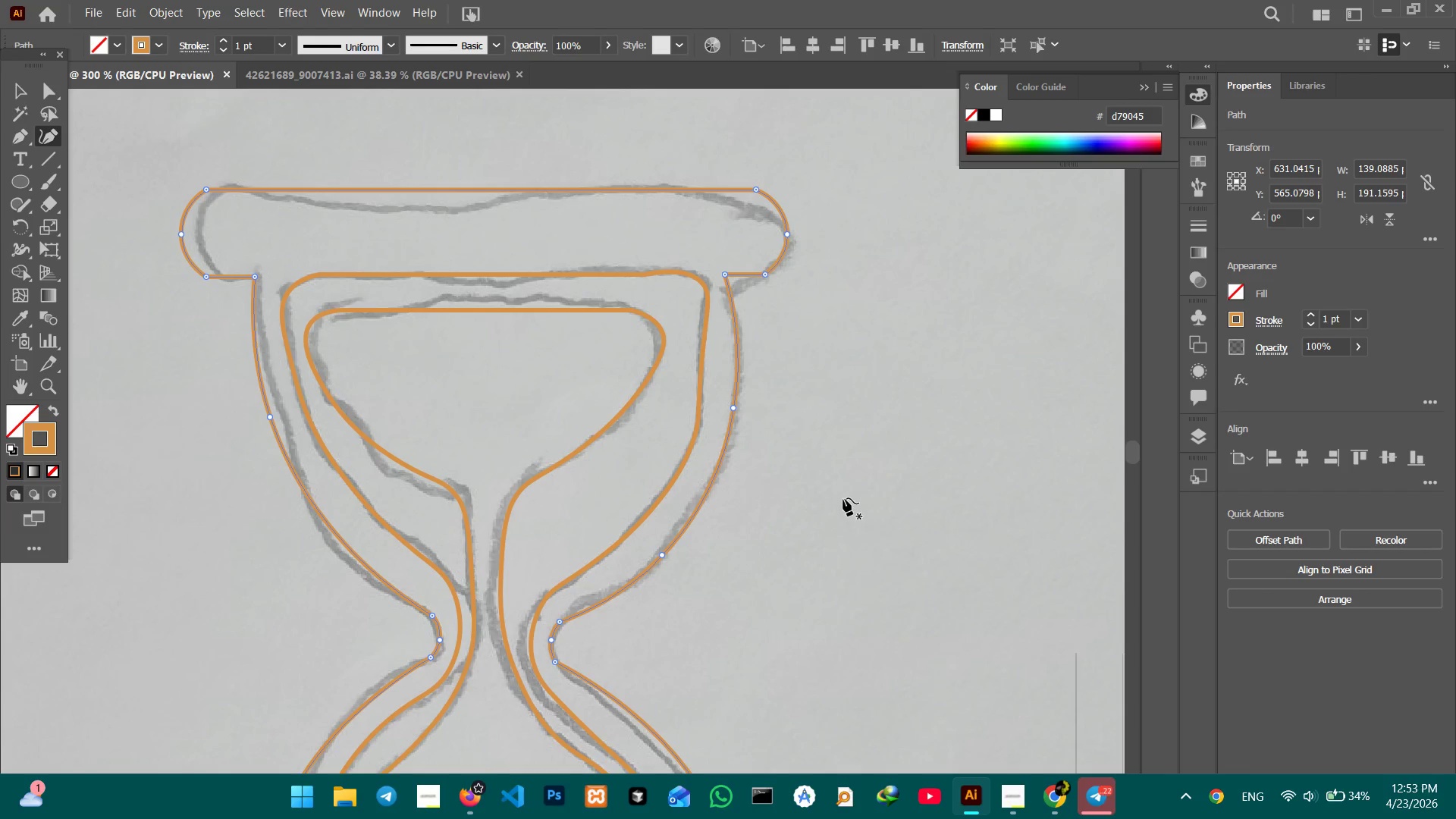 
scroll: coordinate [827, 486], scroll_direction: up, amount: 4.0
 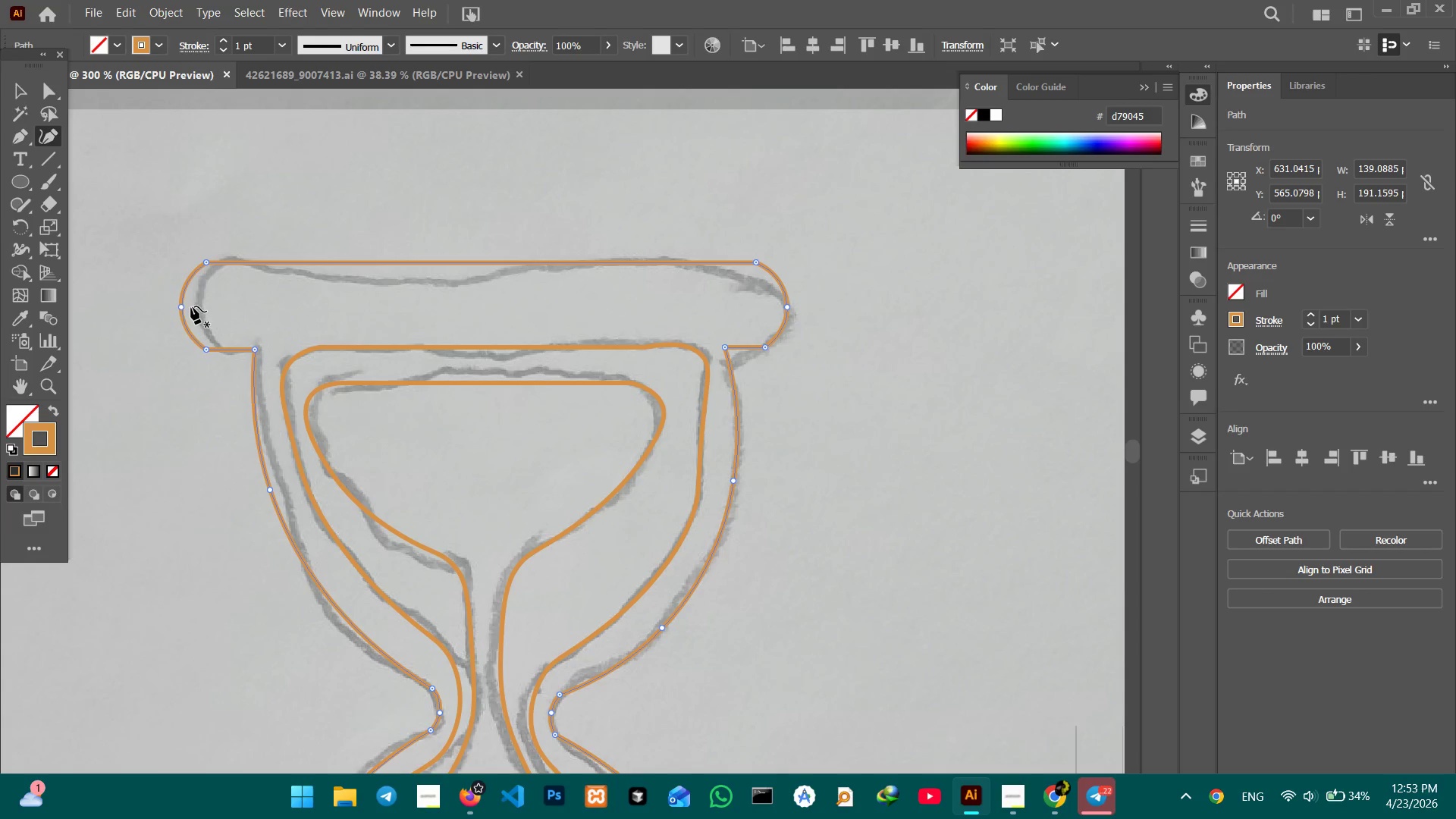 
left_click_drag(start_coordinate=[182, 305], to_coordinate=[176, 306])
 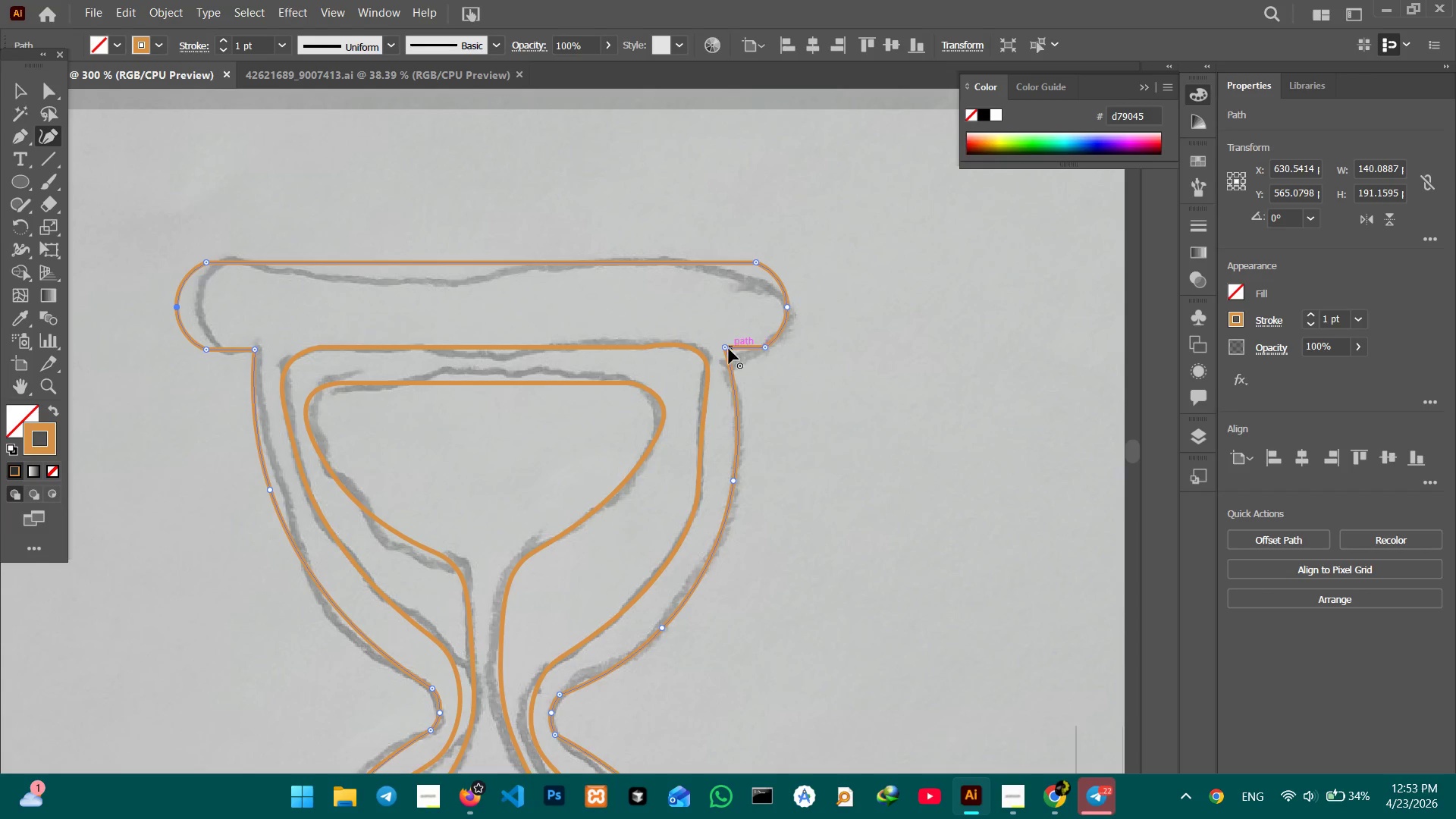 
left_click_drag(start_coordinate=[726, 349], to_coordinate=[733, 349])
 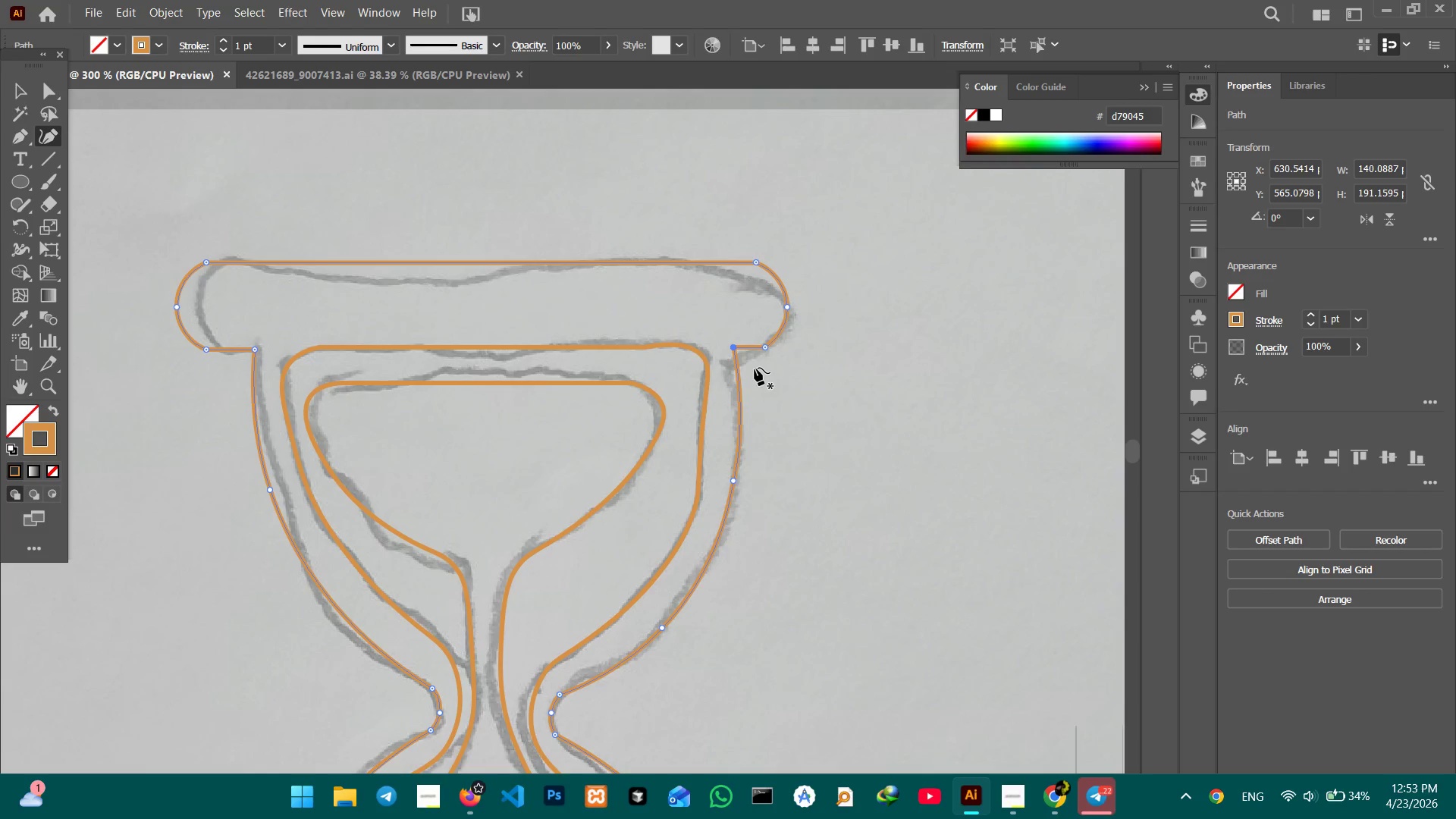 
scroll: coordinate [755, 366], scroll_direction: down, amount: 12.0
 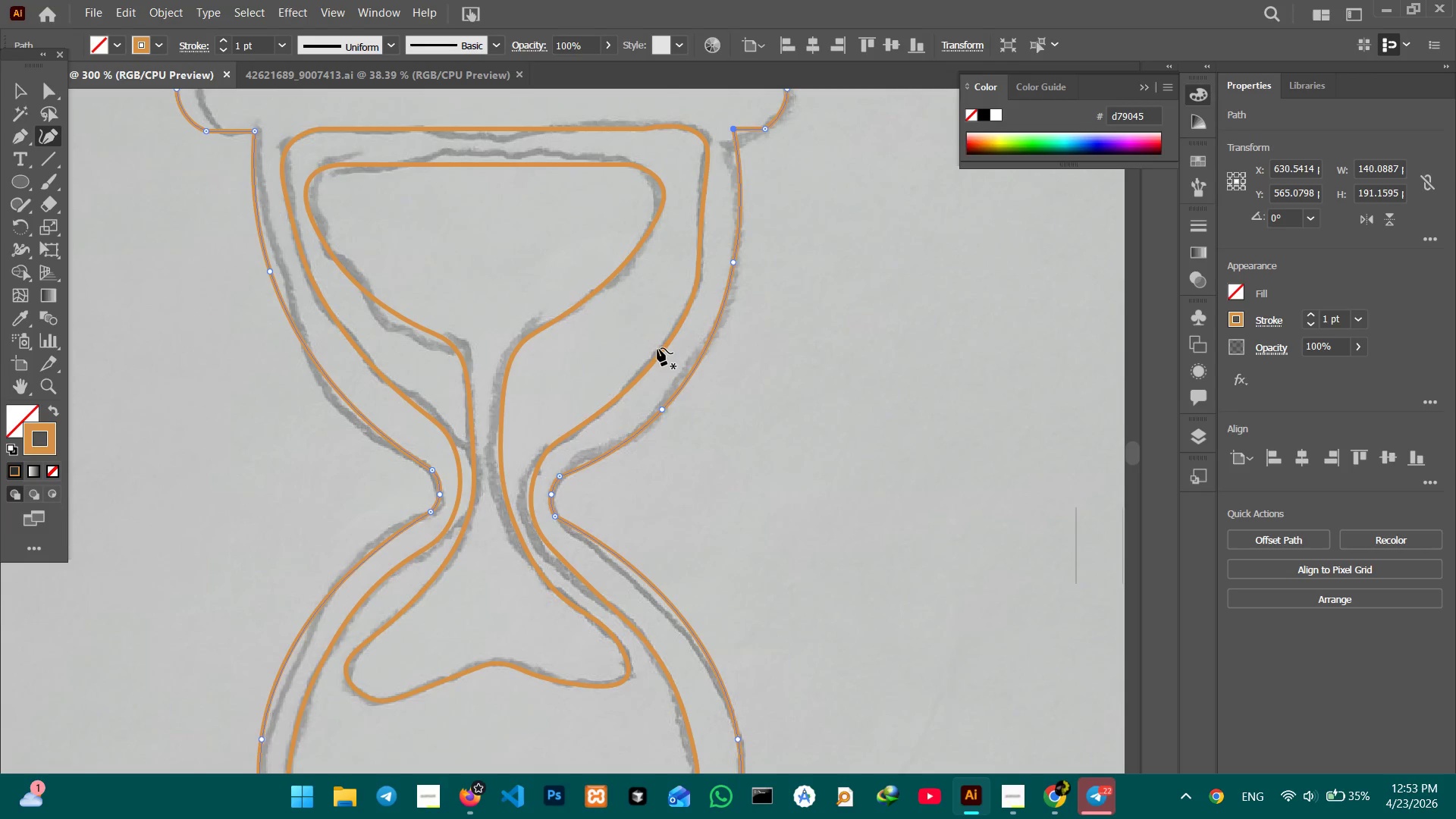 
left_click([657, 349])
 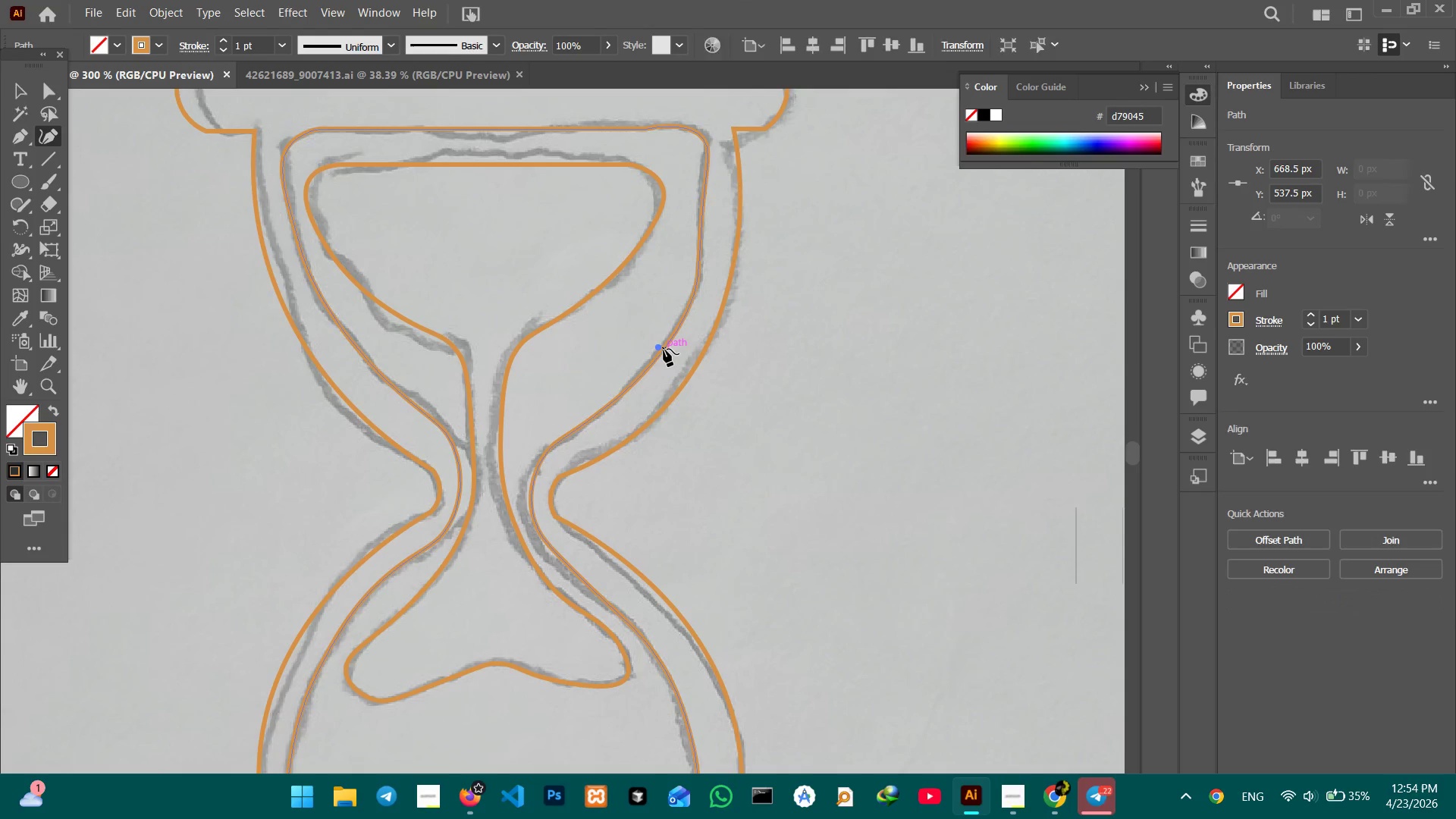 
key(Backspace)
 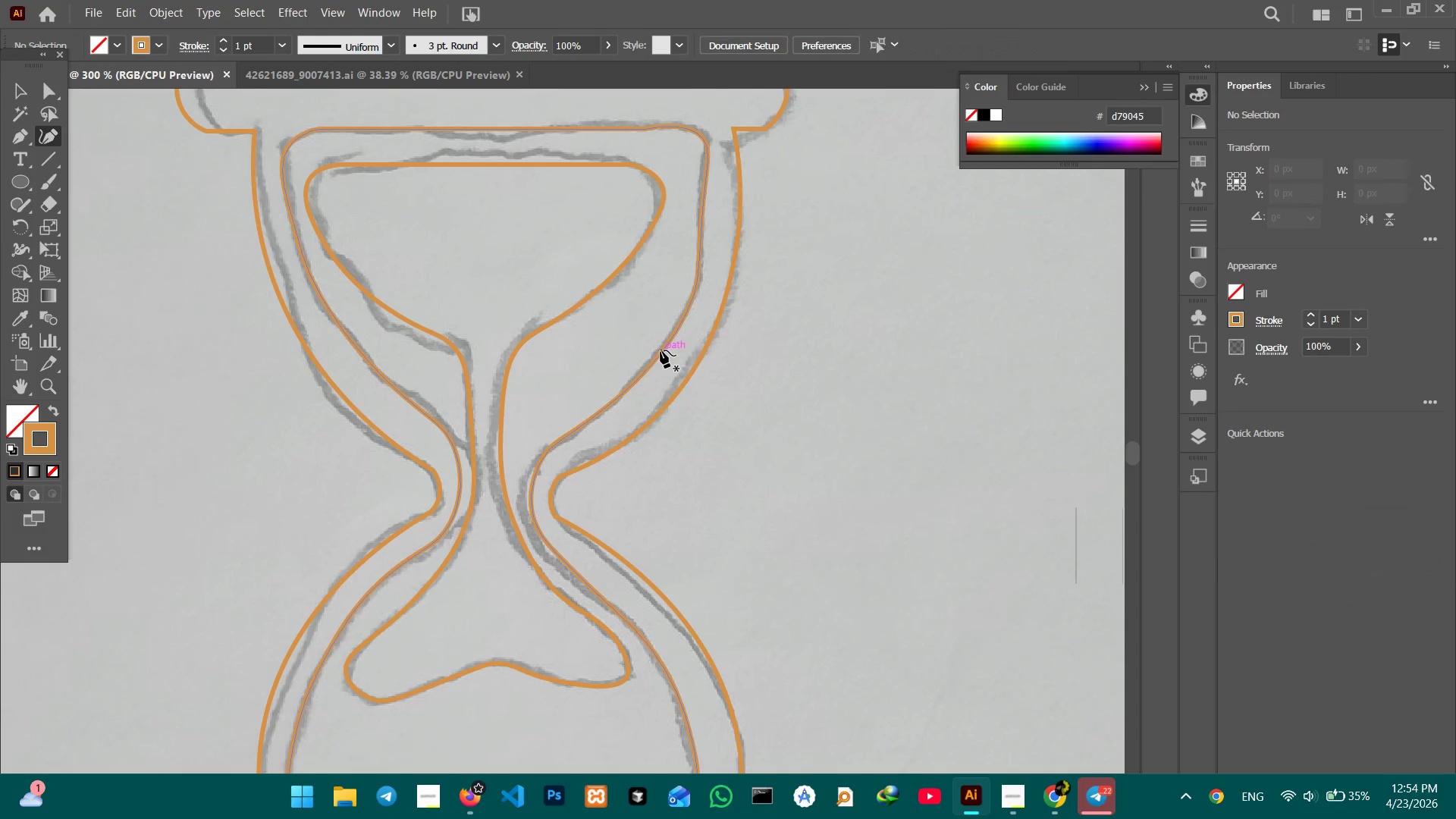 
left_click([661, 351])
 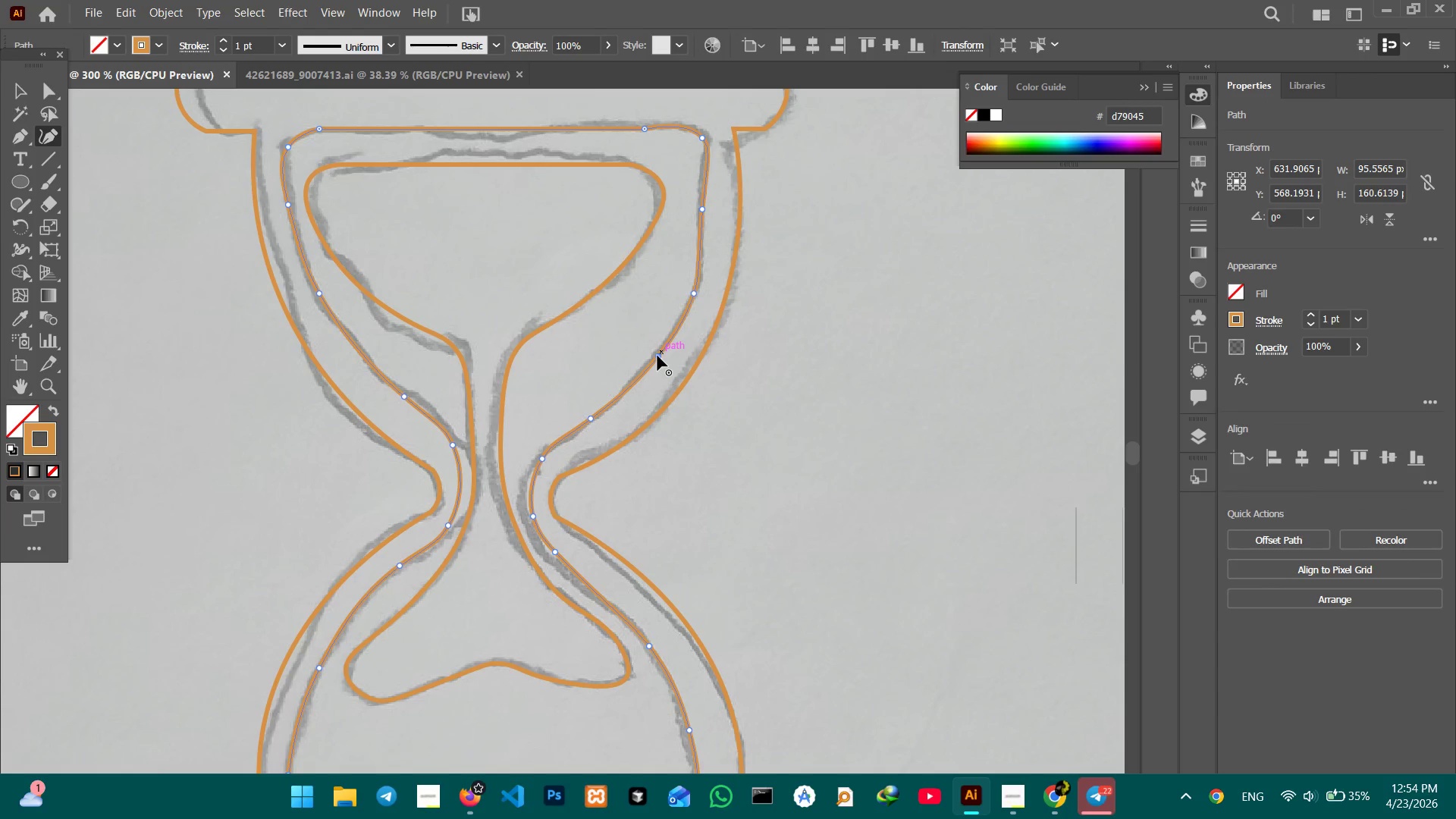 
key(Backspace)
 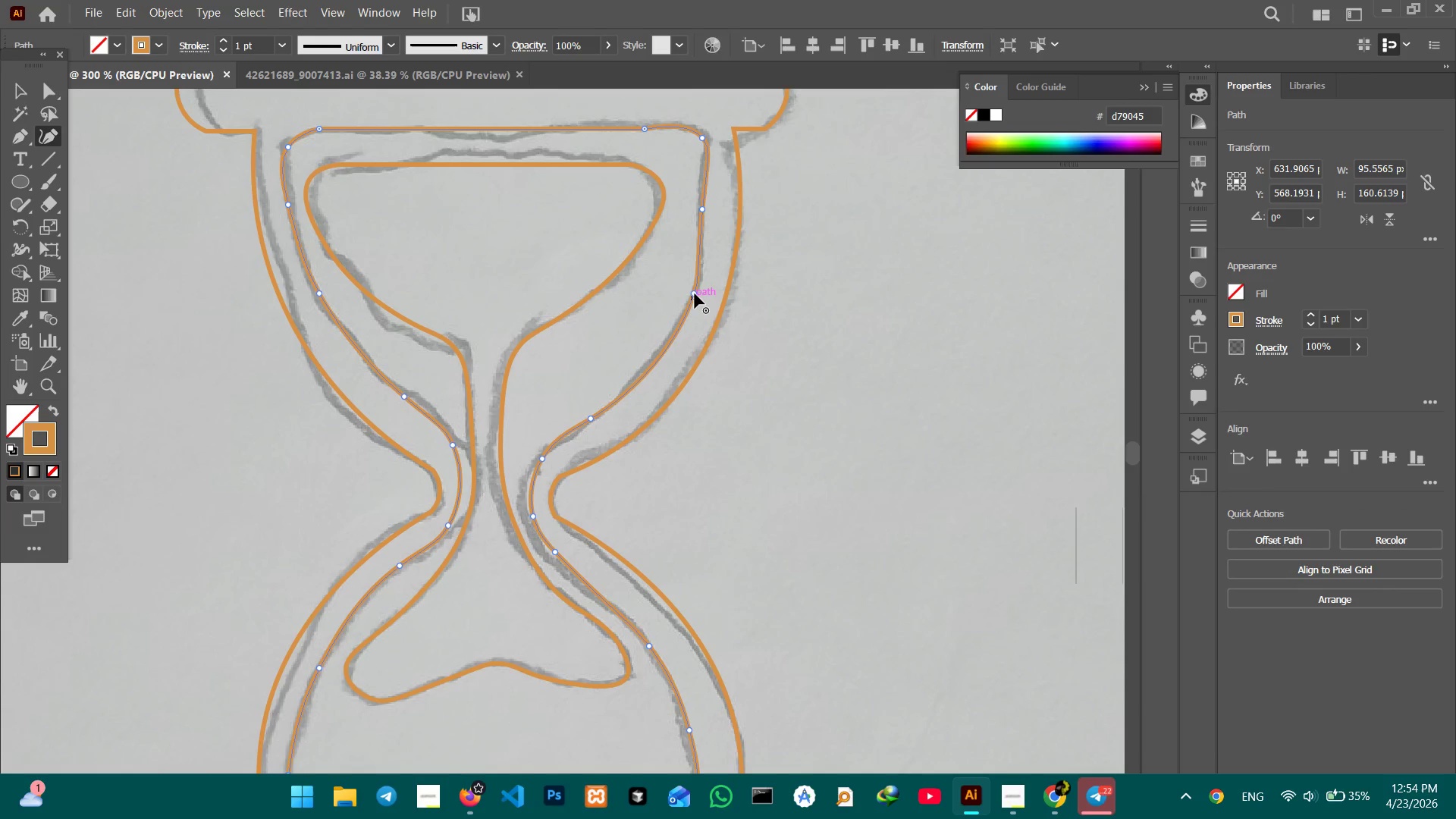 
left_click([695, 293])
 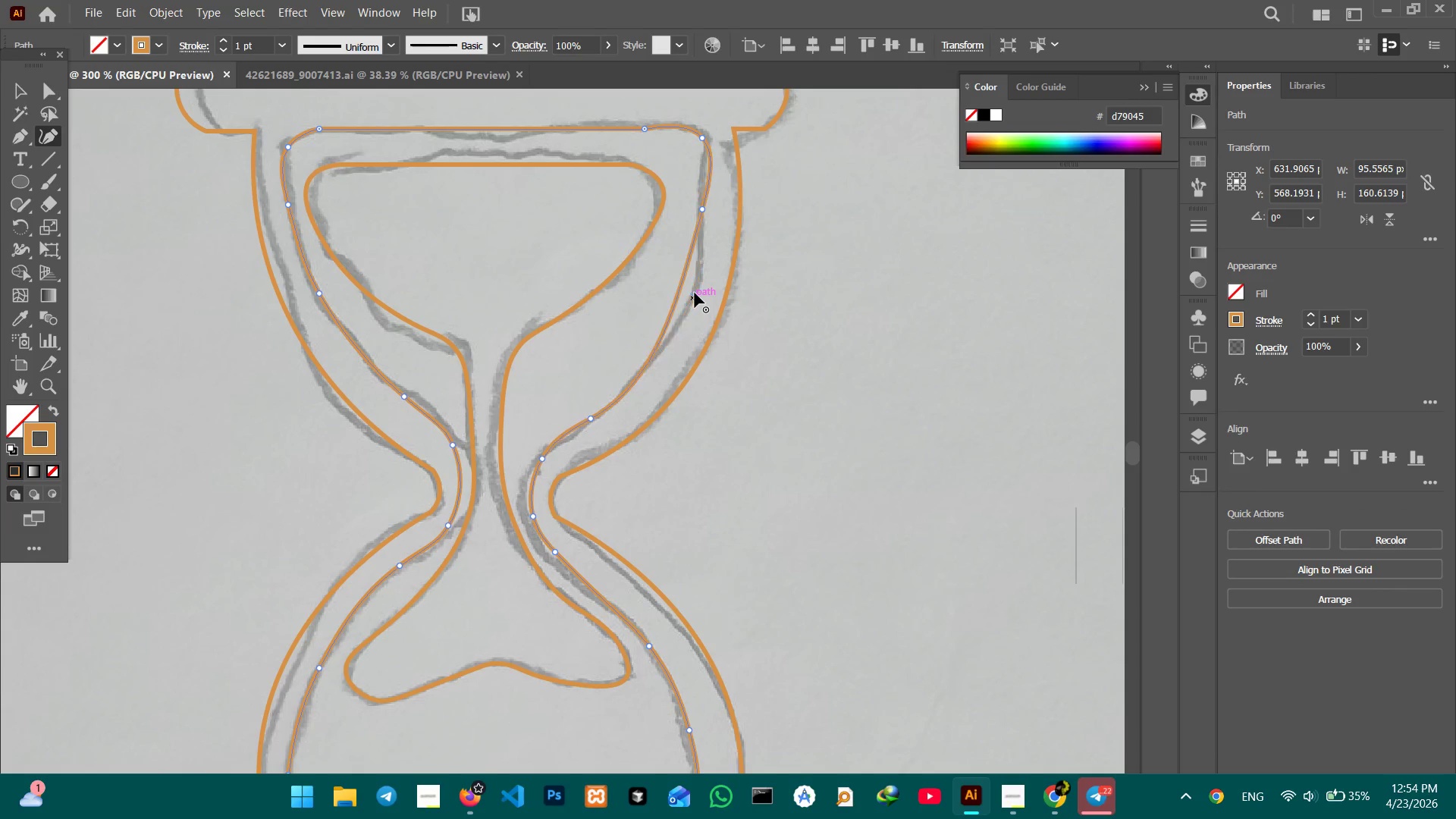 
key(Backspace)
 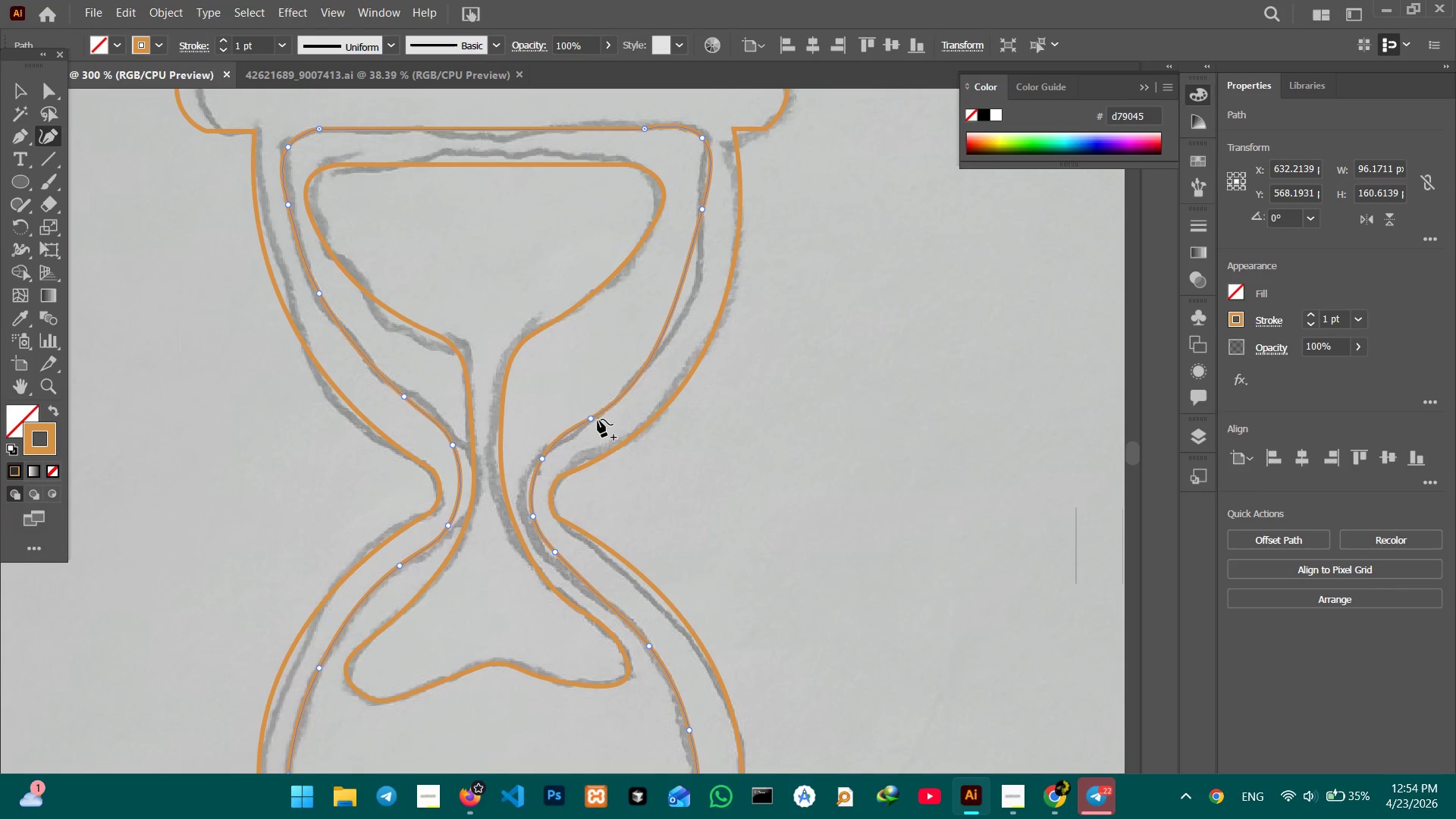 
left_click_drag(start_coordinate=[598, 419], to_coordinate=[588, 416])
 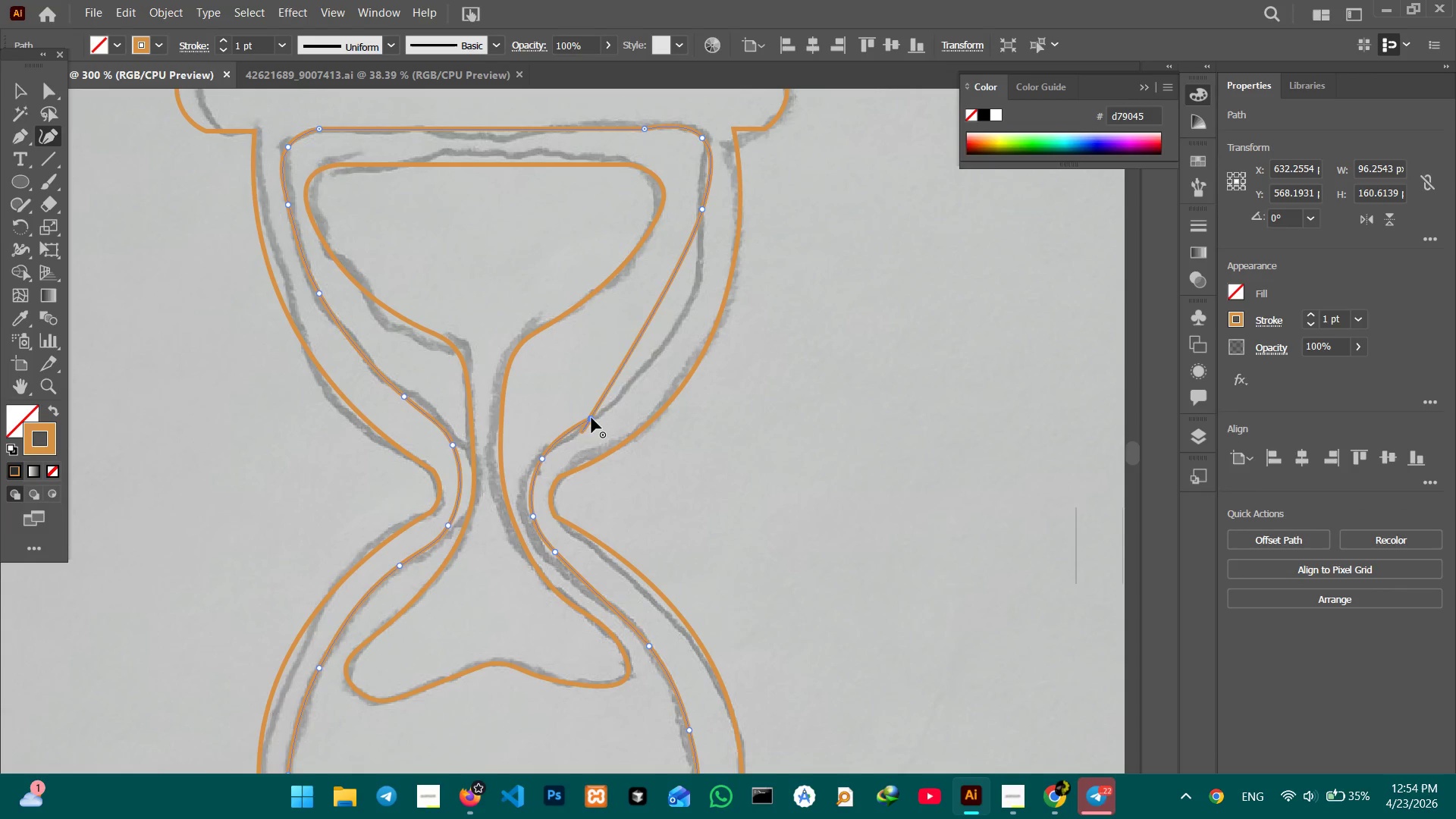 
key(Backspace)
 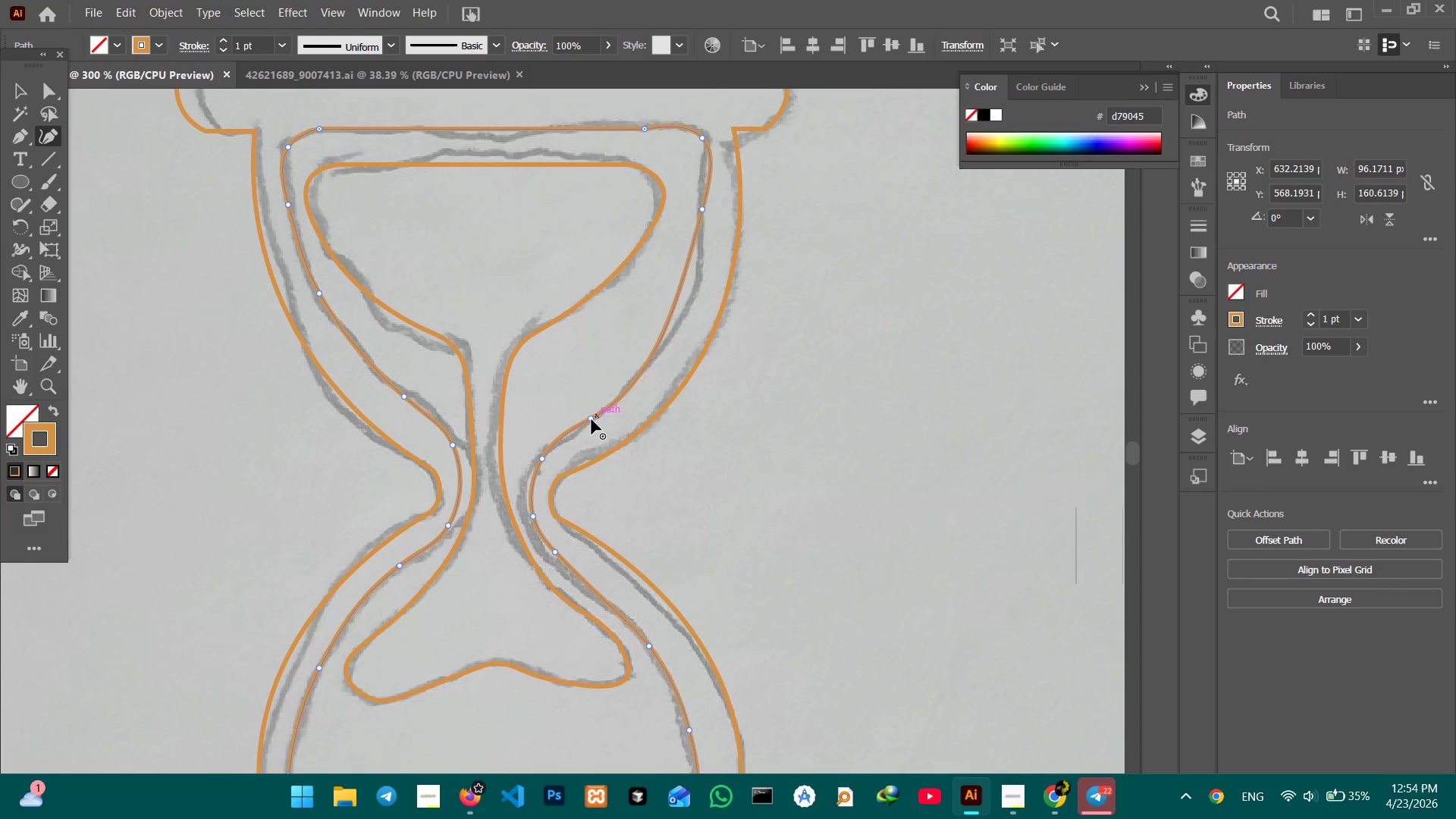 
left_click_drag(start_coordinate=[592, 420], to_coordinate=[573, 425])
 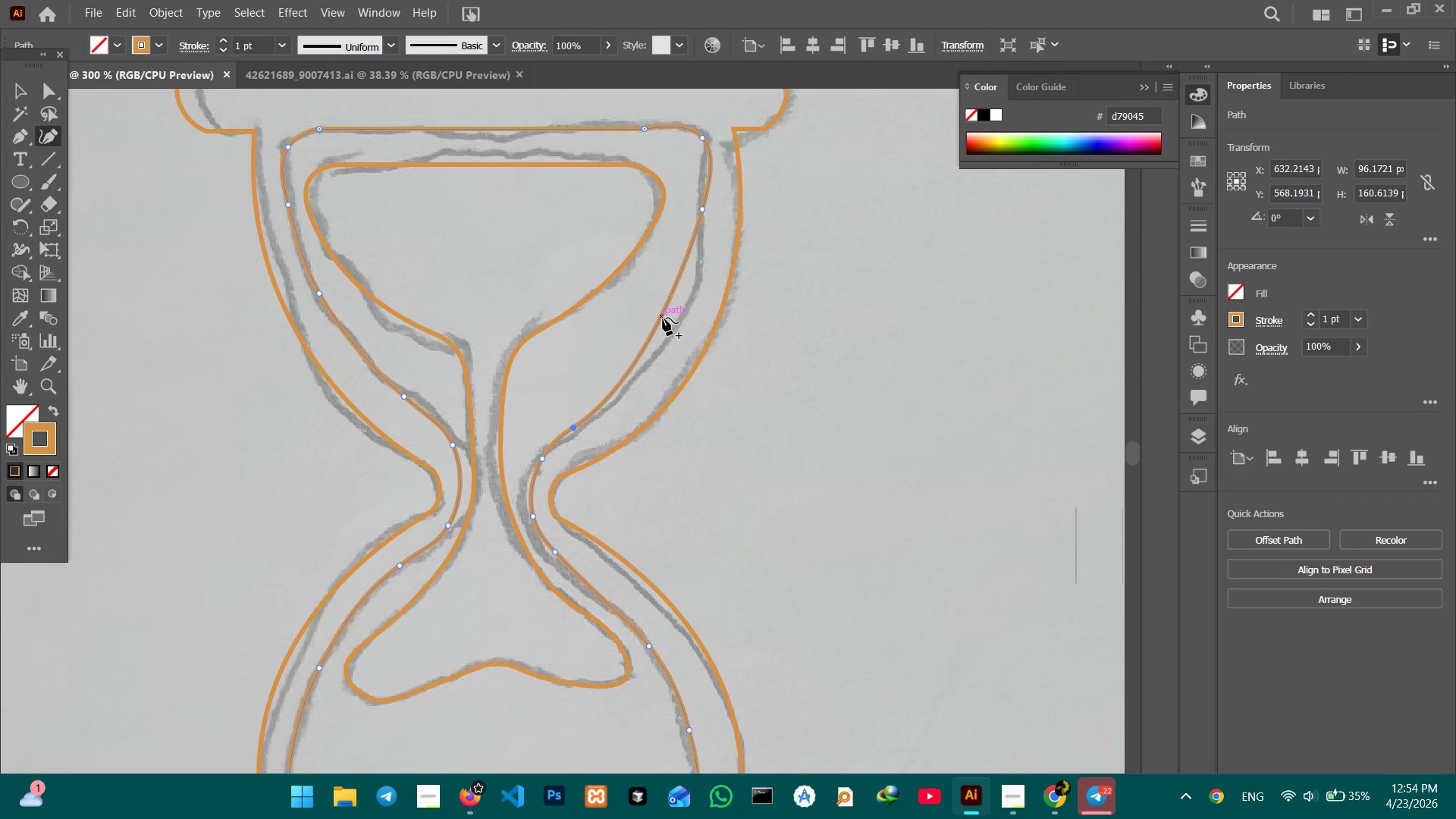 
left_click_drag(start_coordinate=[660, 320], to_coordinate=[668, 325])
 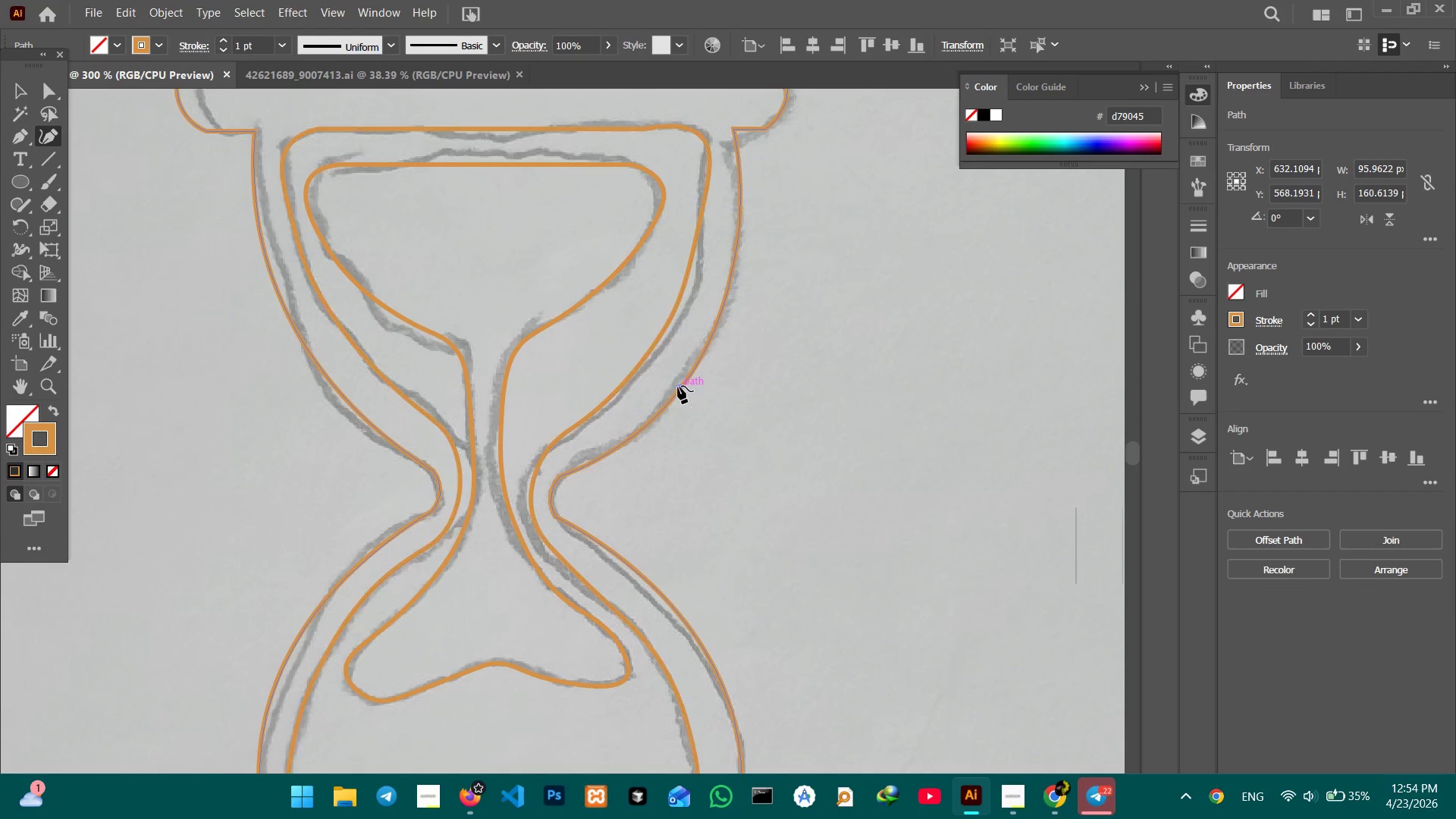 
key(Backspace)
 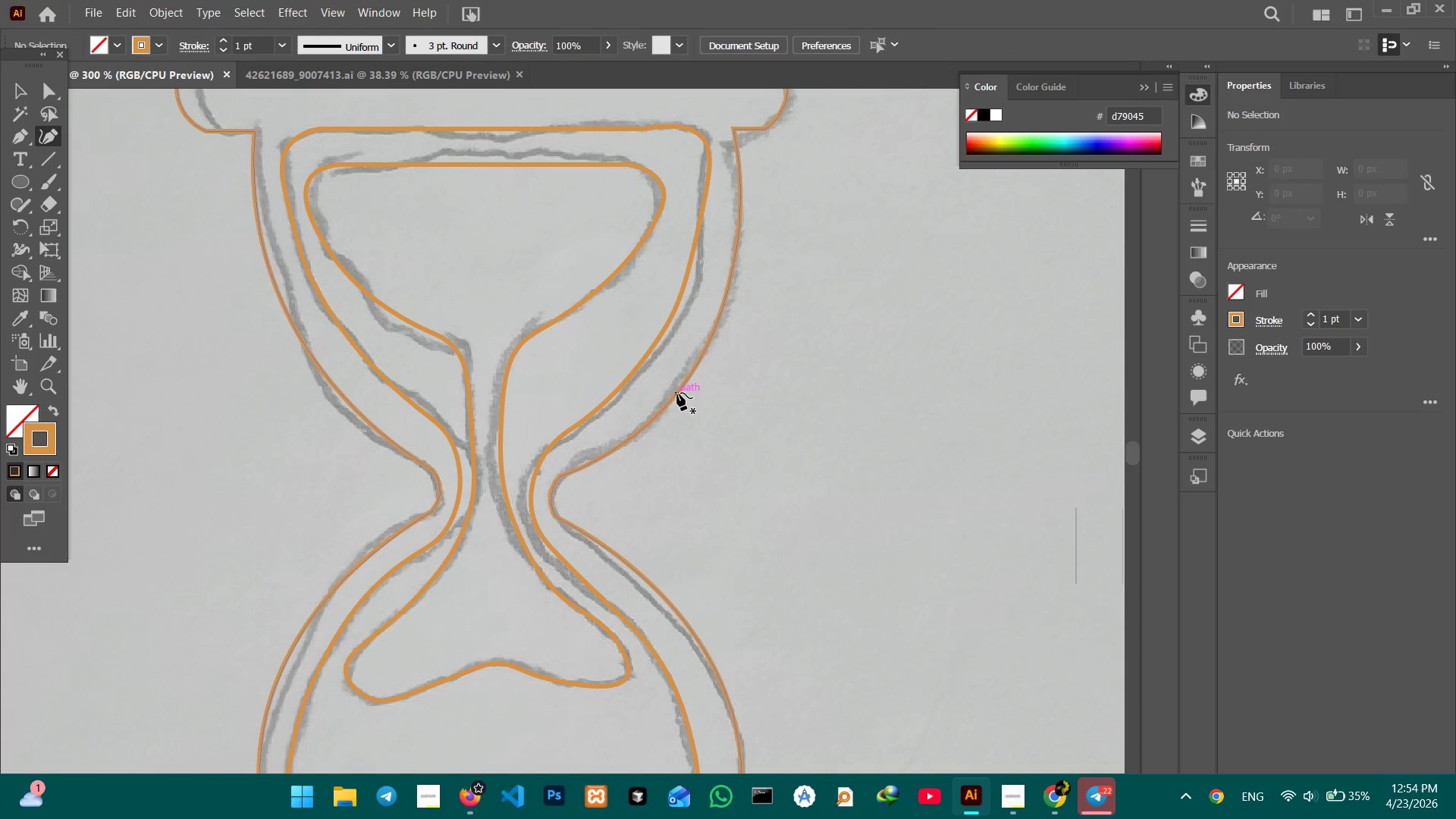 
left_click([677, 393])
 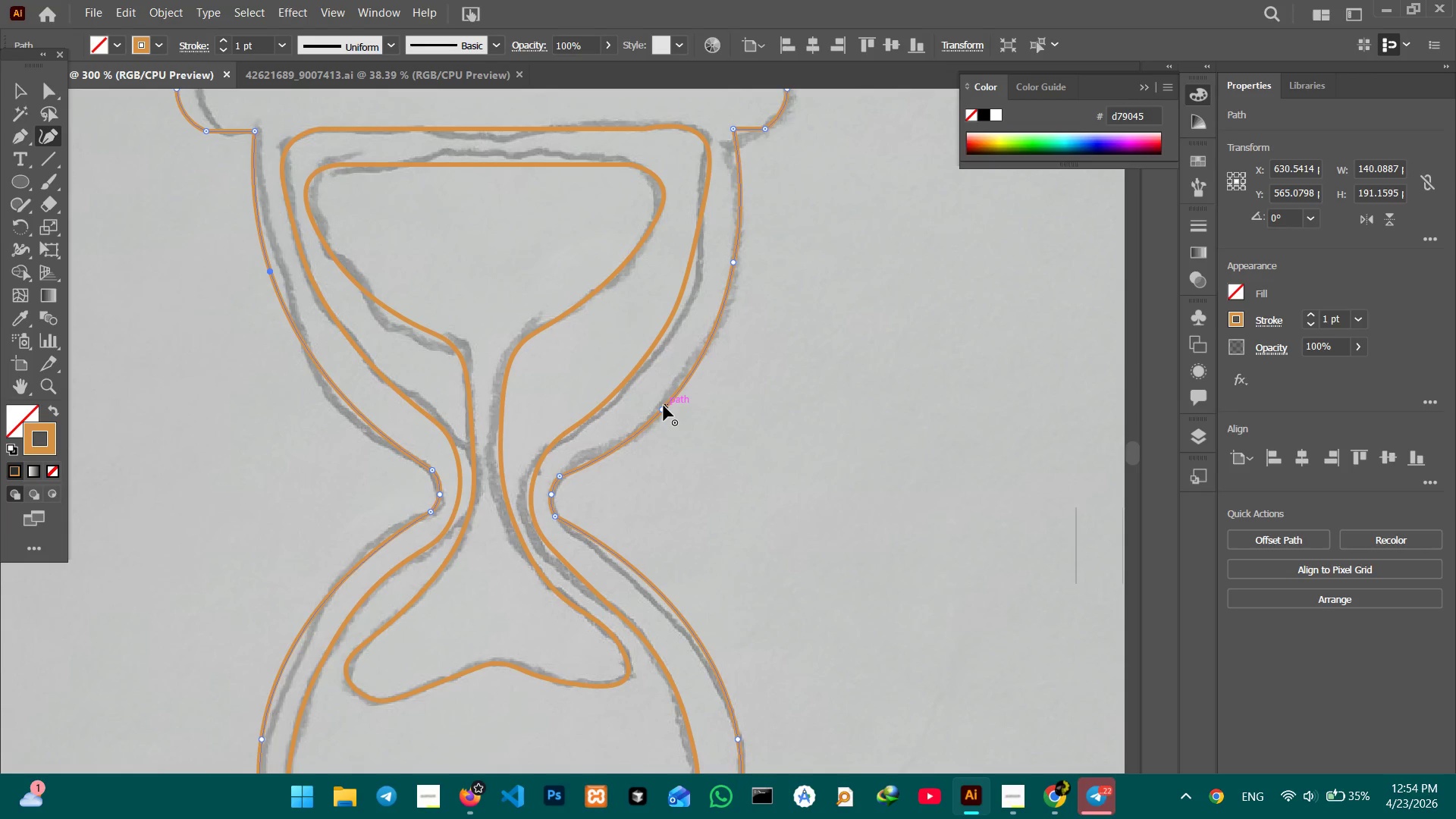 
left_click_drag(start_coordinate=[664, 406], to_coordinate=[661, 400])
 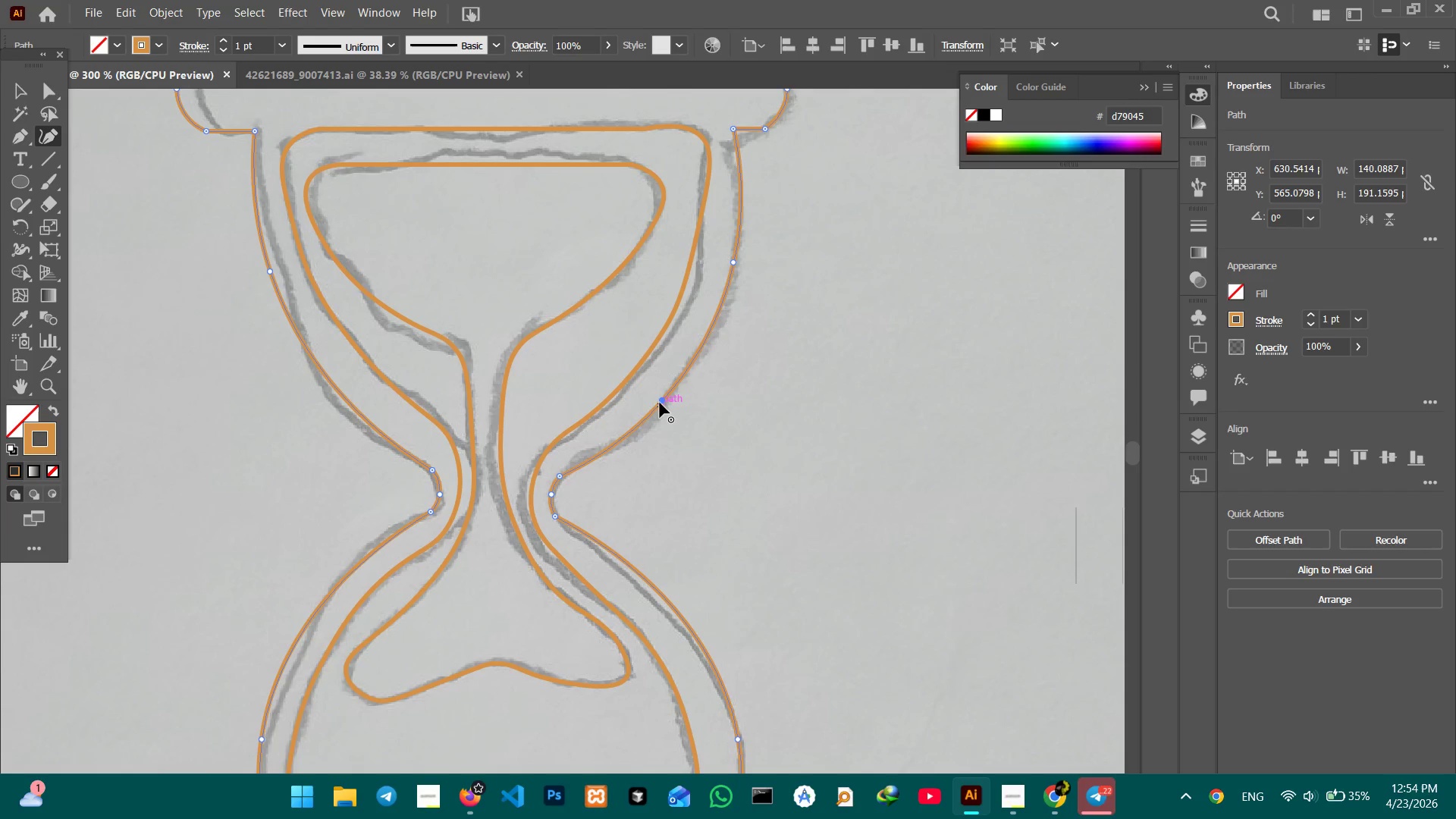 
left_click_drag(start_coordinate=[660, 403], to_coordinate=[657, 397])
 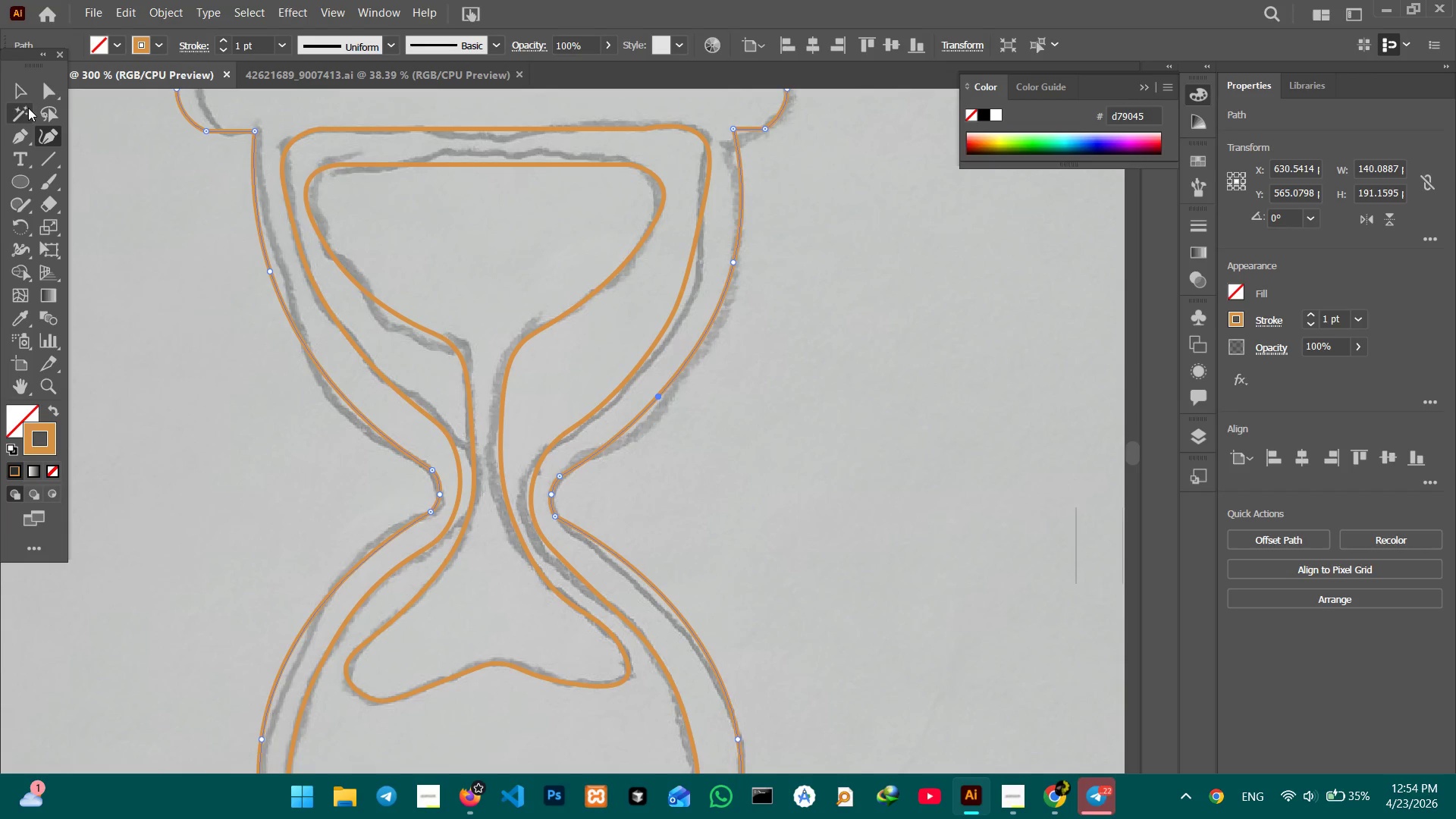 
left_click_drag(start_coordinate=[25, 94], to_coordinate=[29, 99])
 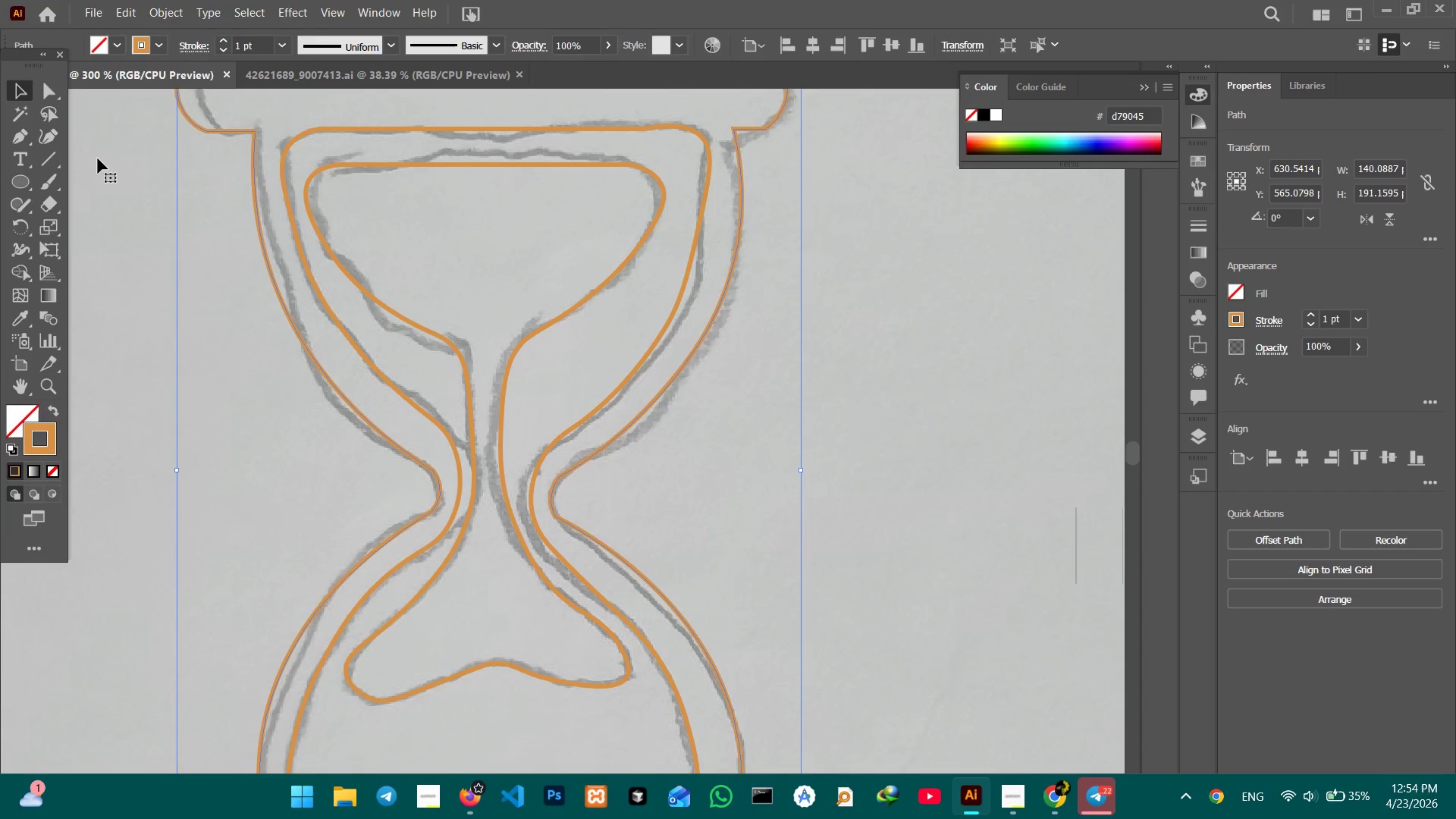 
double_click([98, 158])
 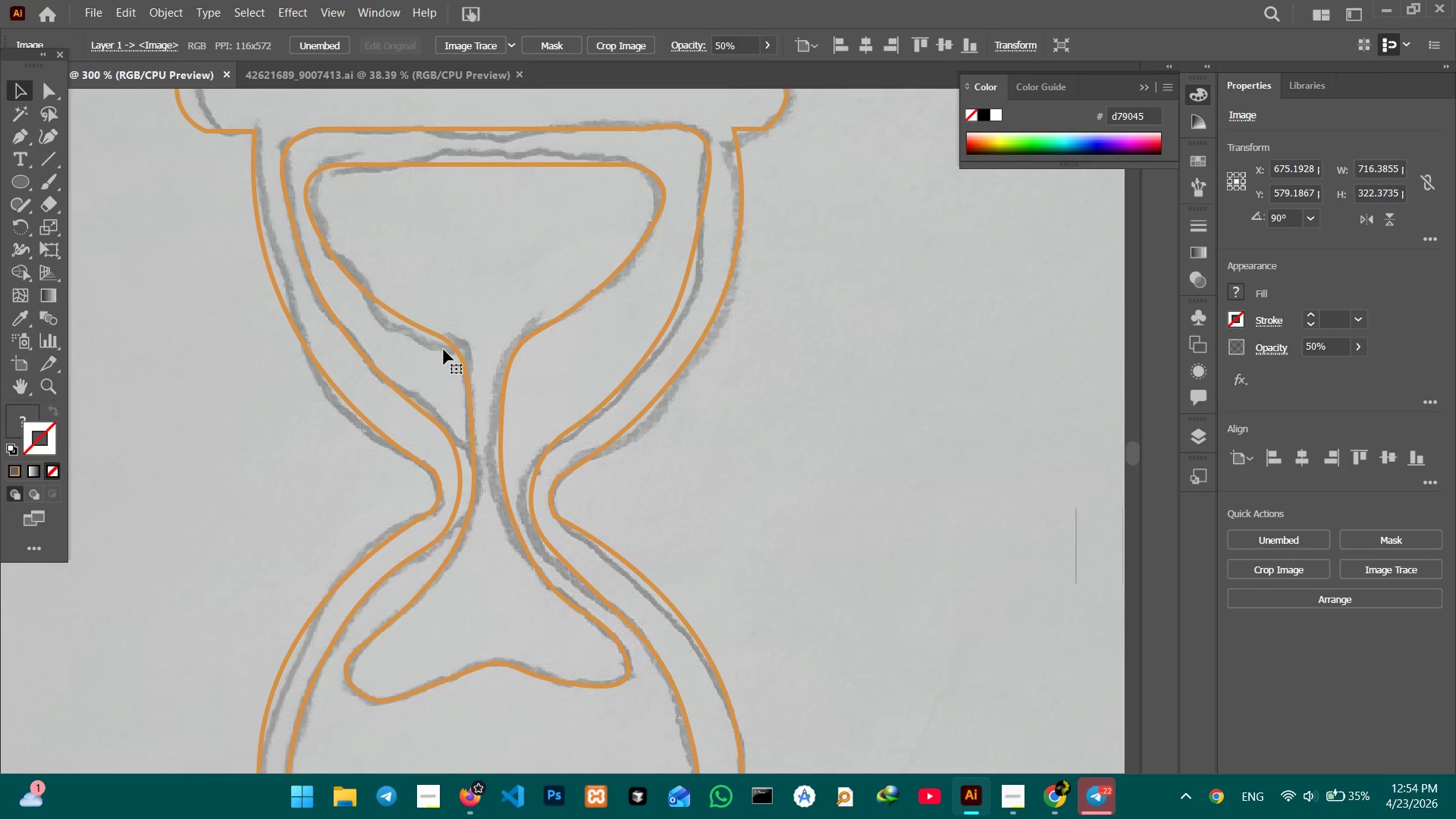 
key(Control+Minus)
 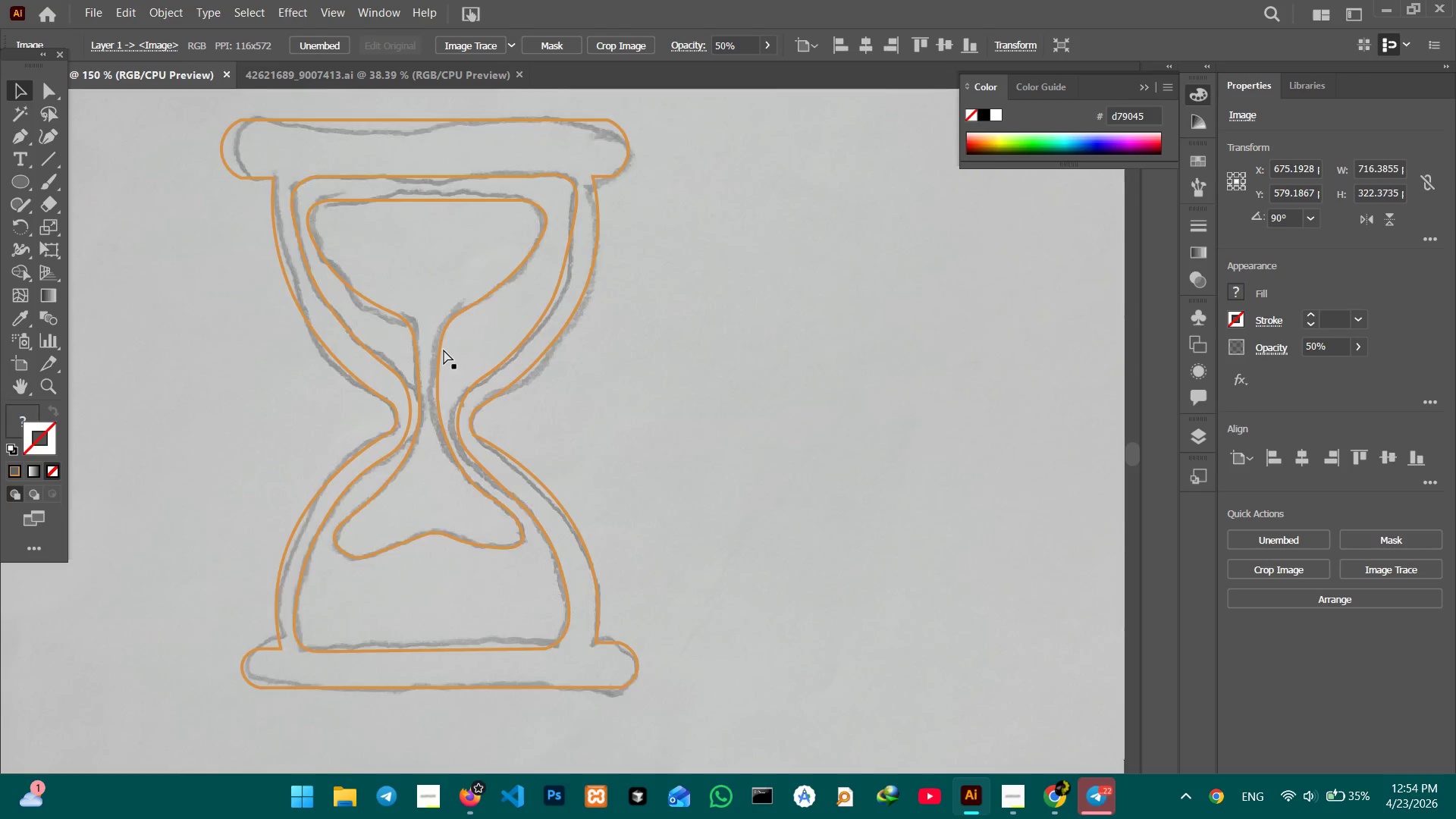 
key(Control+Minus)
 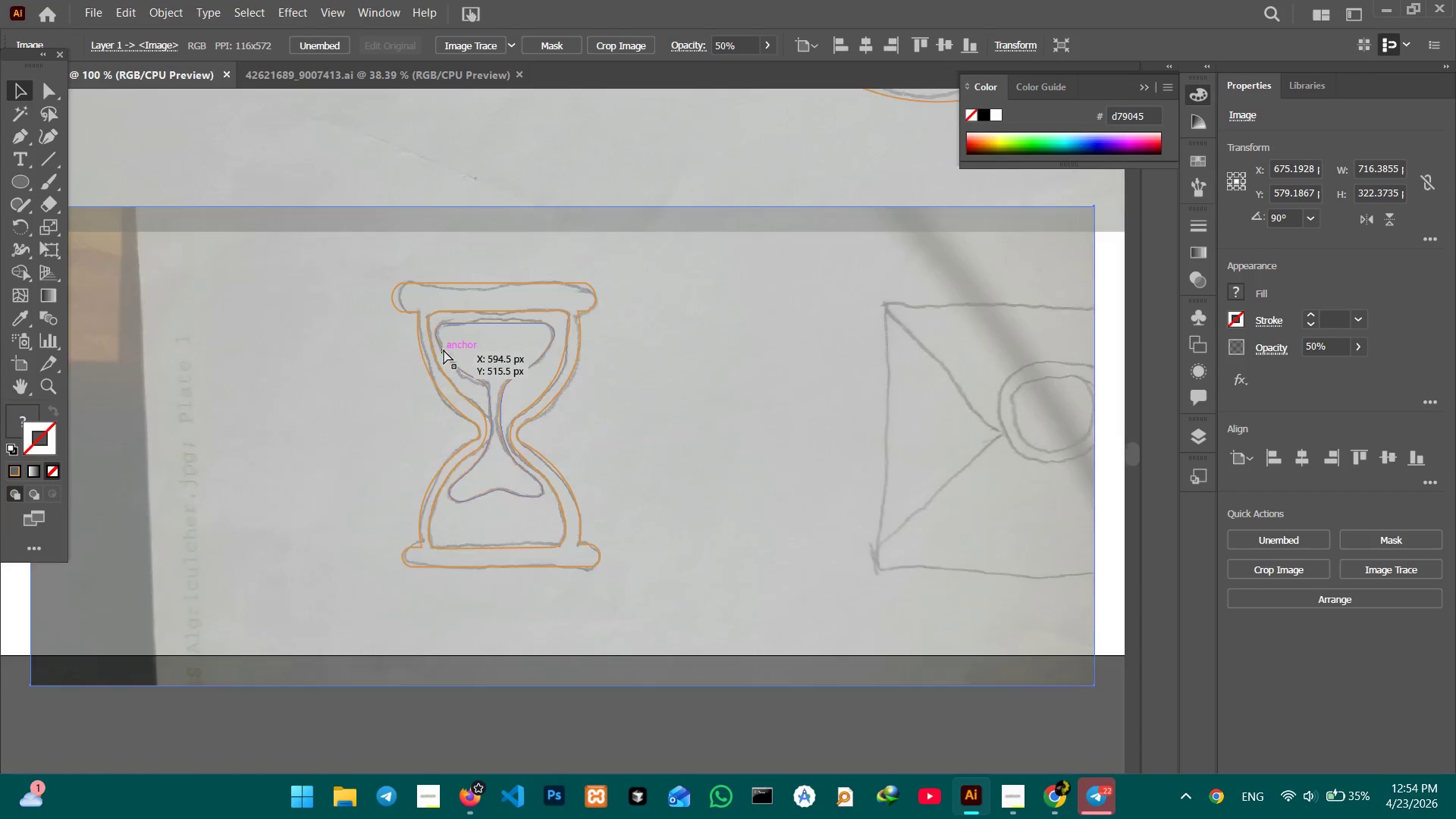 
key(Control+Minus)
 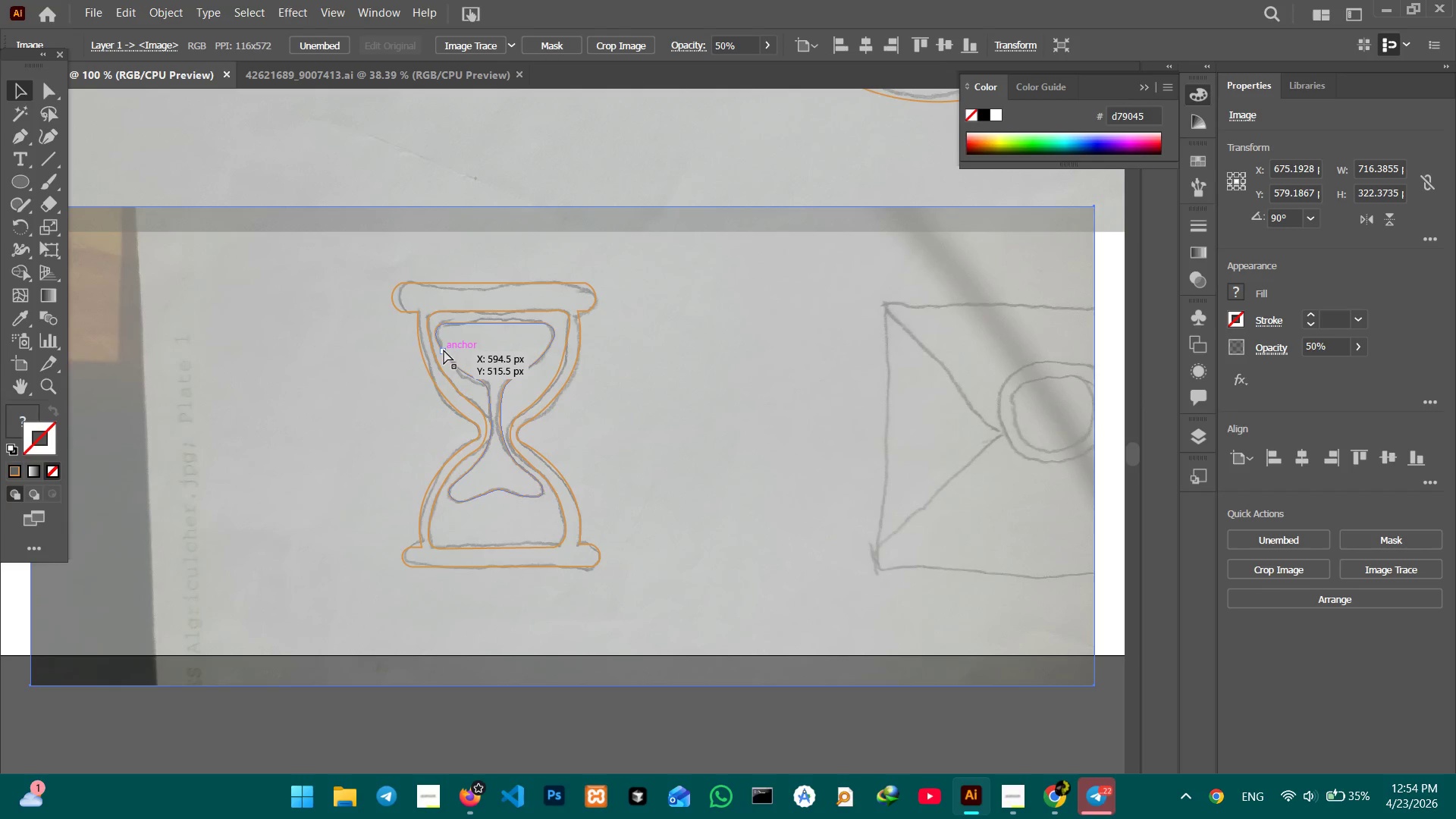 
key(Control+Minus)
 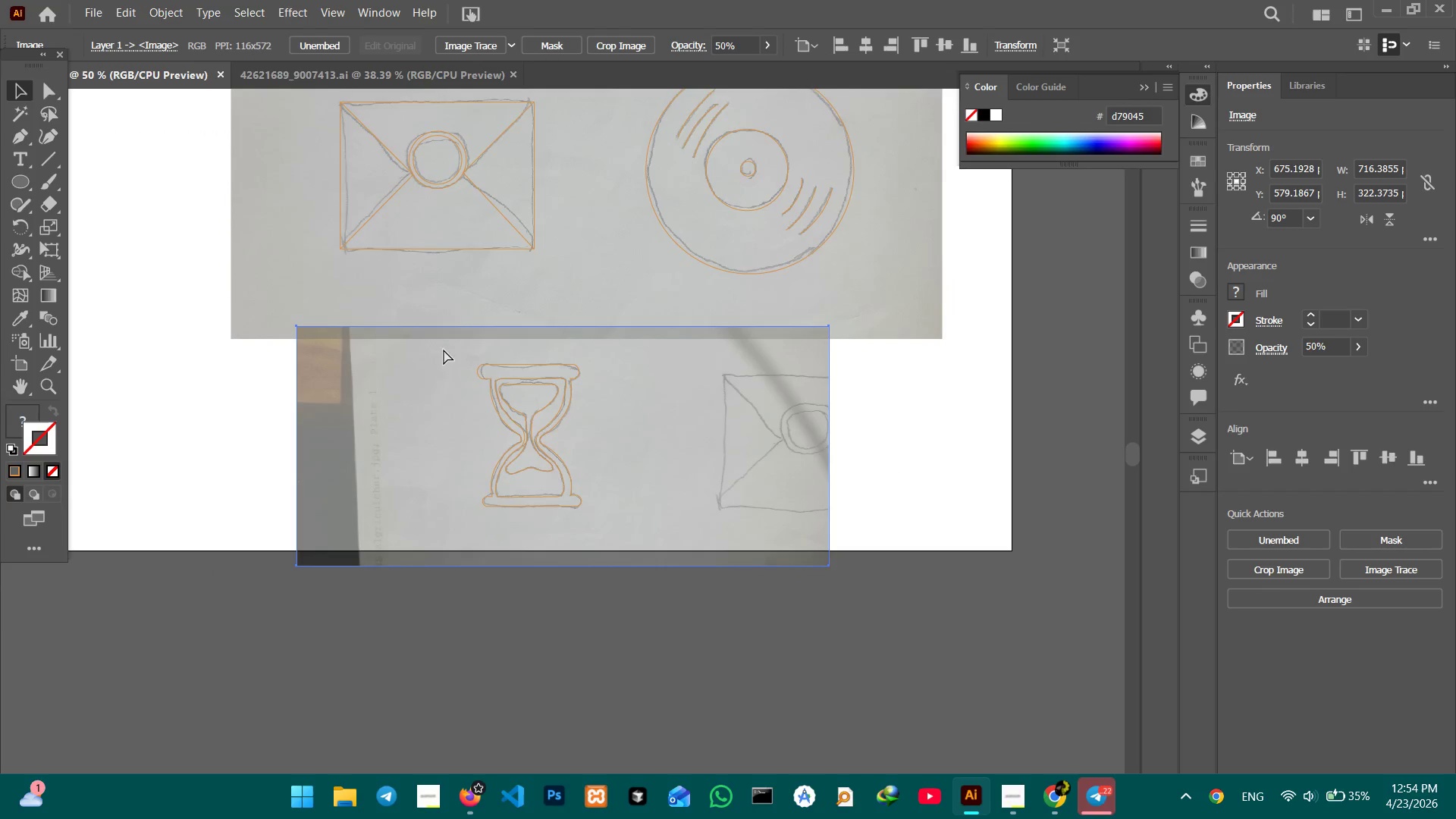 
key(Control+Minus)
 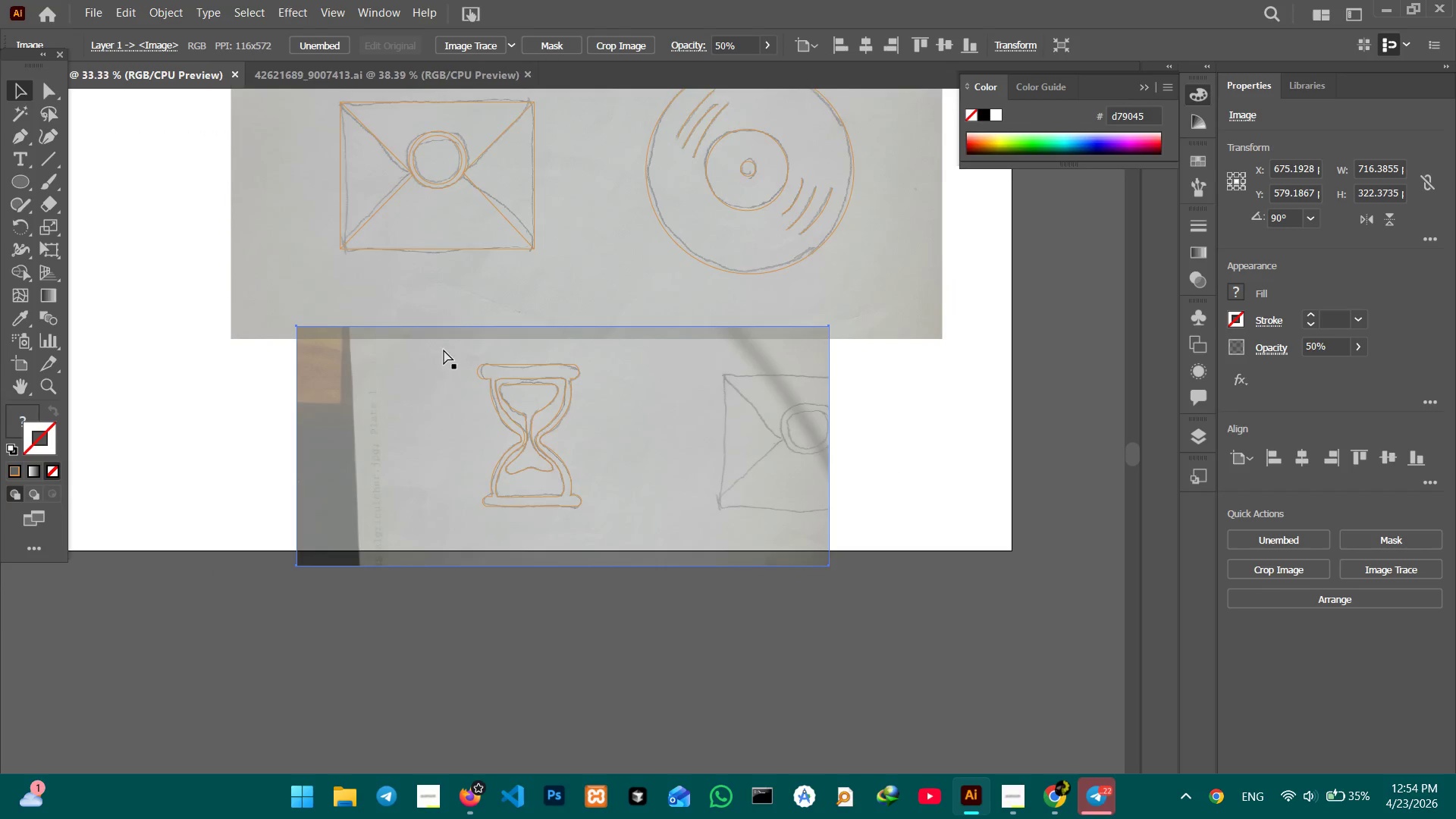 
key(Control+Minus)
 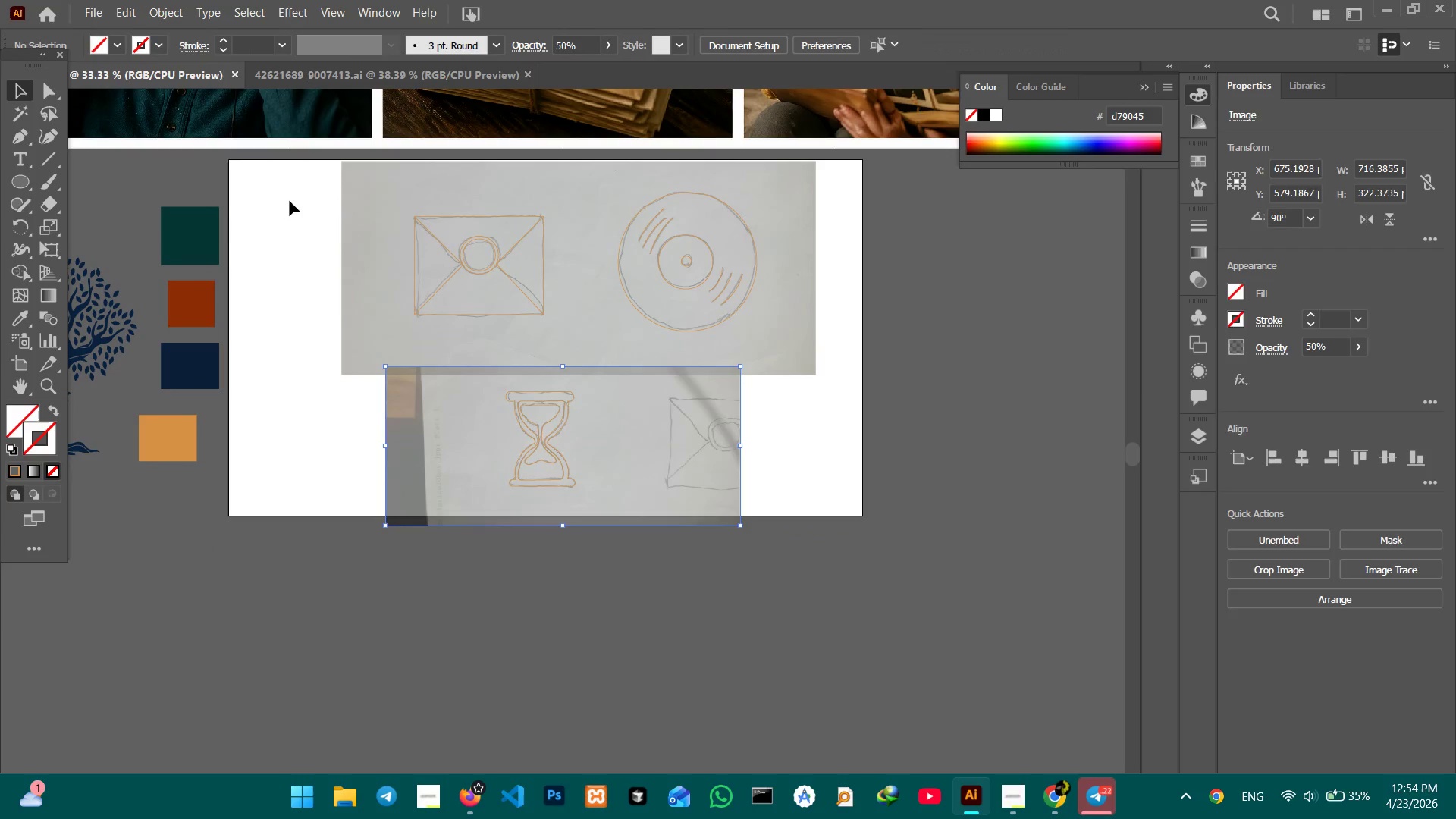 
left_click_drag(start_coordinate=[289, 193], to_coordinate=[825, 593])
 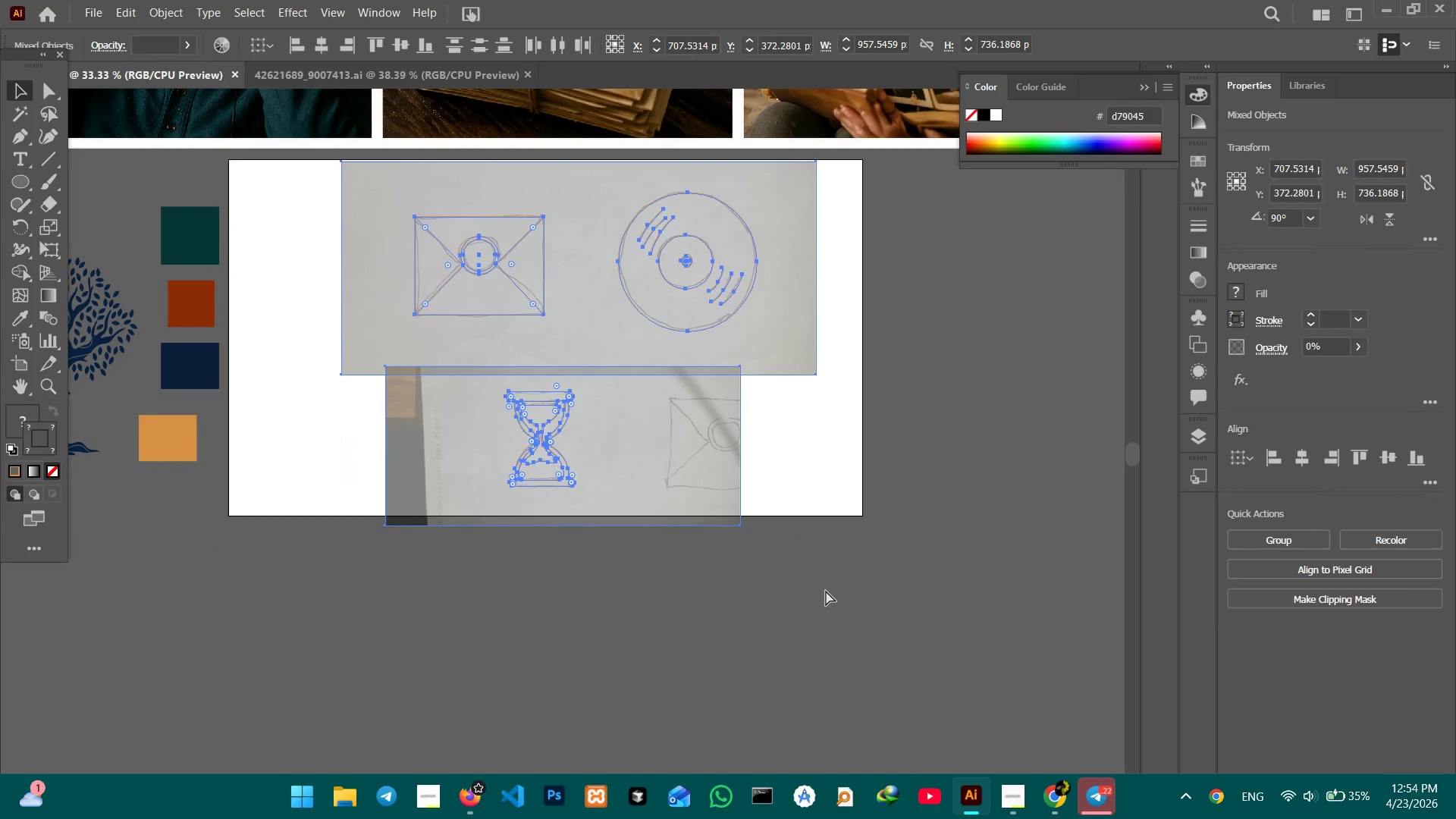 
key(Control+C)
 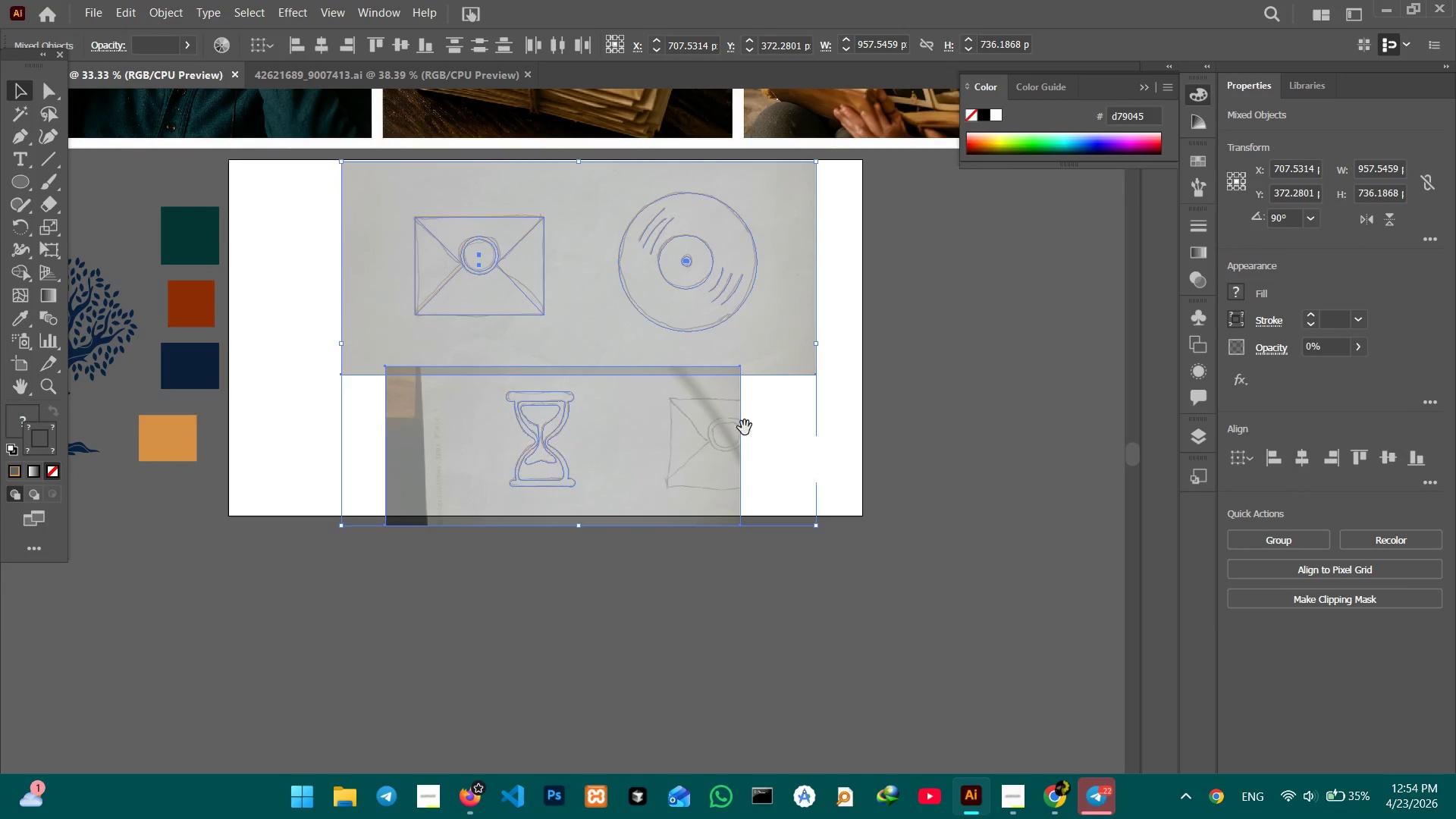 
hold_key(key=Space, duration=1.5)
 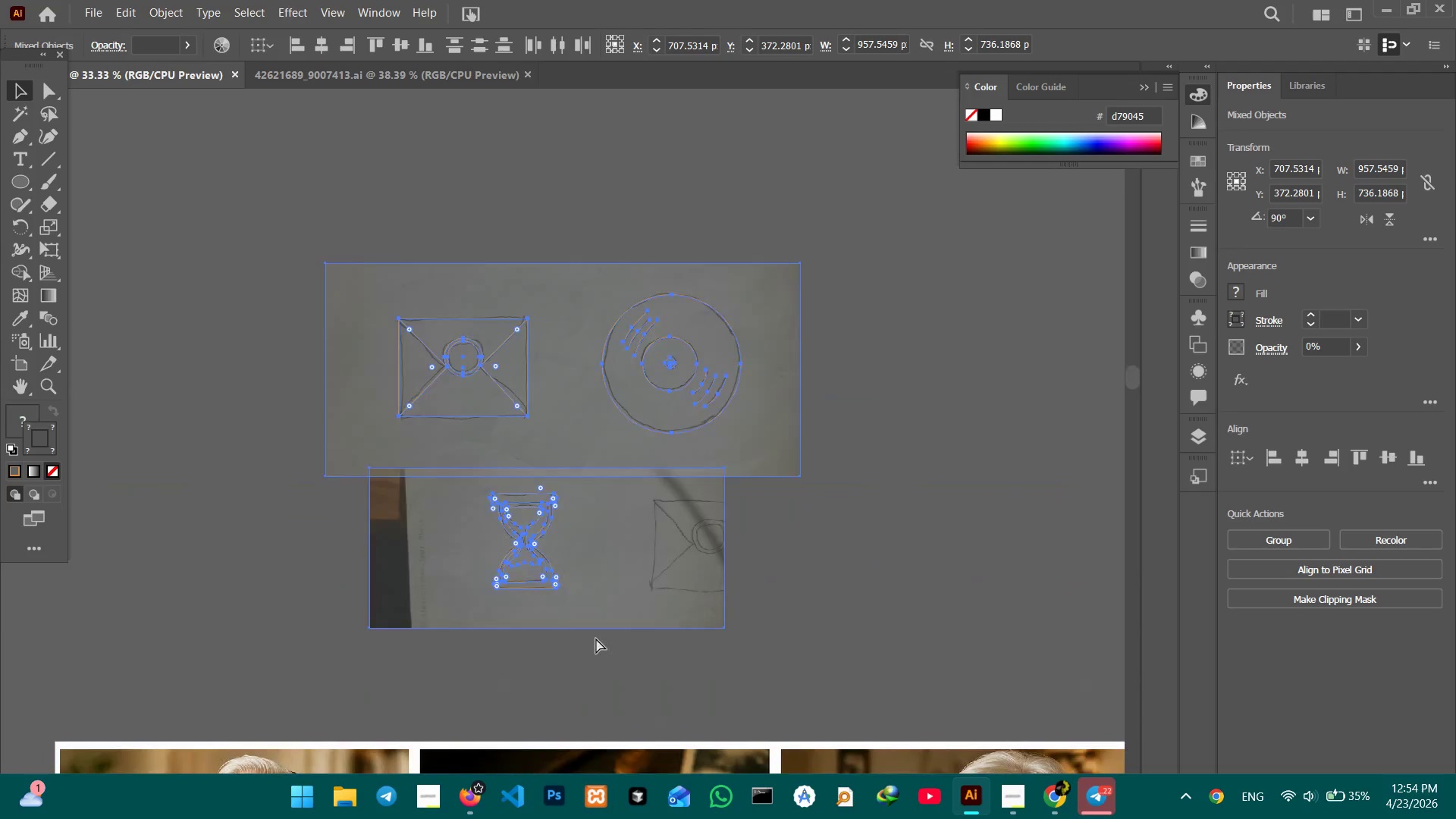 
left_click_drag(start_coordinate=[720, 403], to_coordinate=[752, 733])
 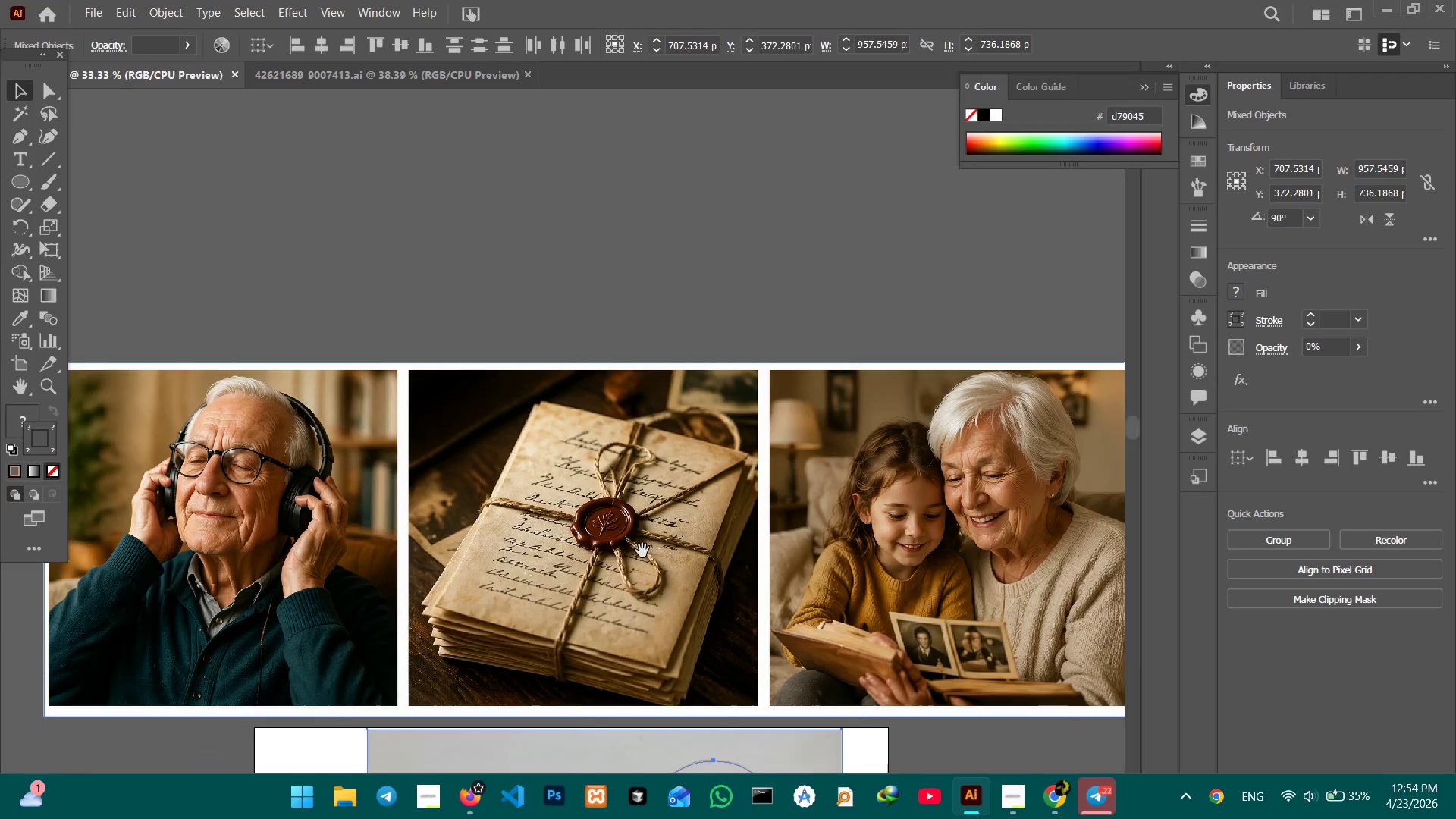 
left_click_drag(start_coordinate=[651, 316], to_coordinate=[644, 554])
 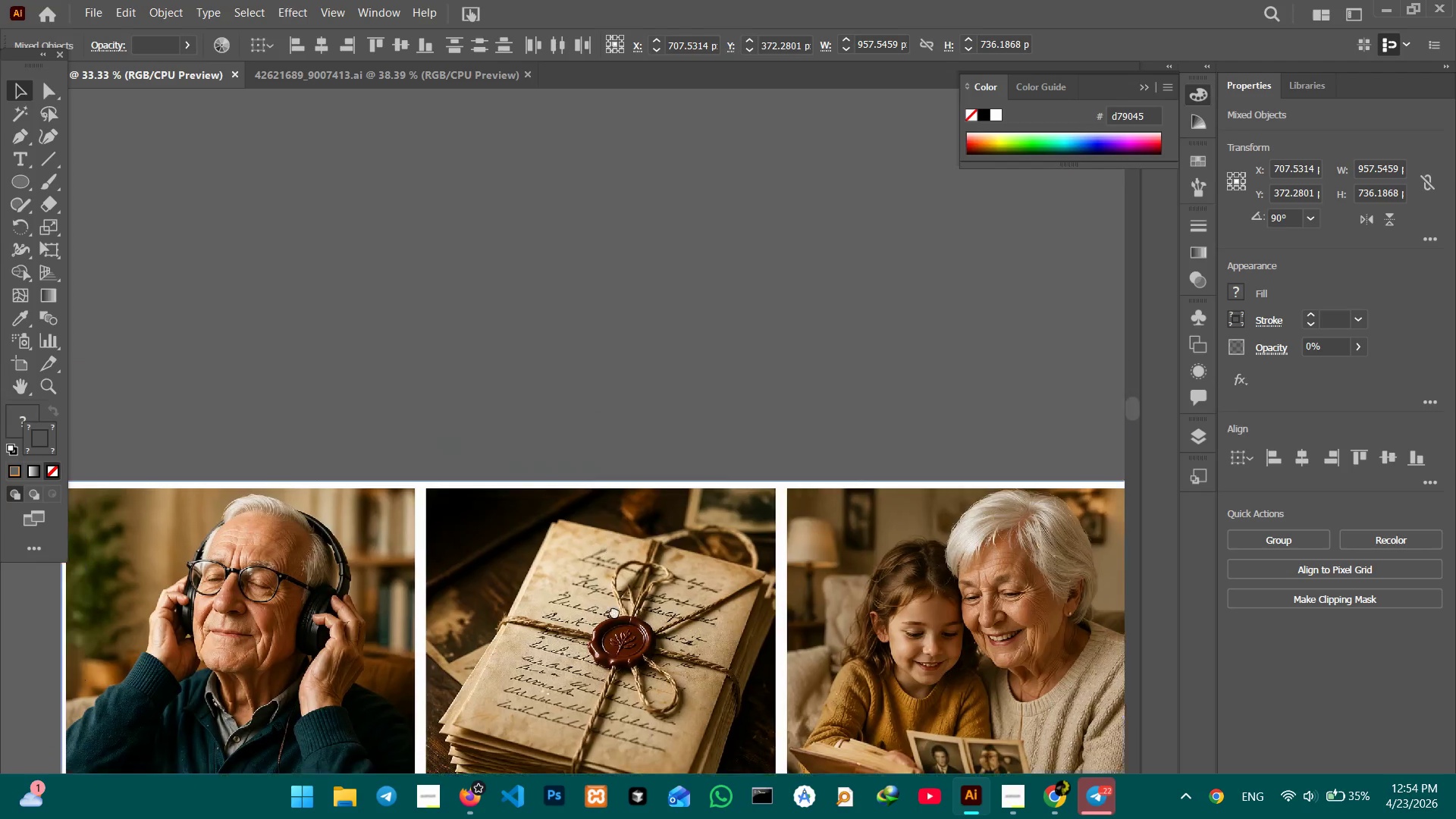 
left_click_drag(start_coordinate=[592, 435], to_coordinate=[616, 664])
 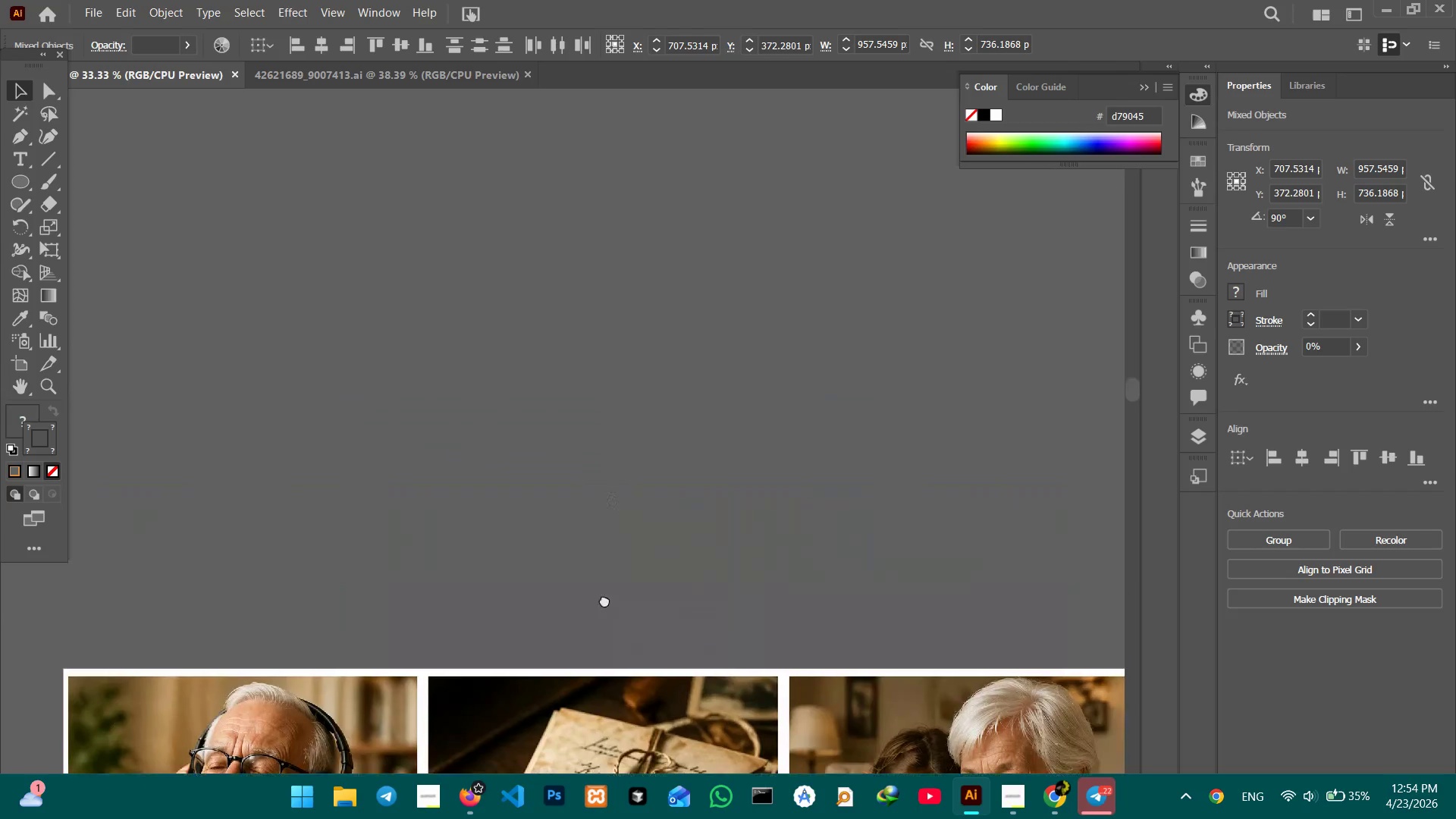 
left_click_drag(start_coordinate=[612, 497], to_coordinate=[599, 649])
 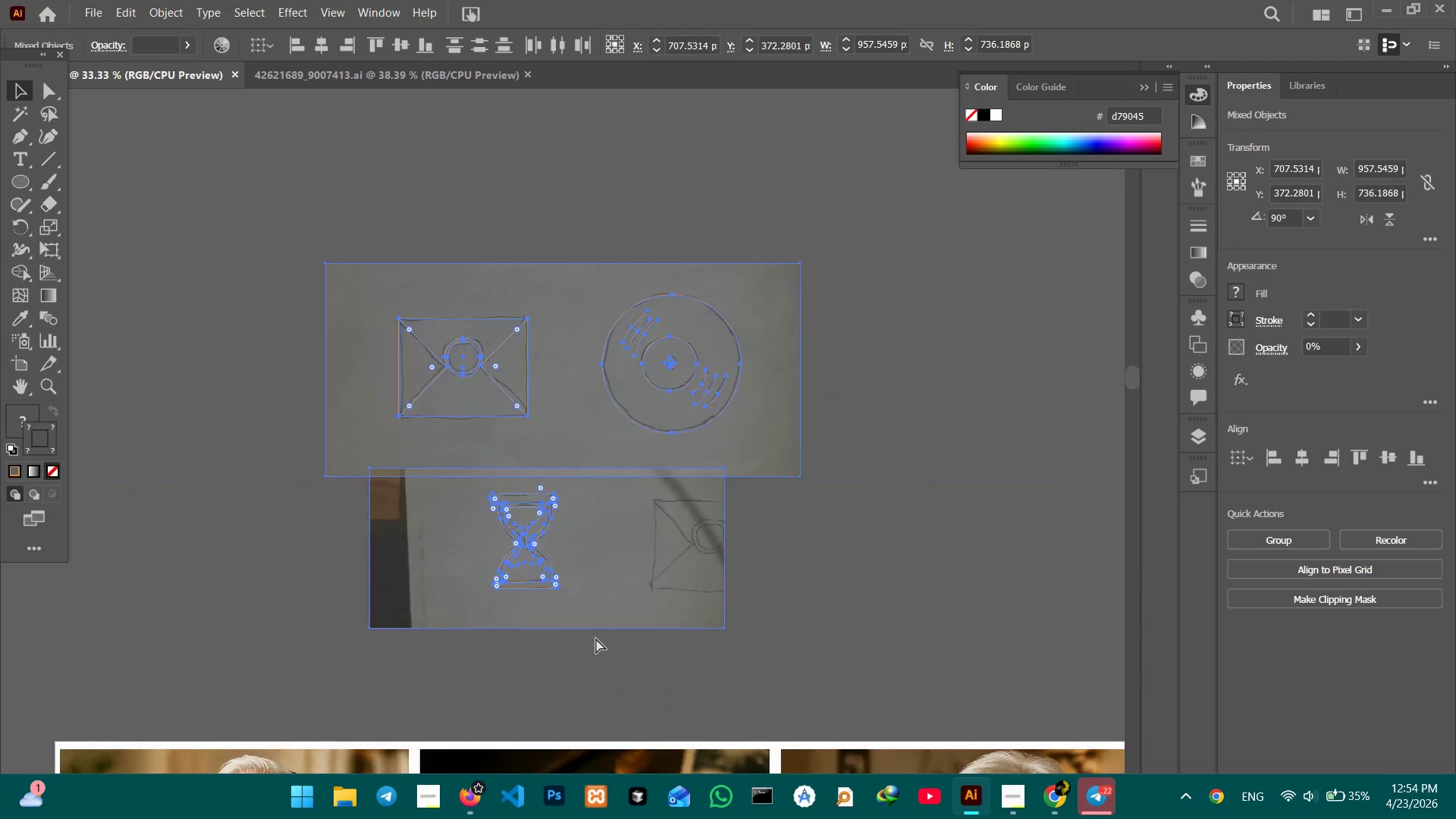 
key(Space)
 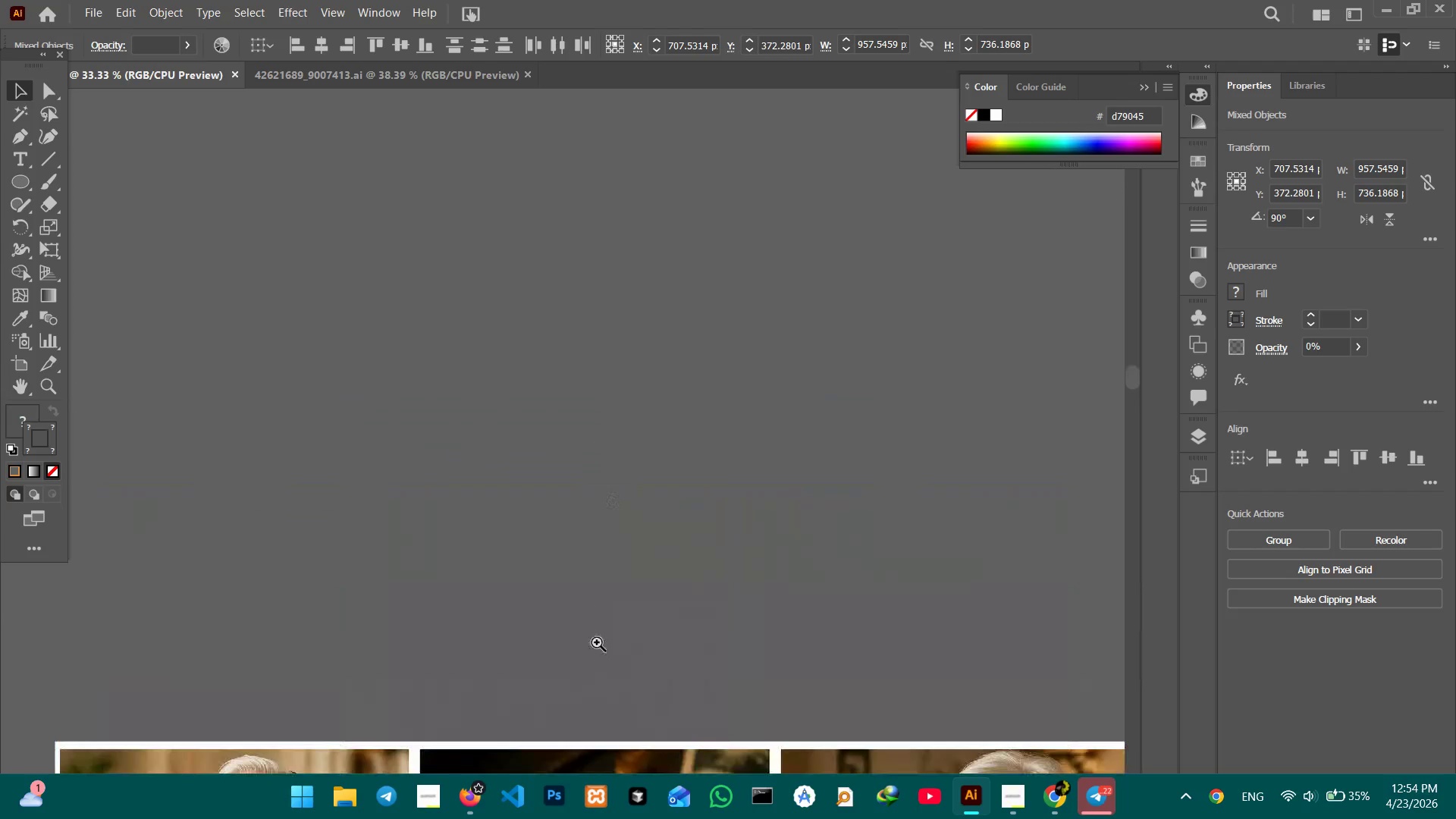 
key(Space)
 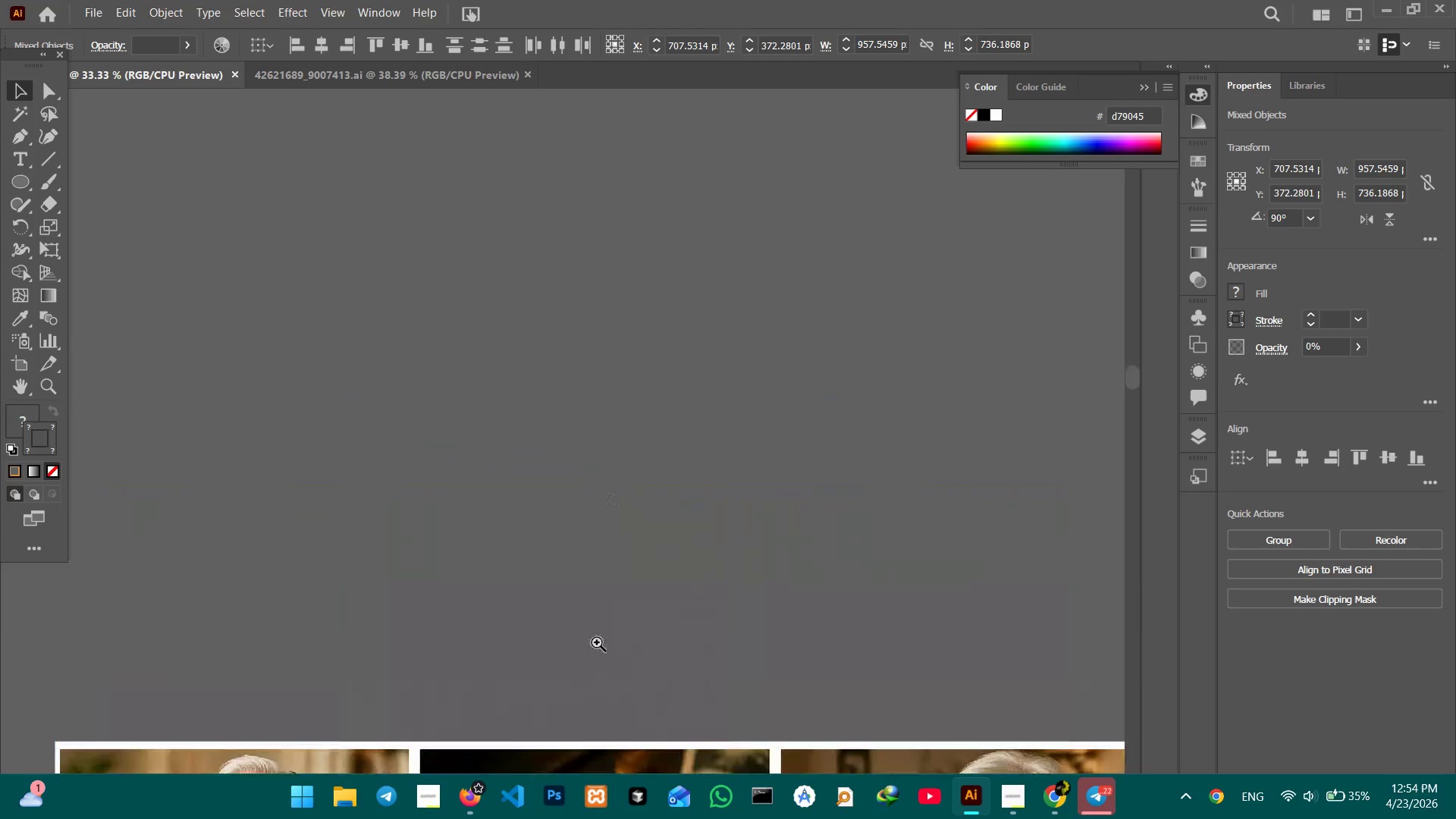 
key(Space)
 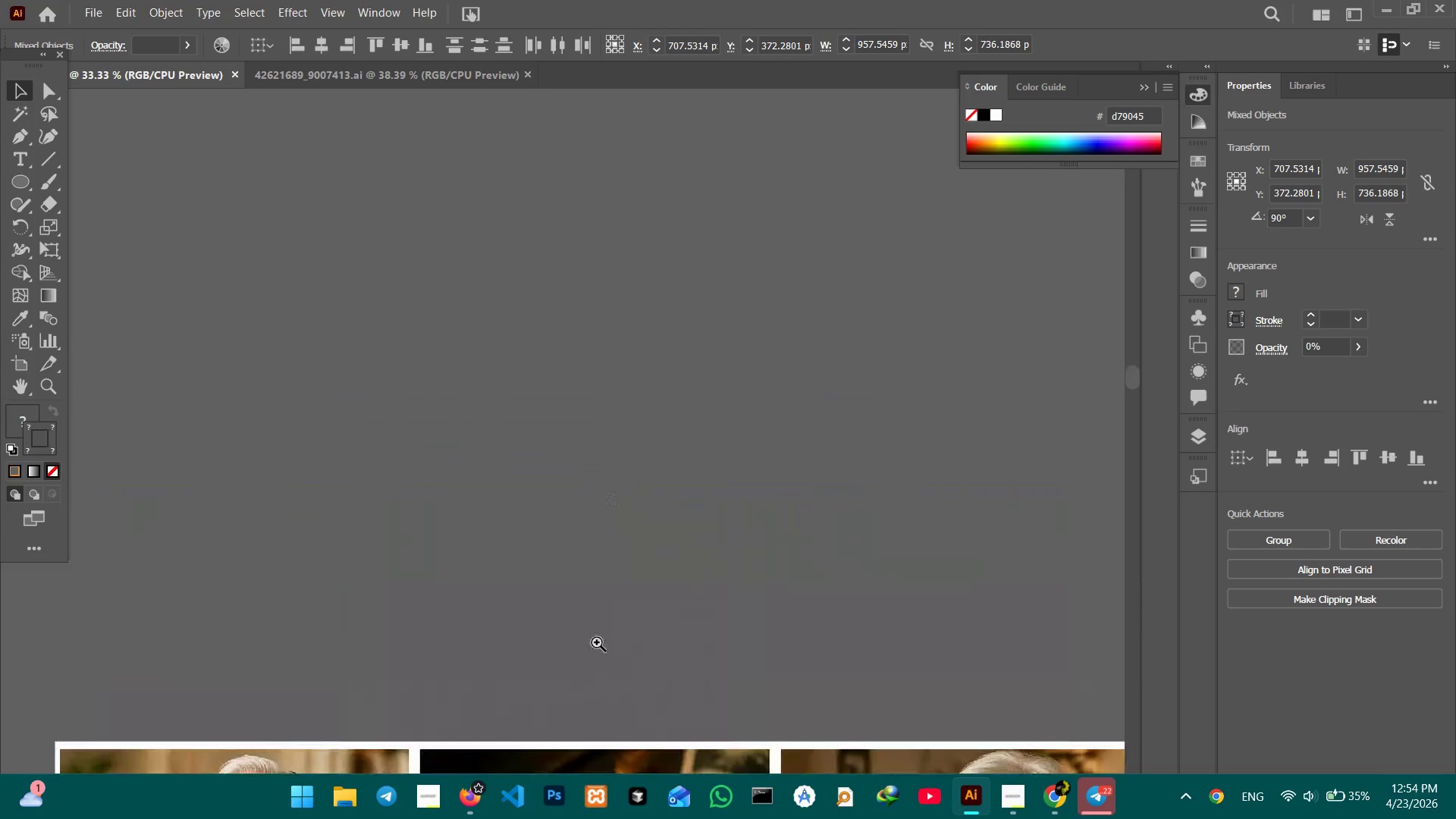 
key(Space)
 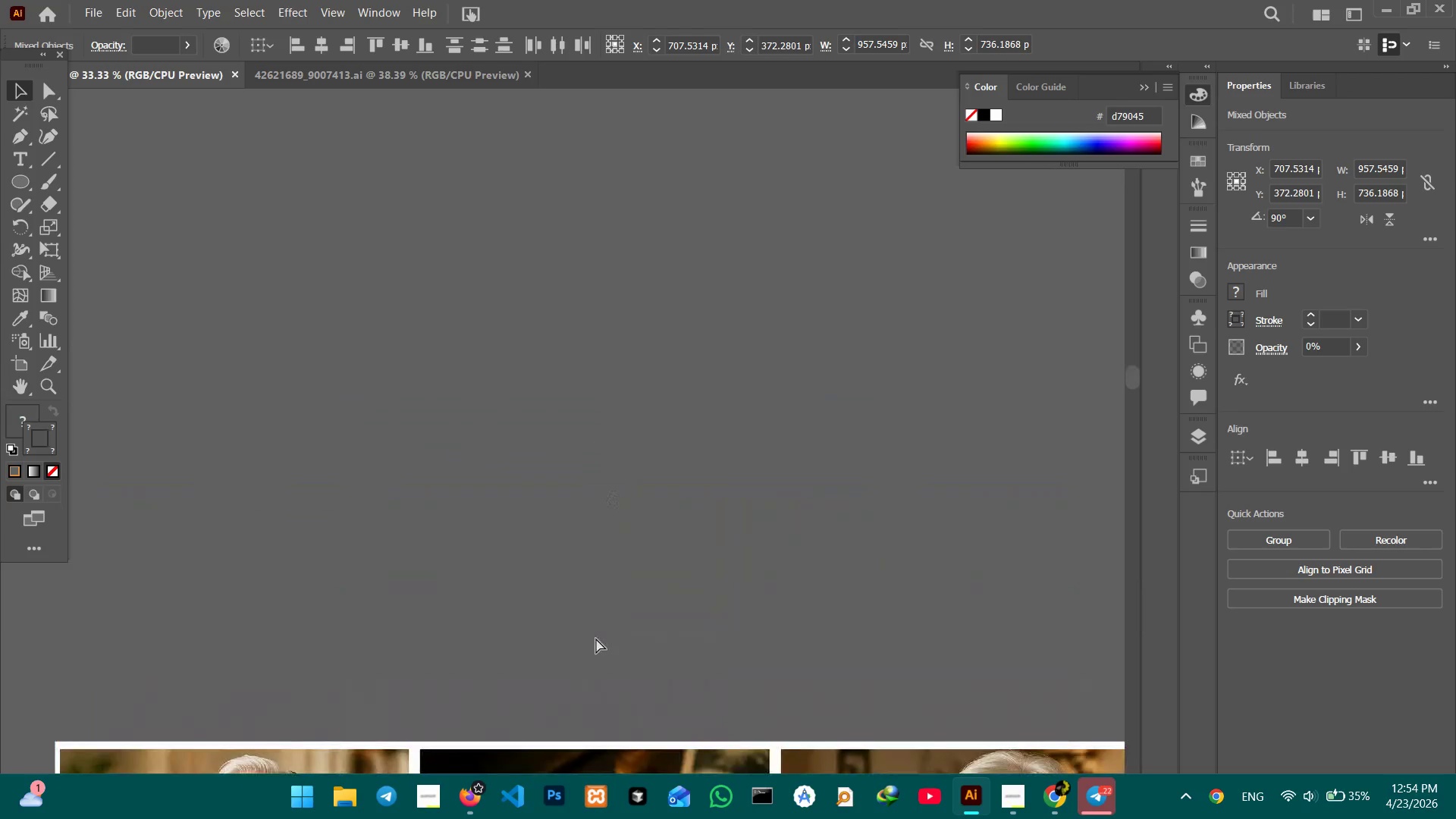 
key(Control+V)
 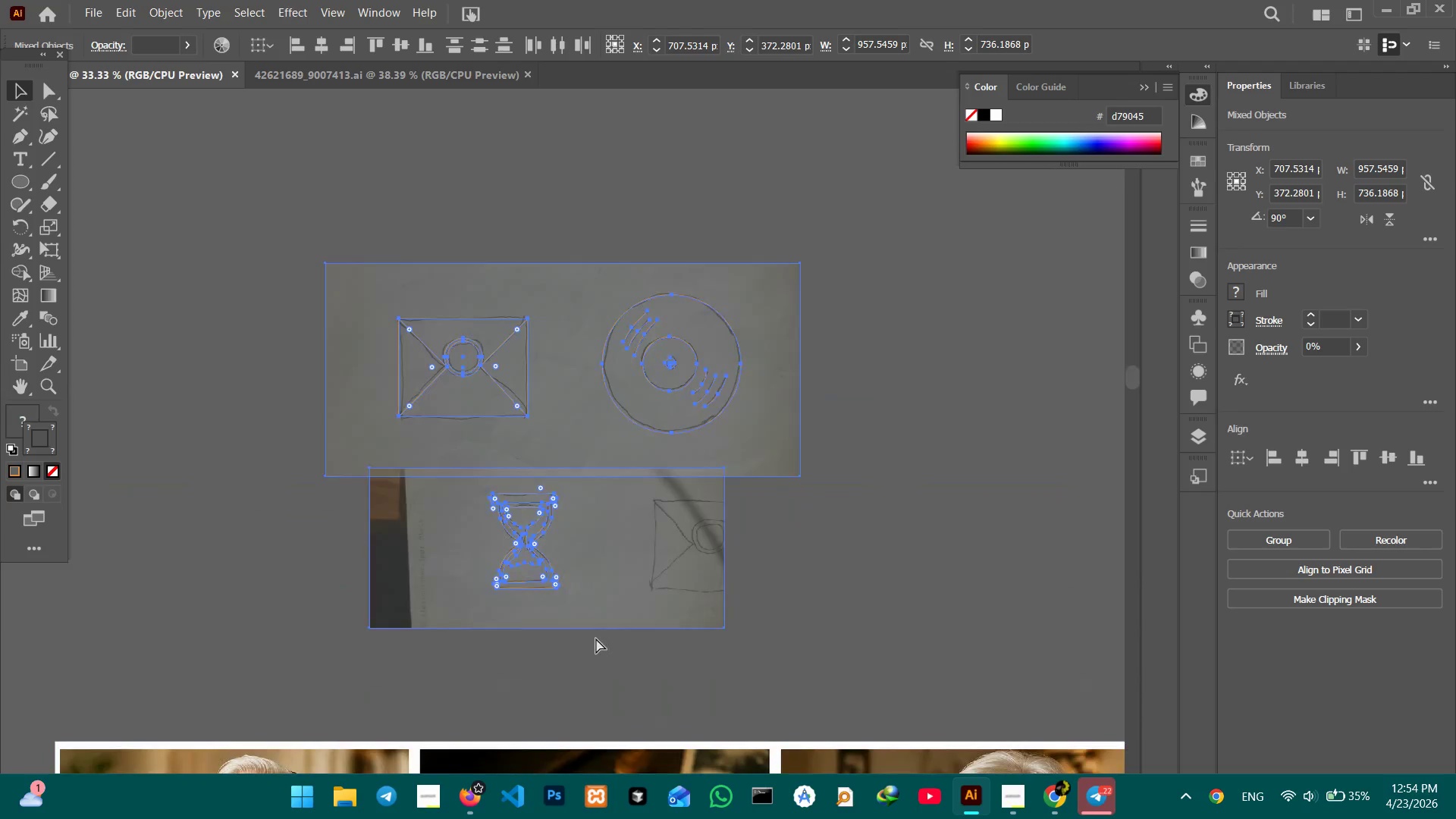 
key(Control+ControlLeft)
 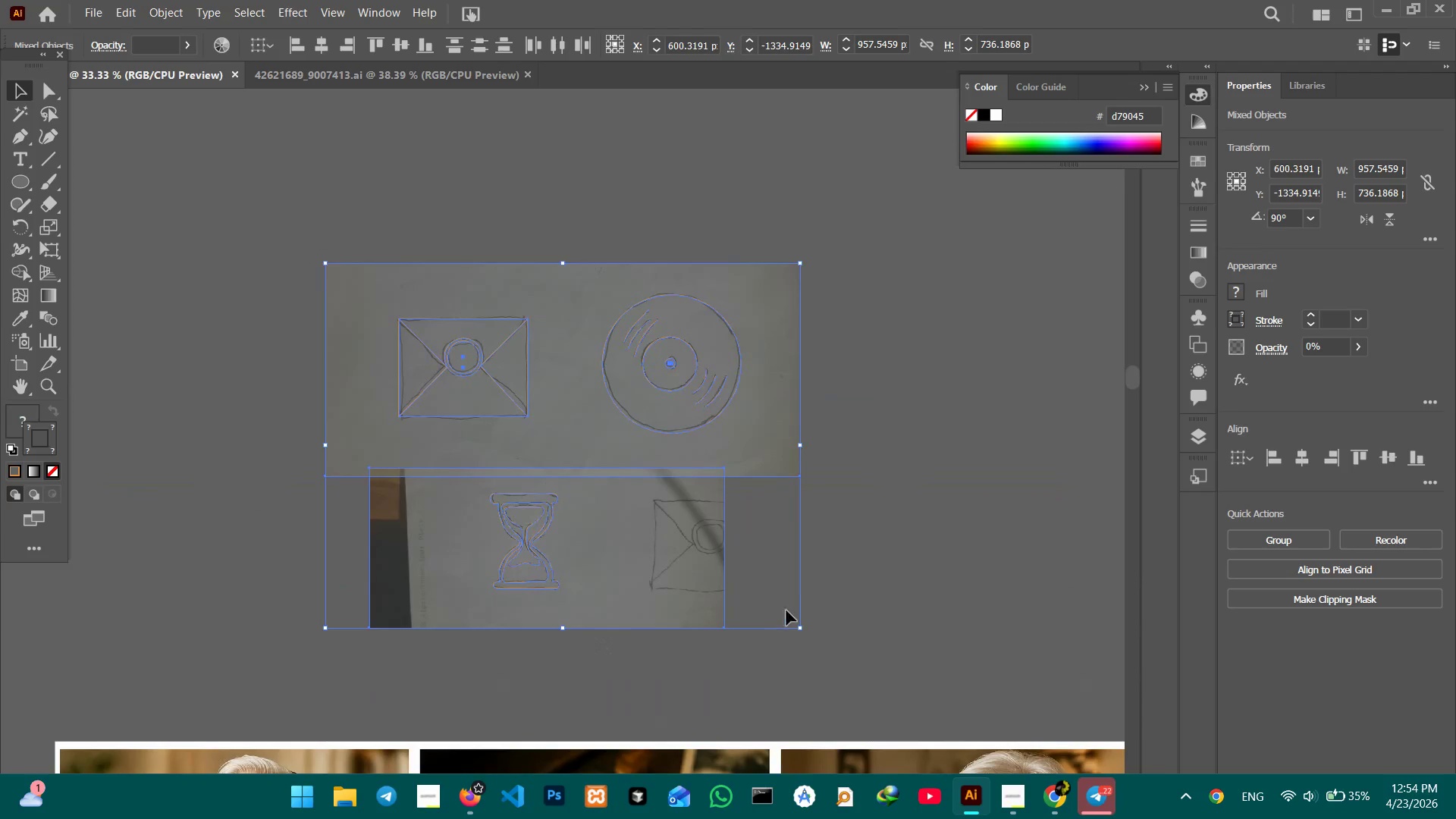 
hold_key(key=Space, duration=1.5)
 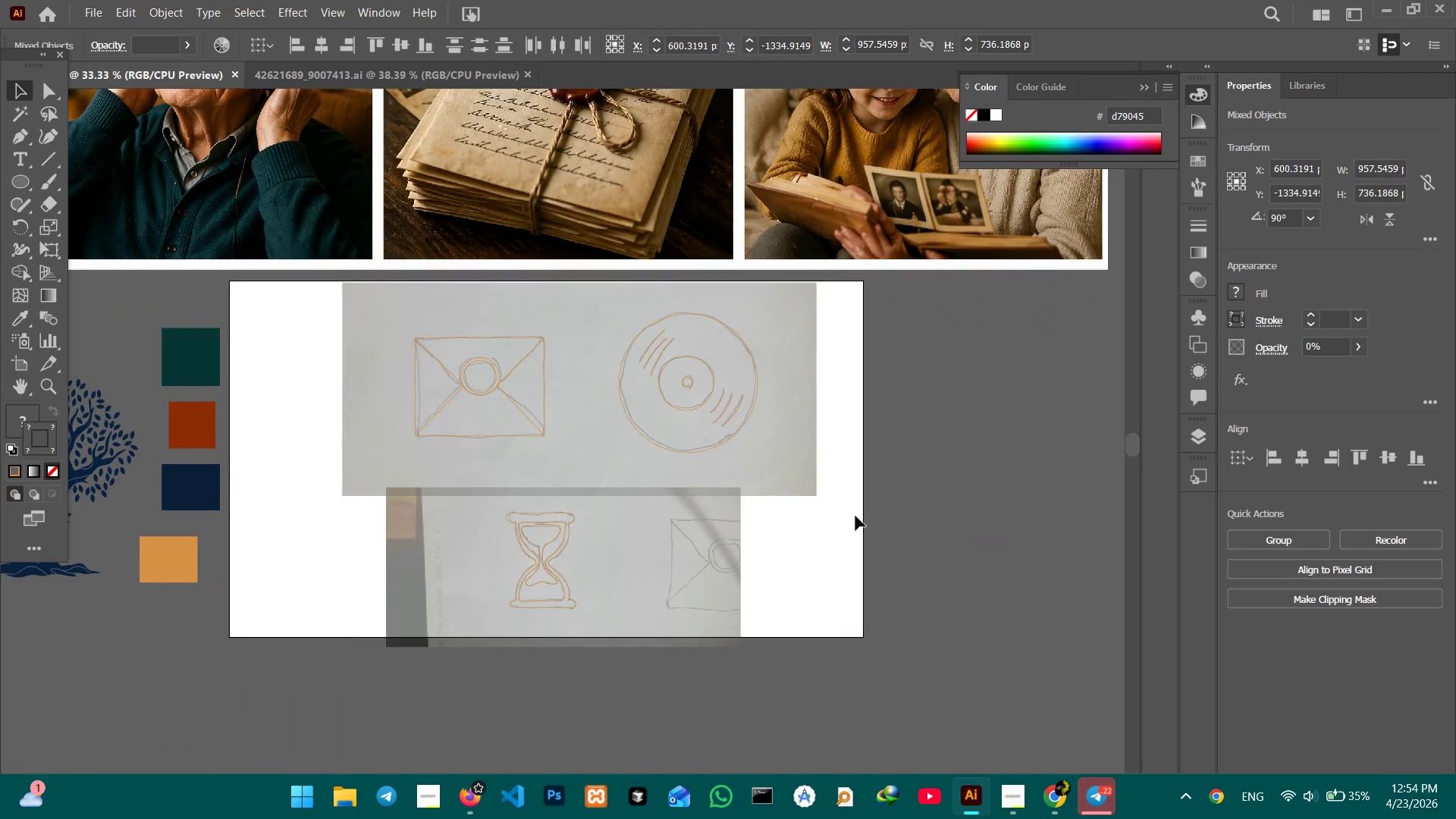 
left_click_drag(start_coordinate=[825, 643], to_coordinate=[792, 321])
 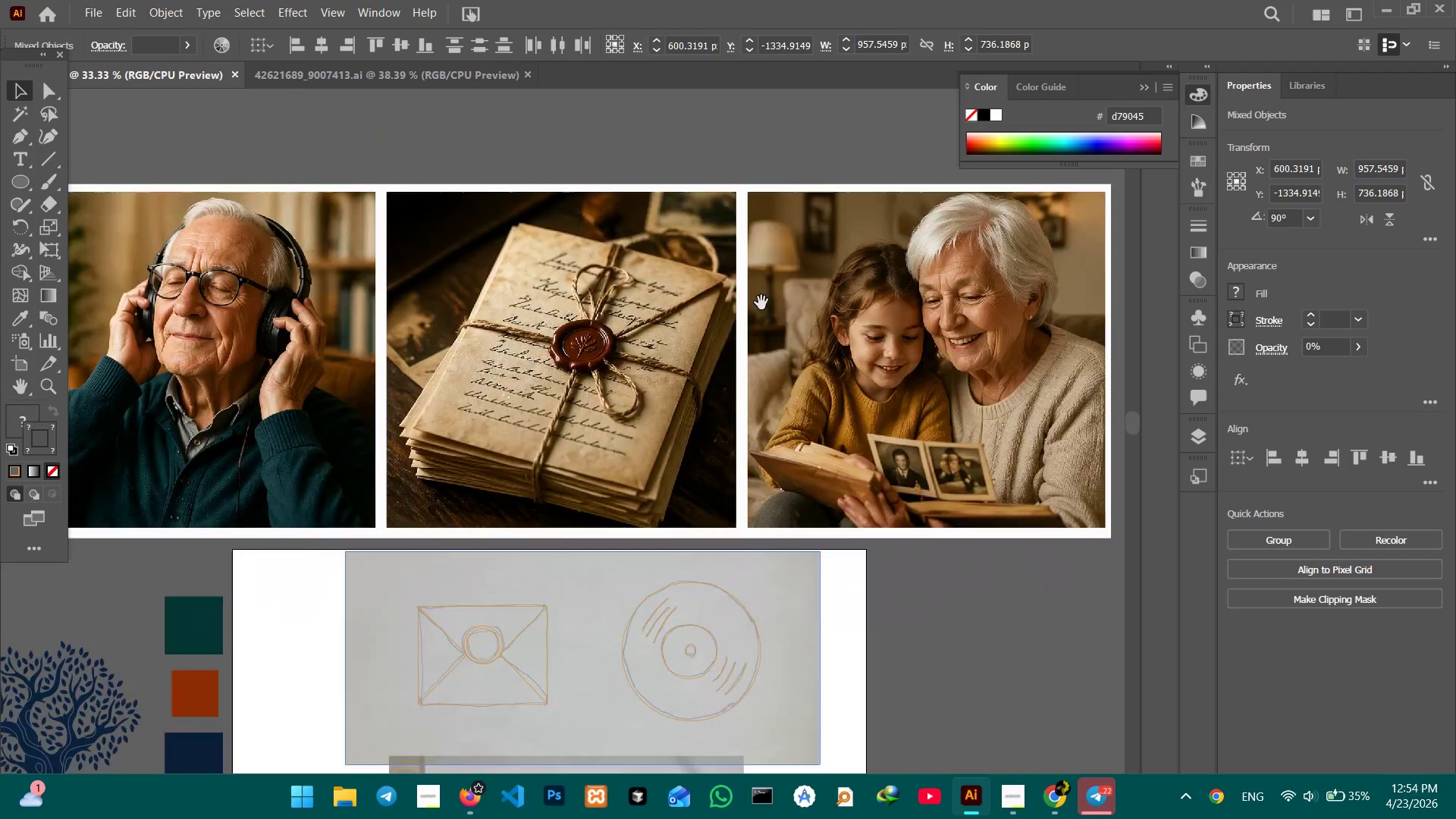 
left_click_drag(start_coordinate=[763, 566], to_coordinate=[761, 302])
 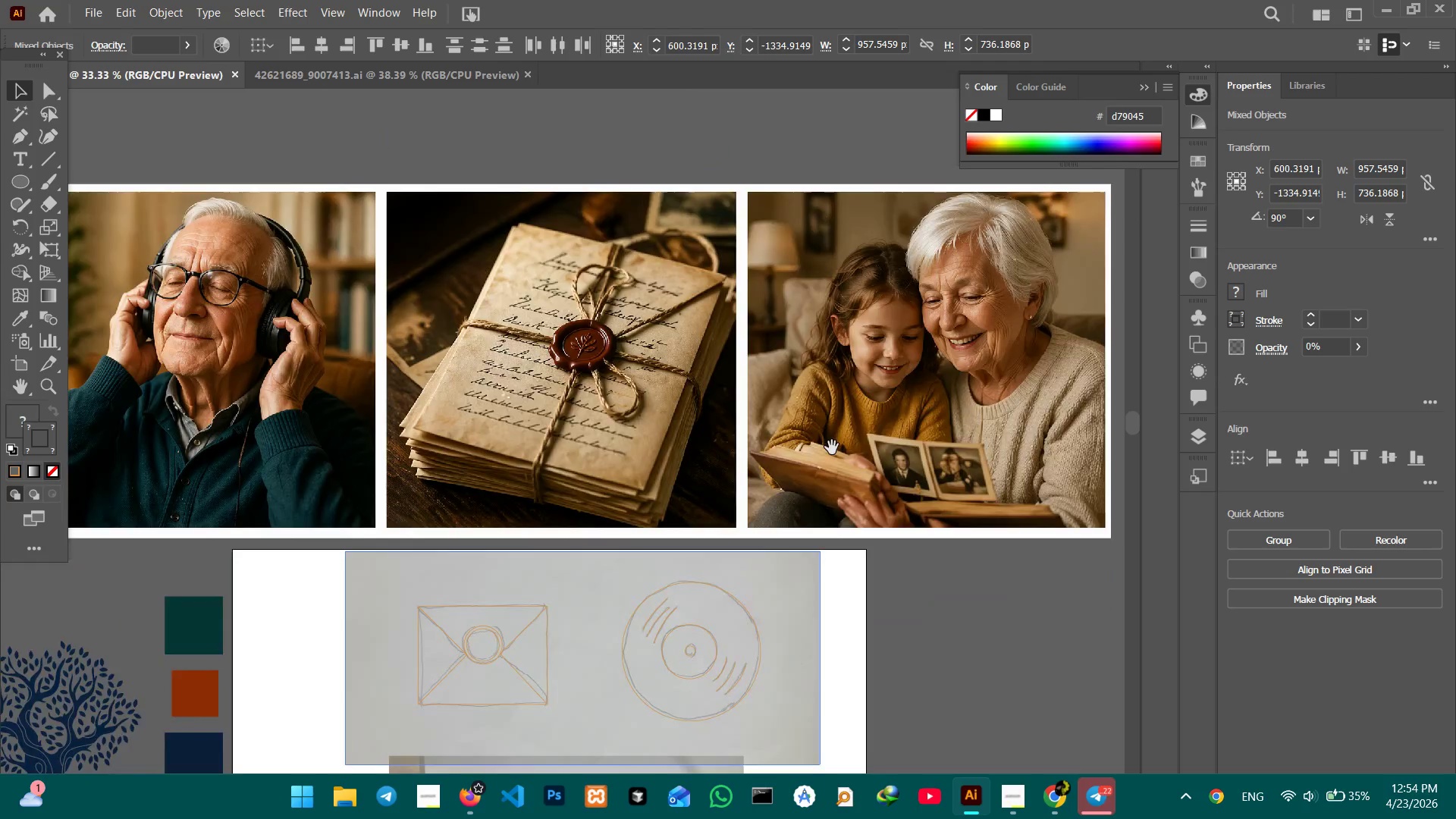 
left_click_drag(start_coordinate=[832, 447], to_coordinate=[830, 172])
 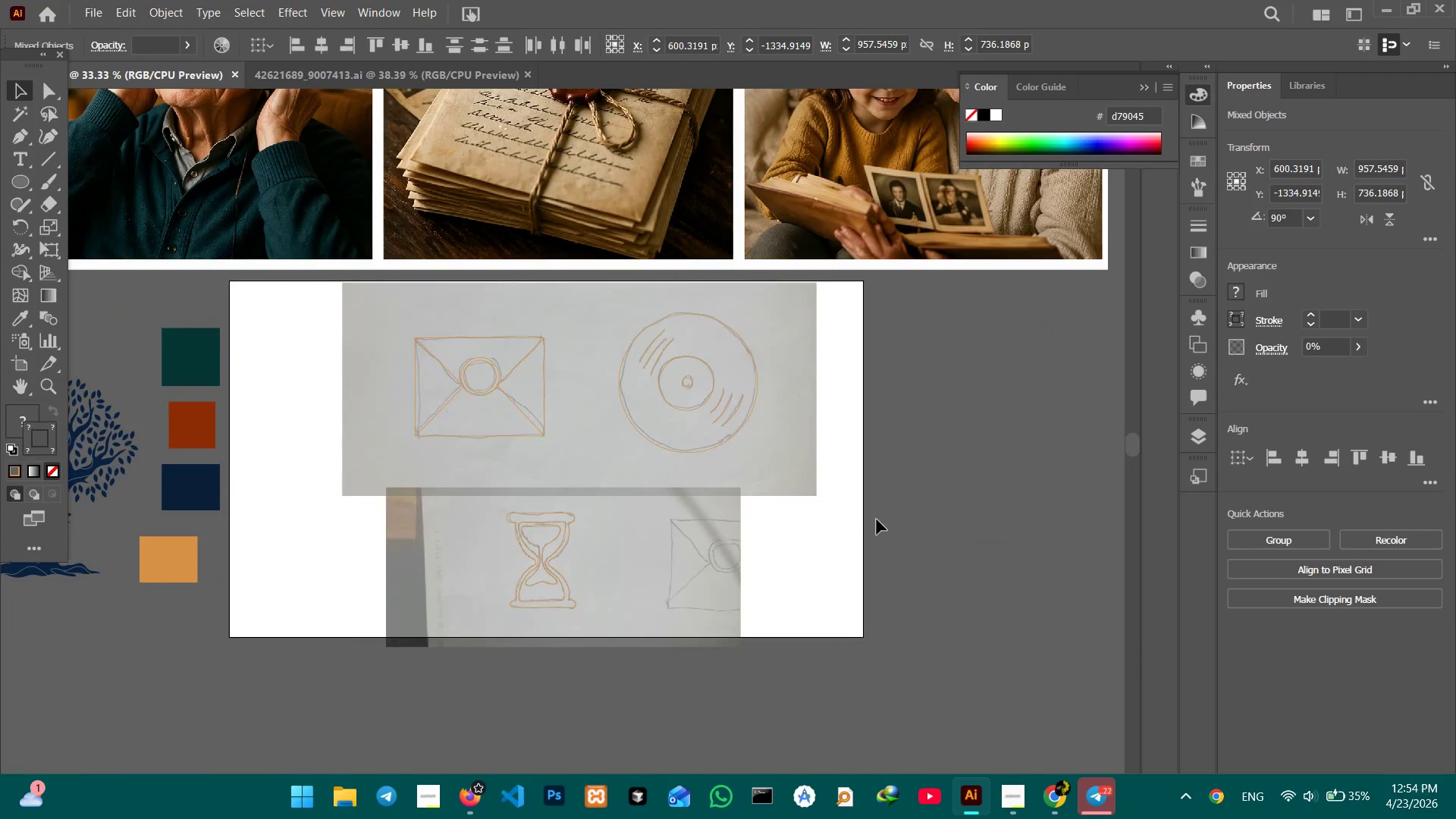 
hold_key(key=Space, duration=0.58)
 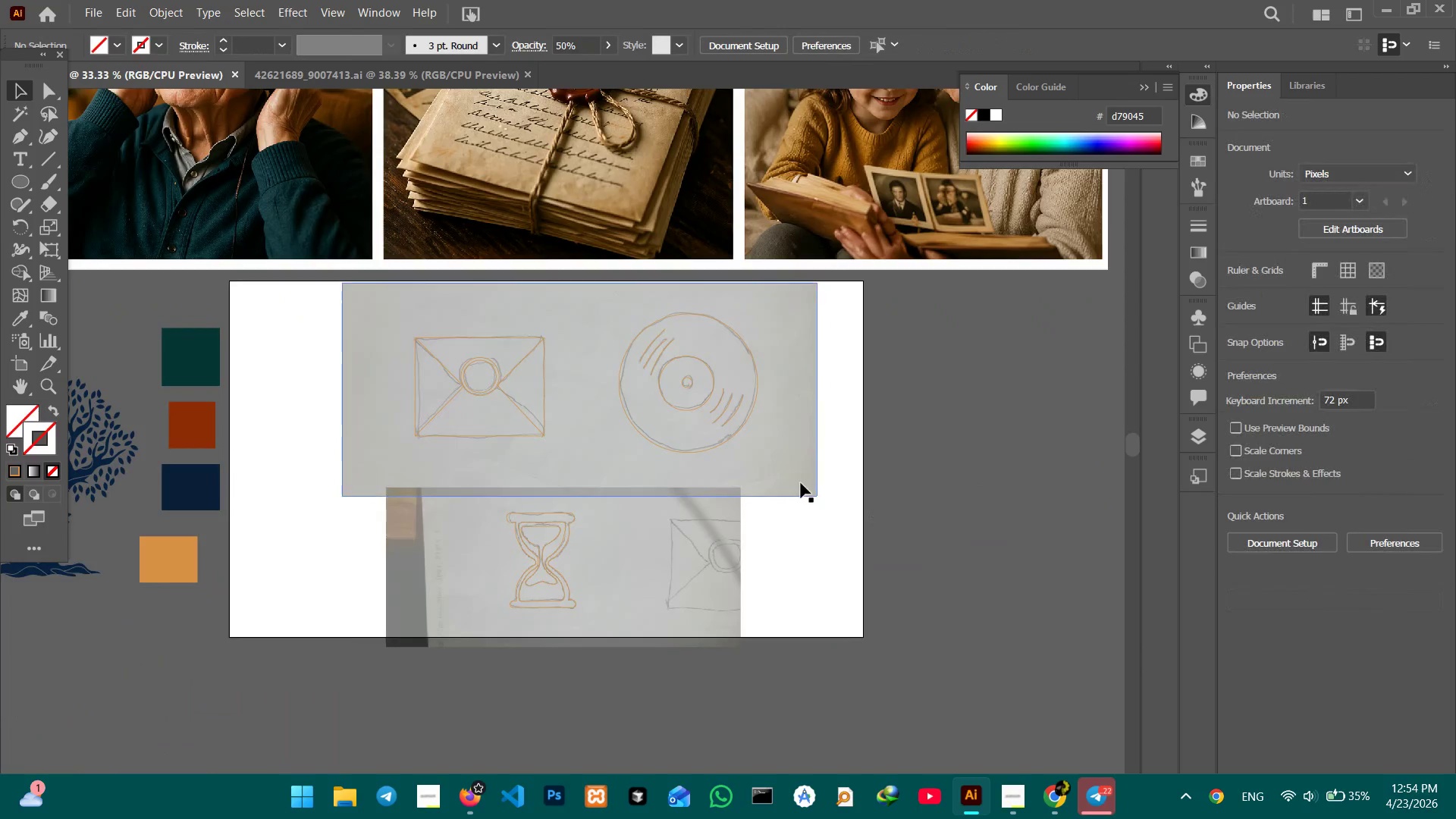 
double_click([800, 483])
 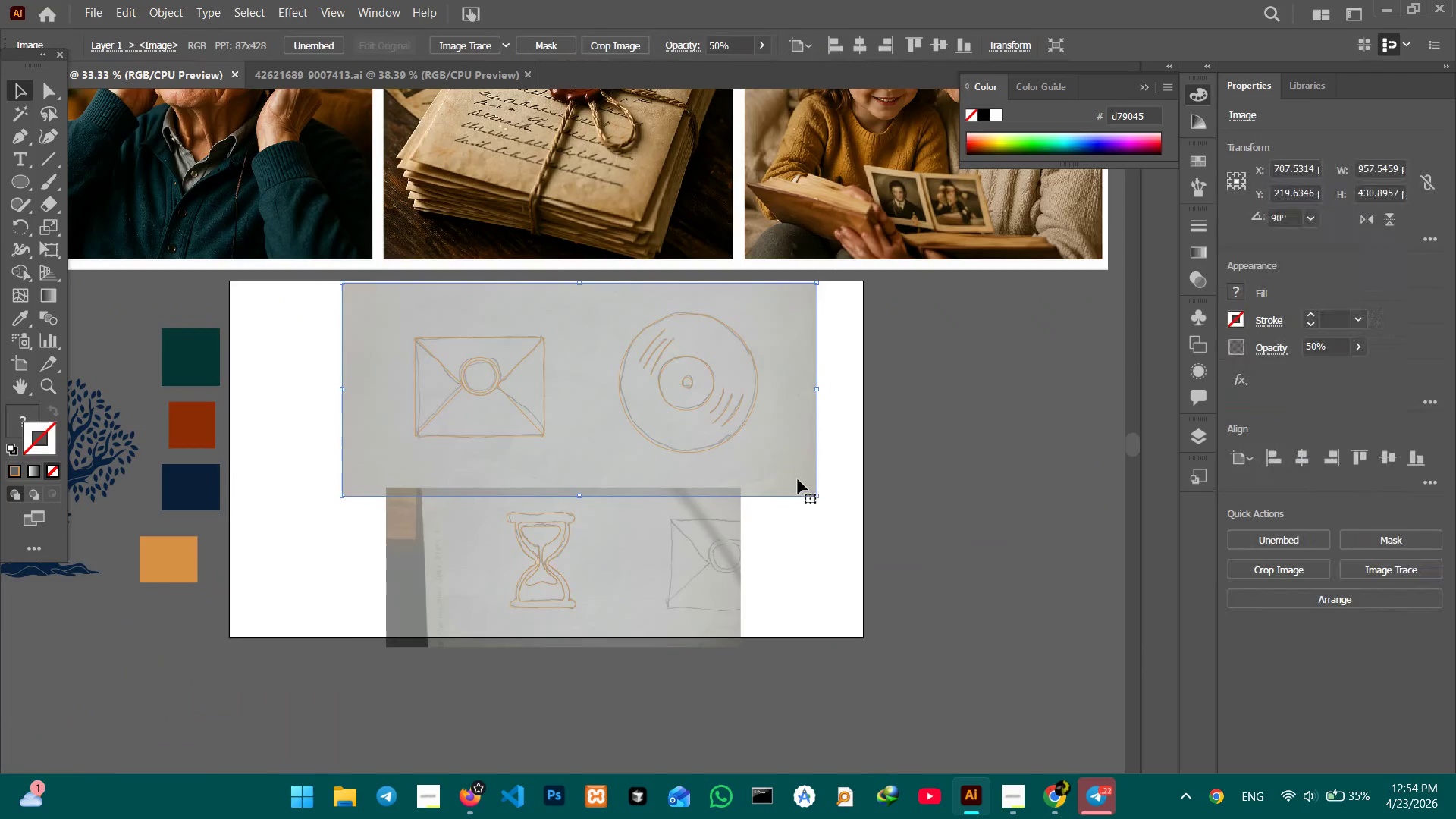 
key(Backspace)
 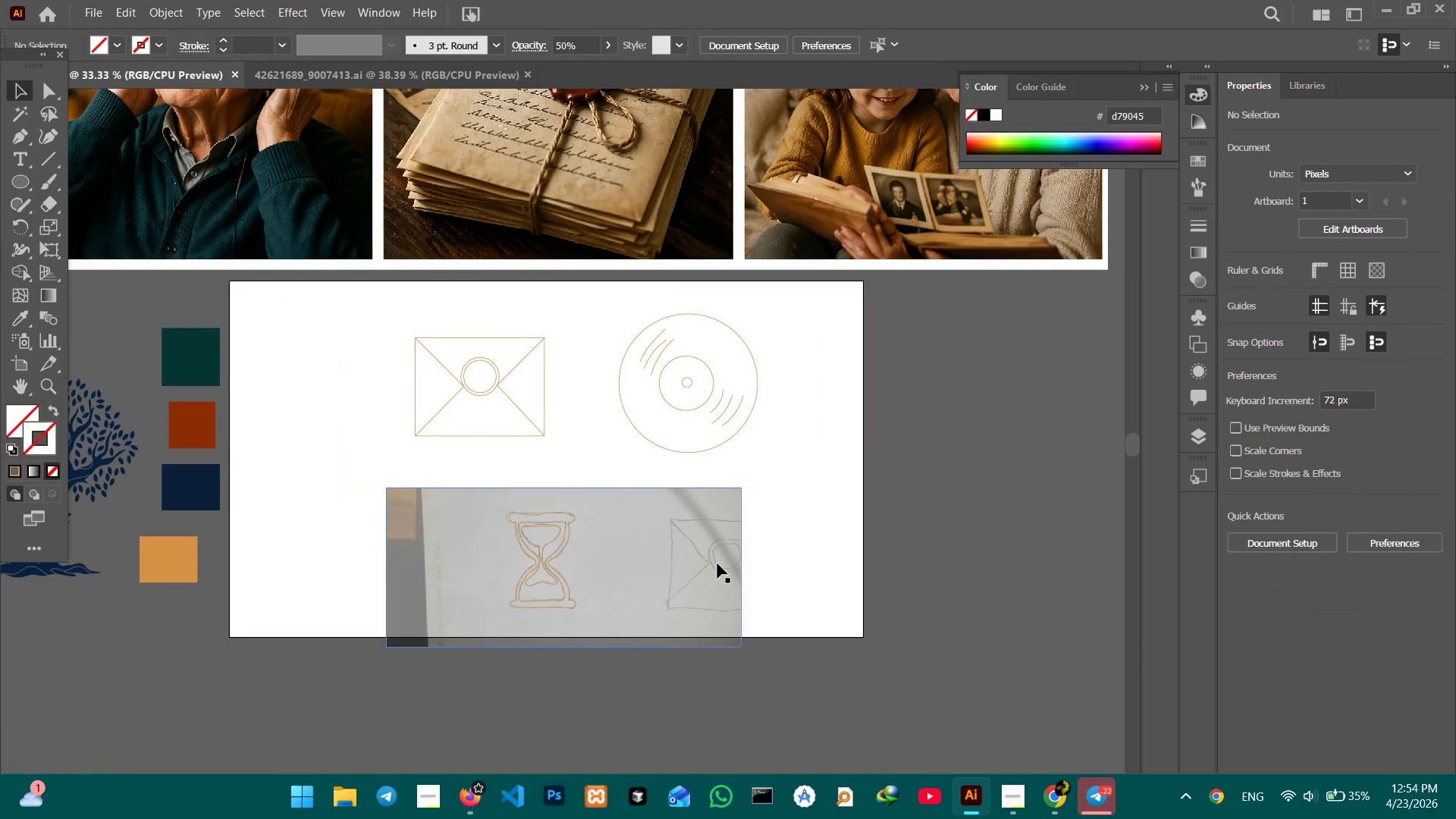 
left_click([717, 563])
 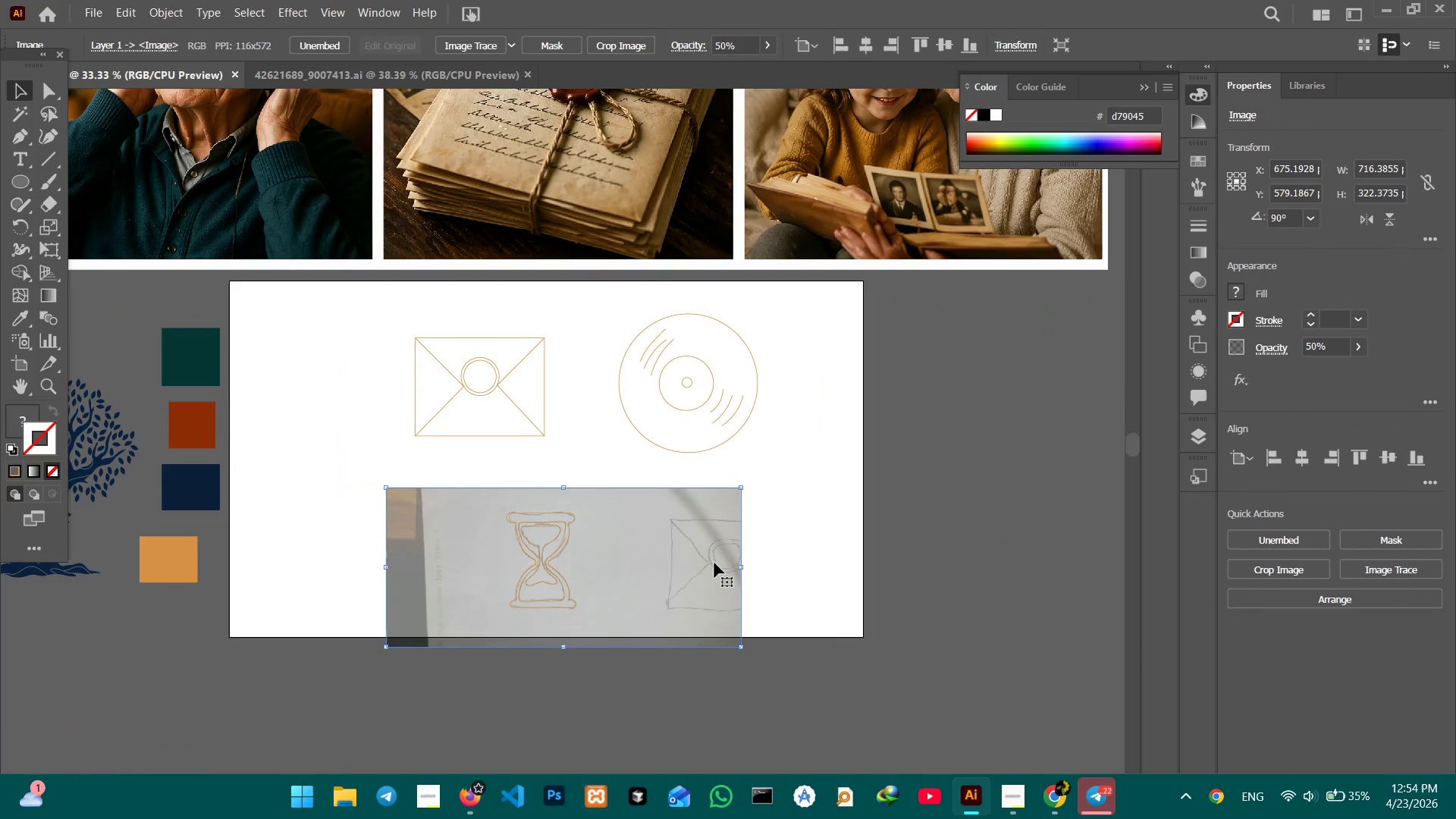 
key(Backspace)
 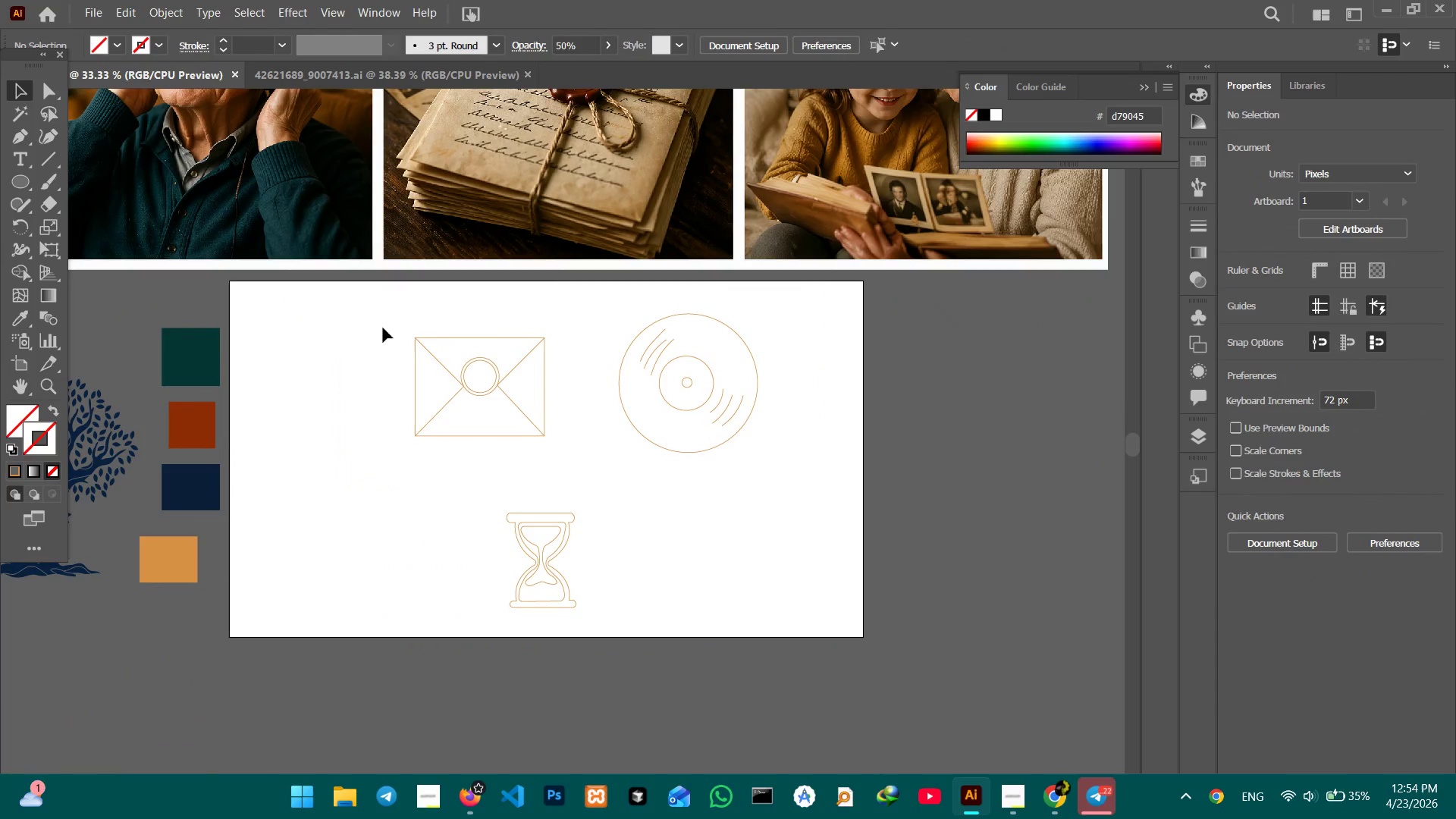 
left_click_drag(start_coordinate=[382, 318], to_coordinate=[858, 634])
 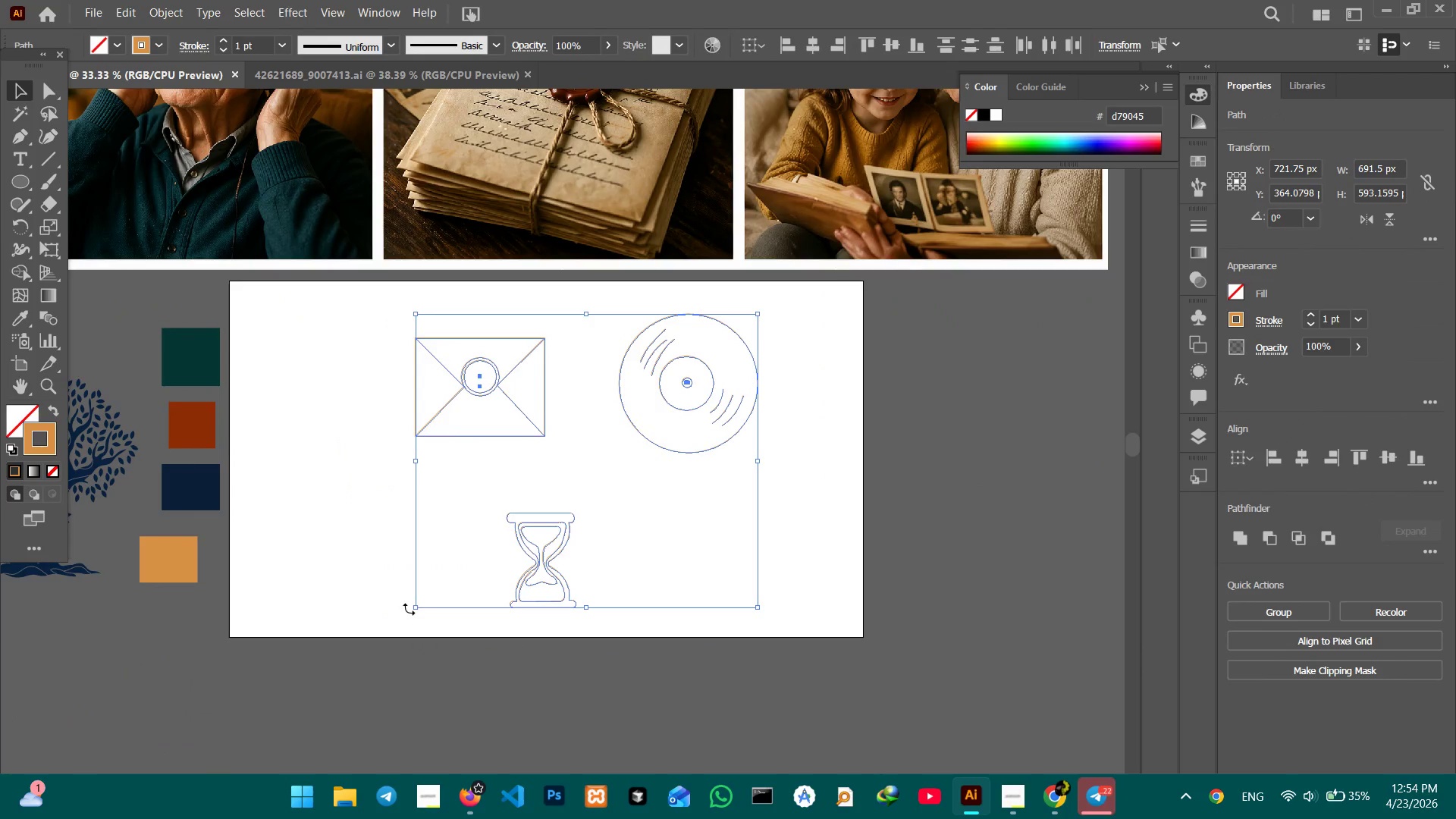 
left_click_drag(start_coordinate=[409, 608], to_coordinate=[783, 339])
 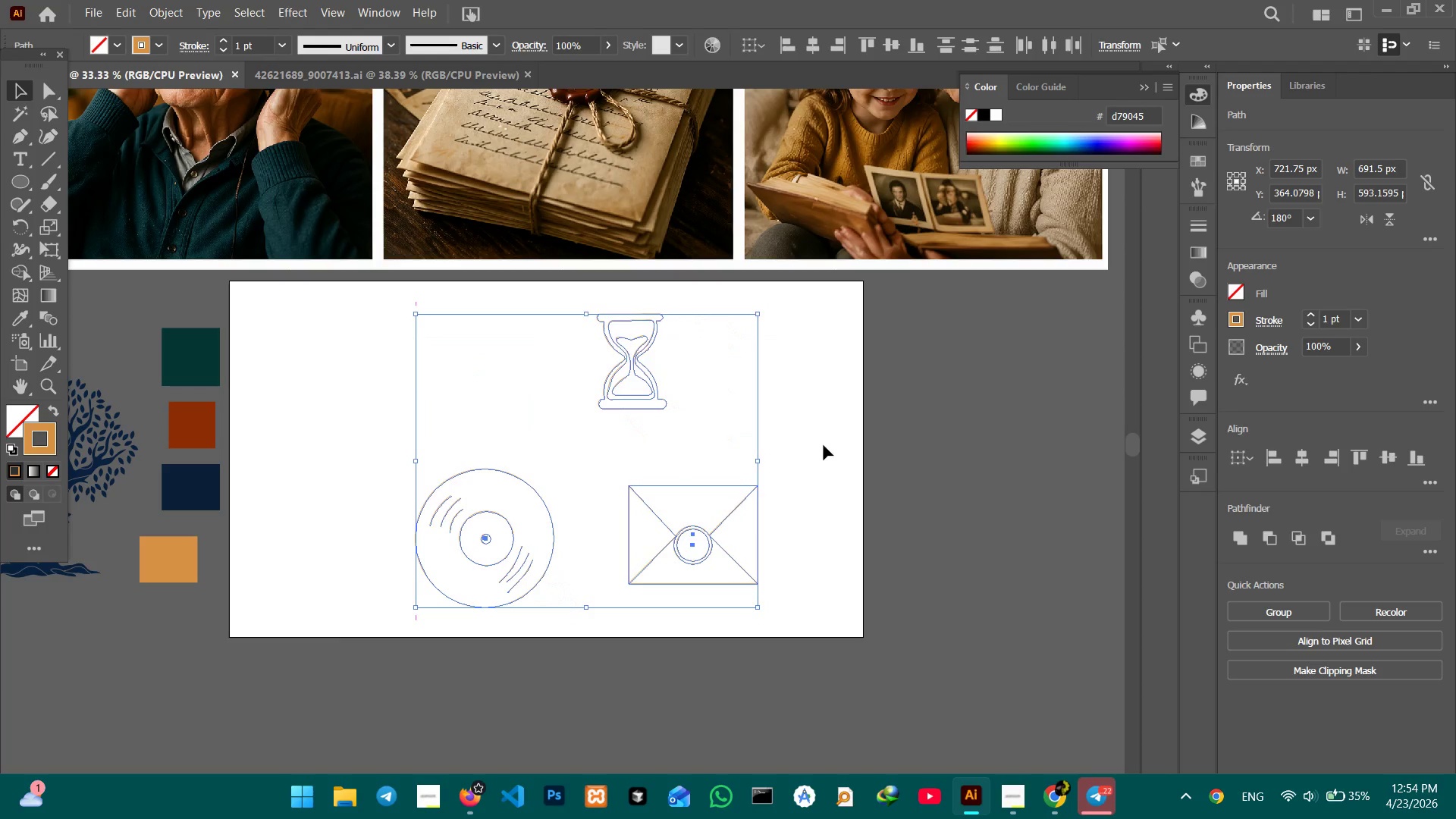 
hold_key(key=ShiftLeft, duration=1.38)
 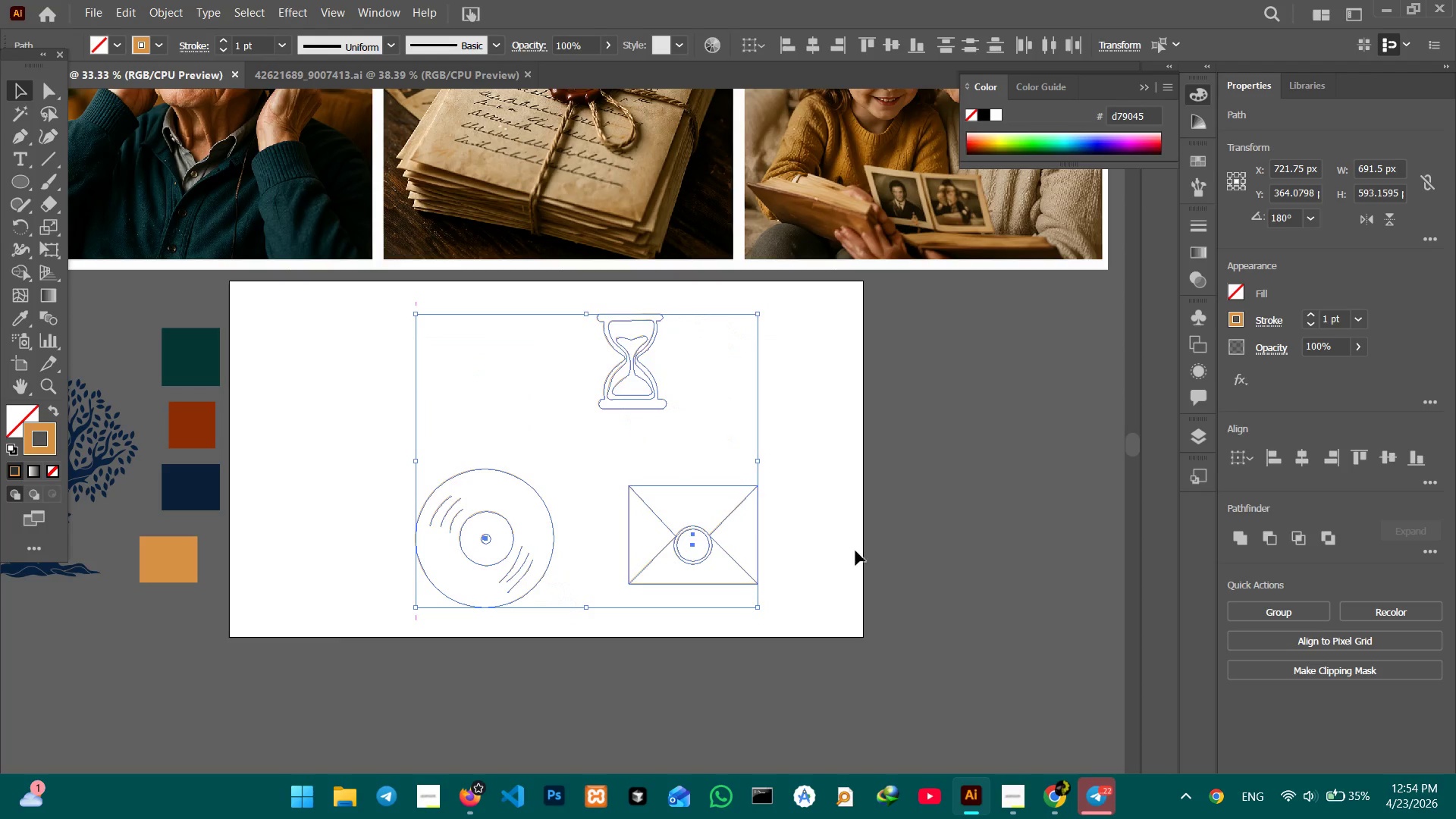 
left_click([829, 509])
 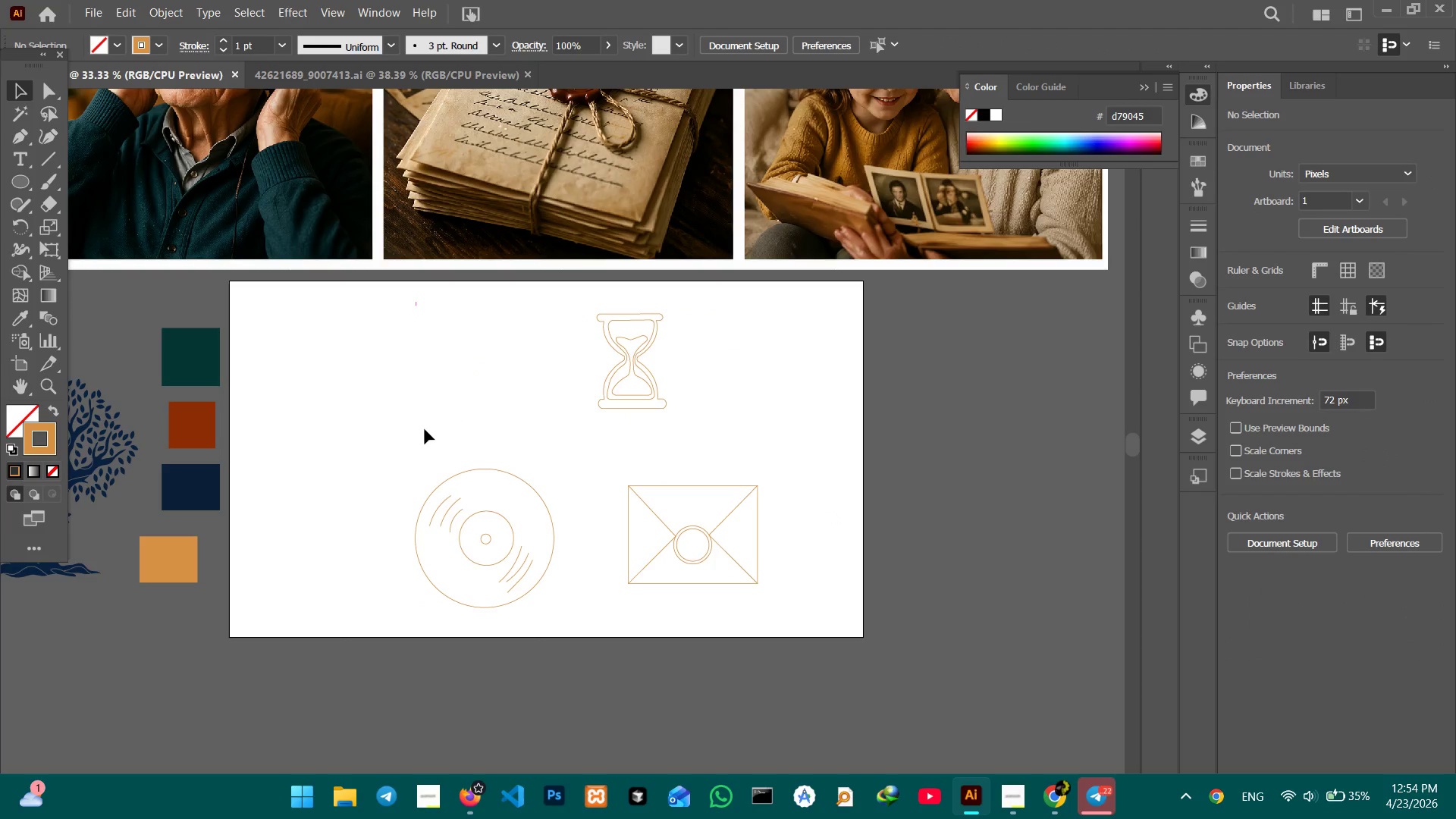 
left_click_drag(start_coordinate=[372, 454], to_coordinate=[878, 704])
 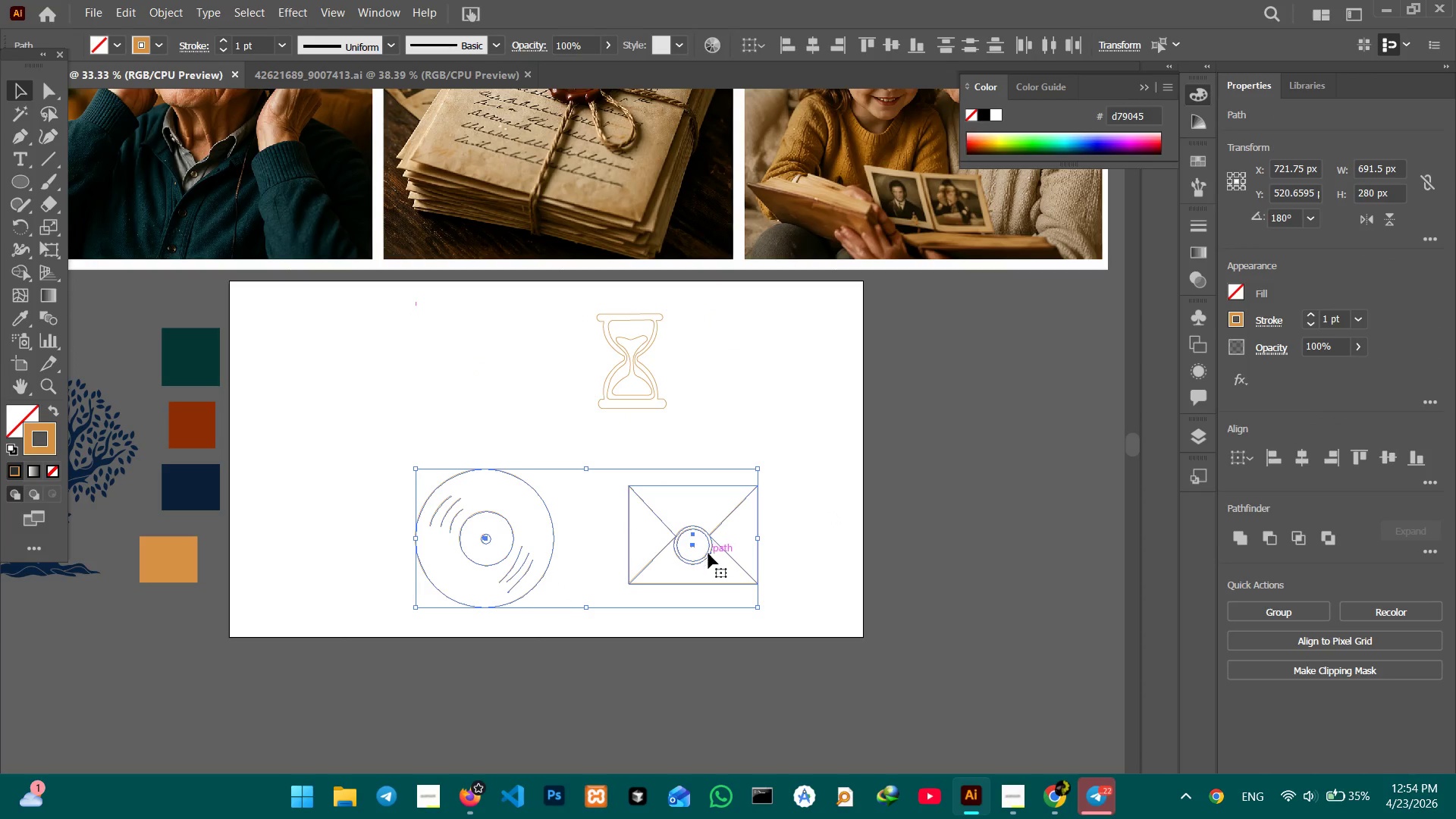 
left_click_drag(start_coordinate=[708, 554], to_coordinate=[541, 437])
 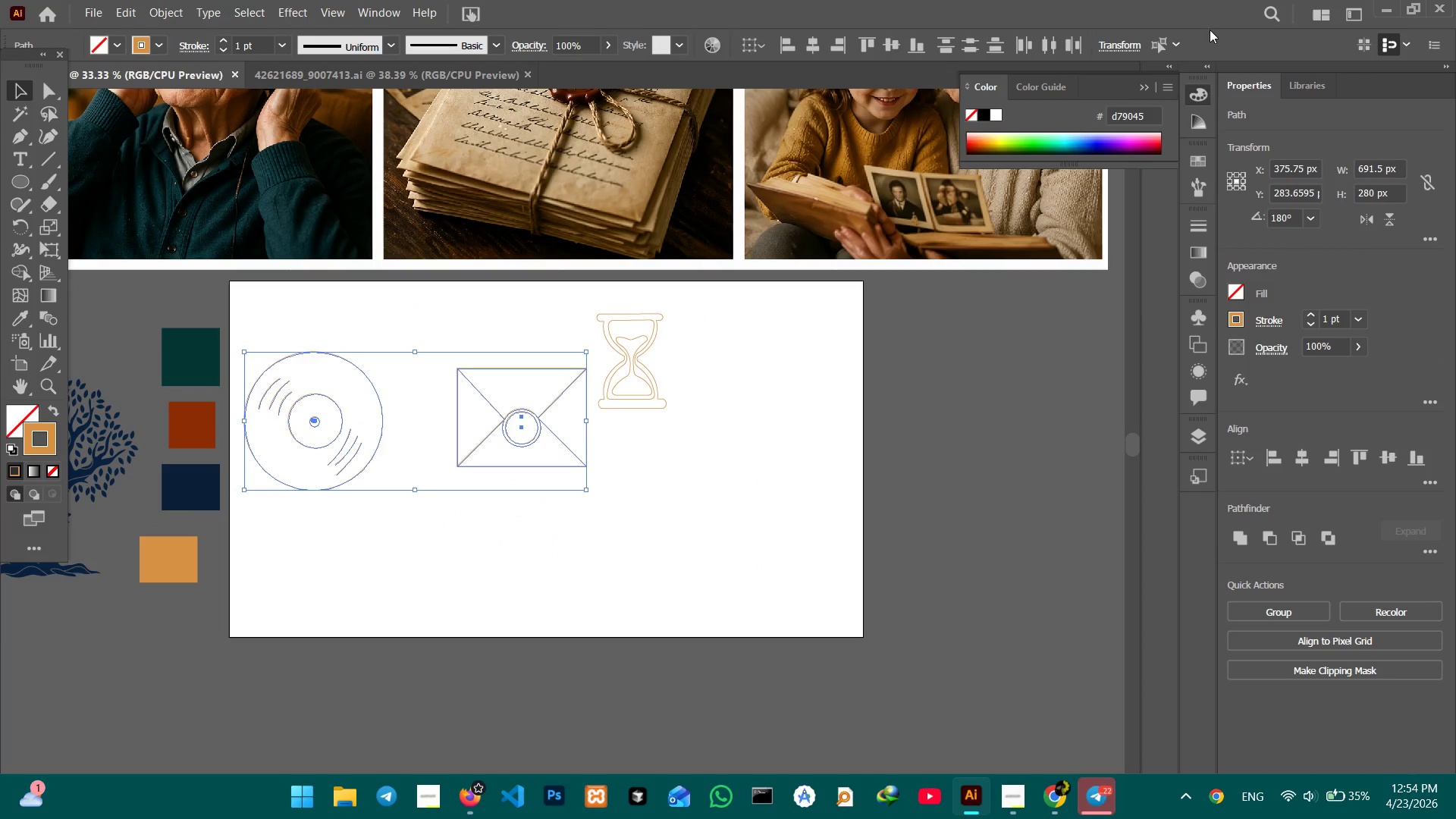 
wait(8.05)
 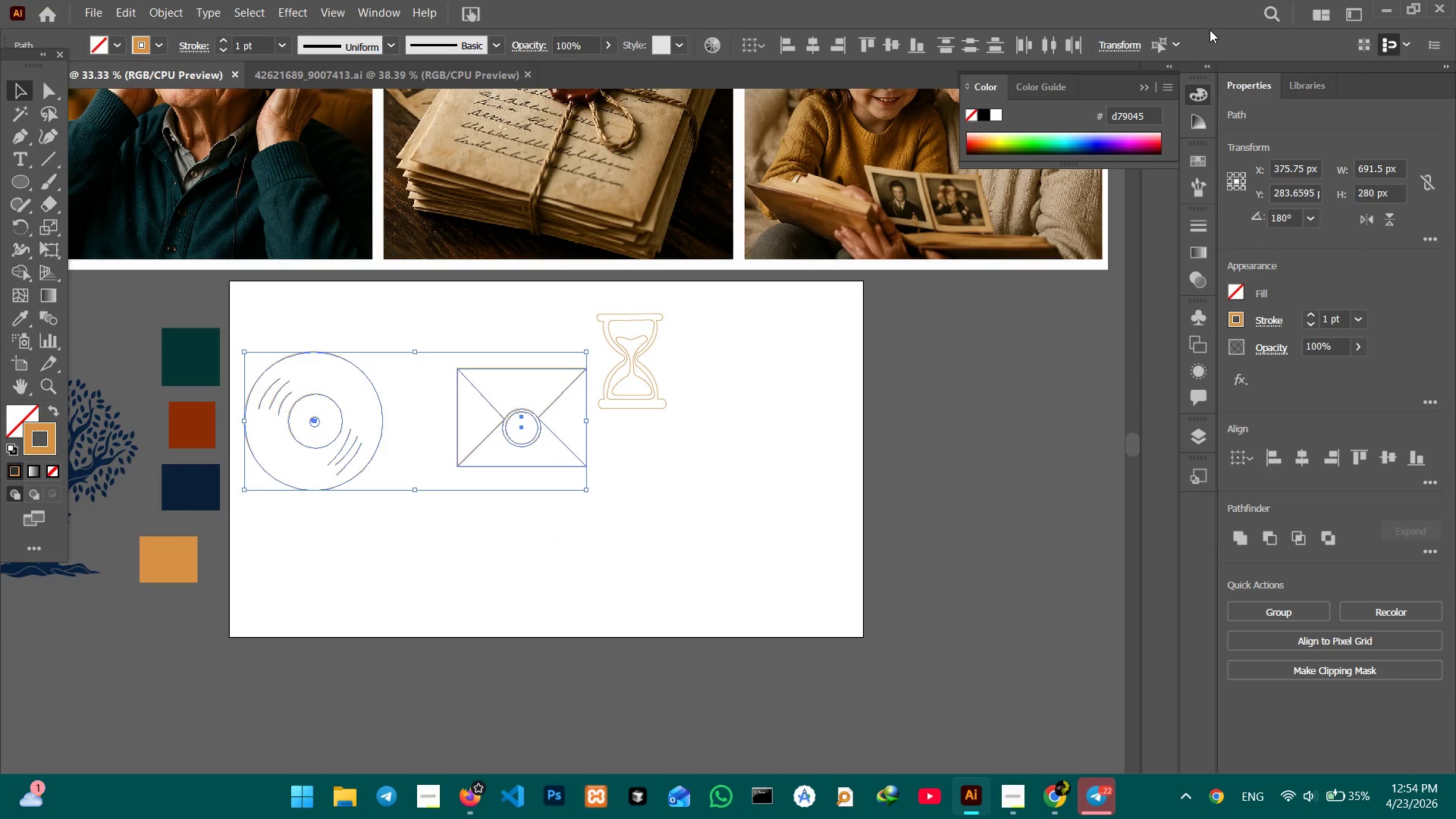 
left_click_drag(start_coordinate=[627, 297], to_coordinate=[663, 407])
 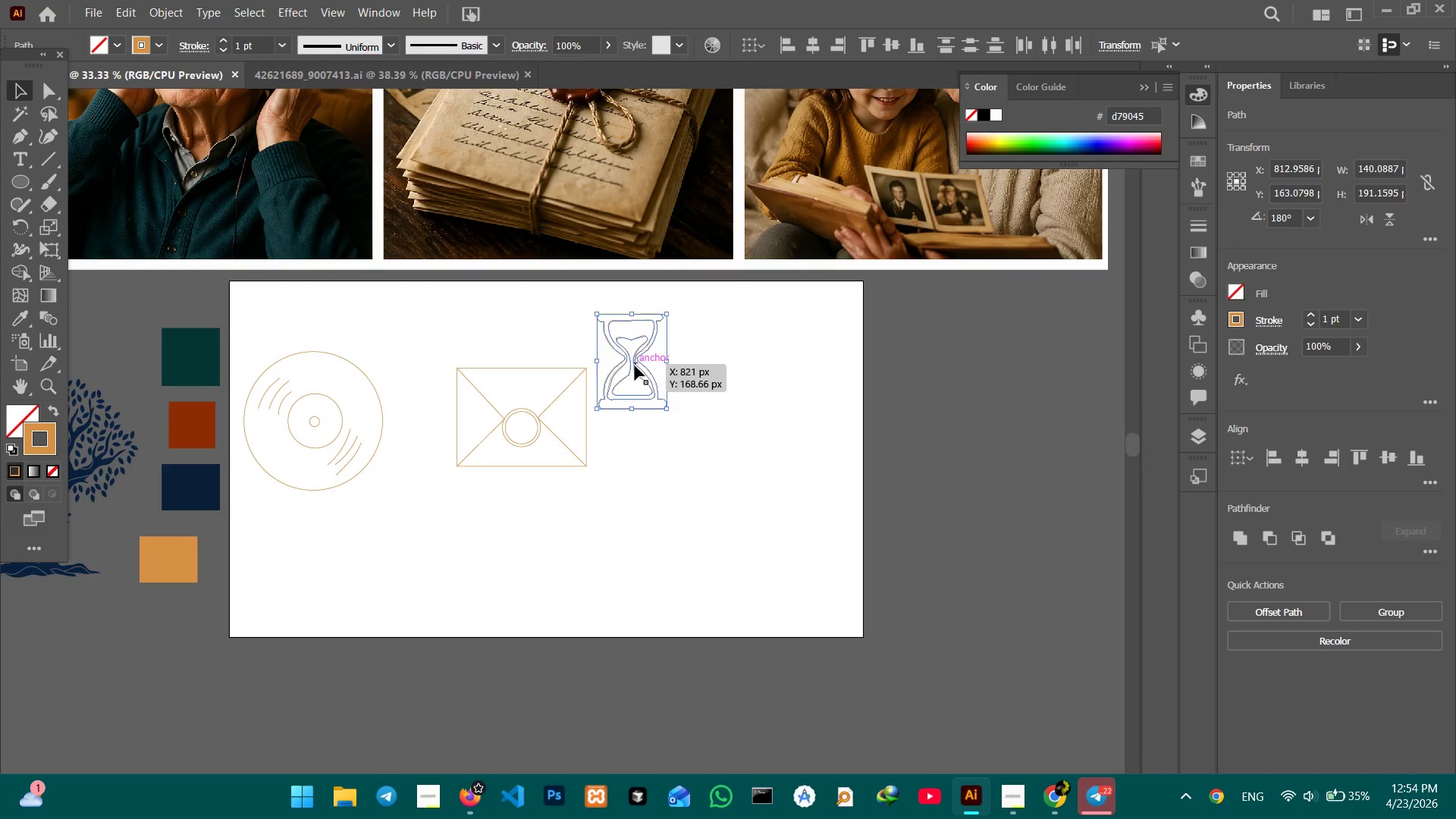 
left_click_drag(start_coordinate=[635, 366], to_coordinate=[752, 422])
 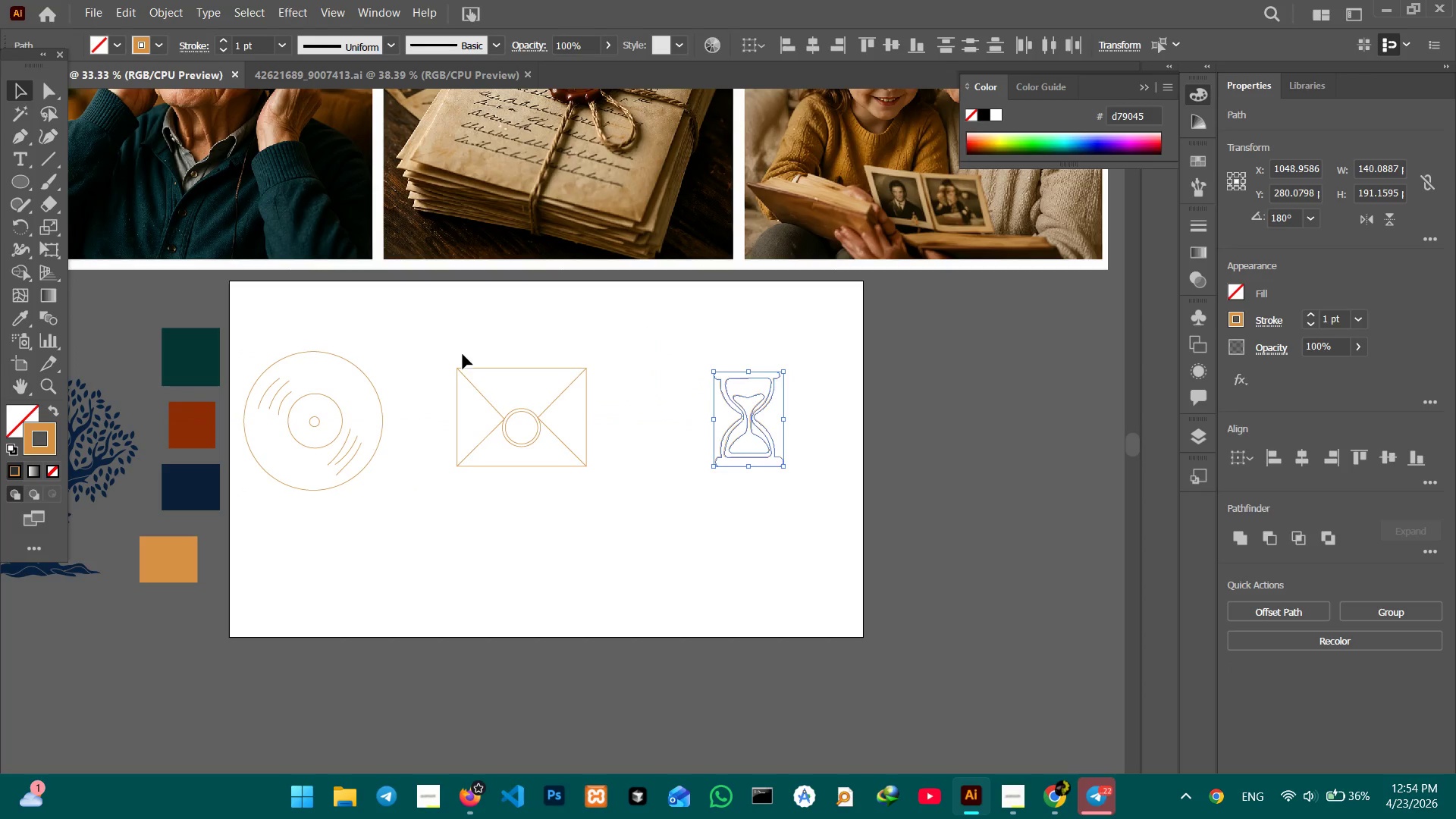 
left_click_drag(start_coordinate=[448, 346], to_coordinate=[637, 466])
 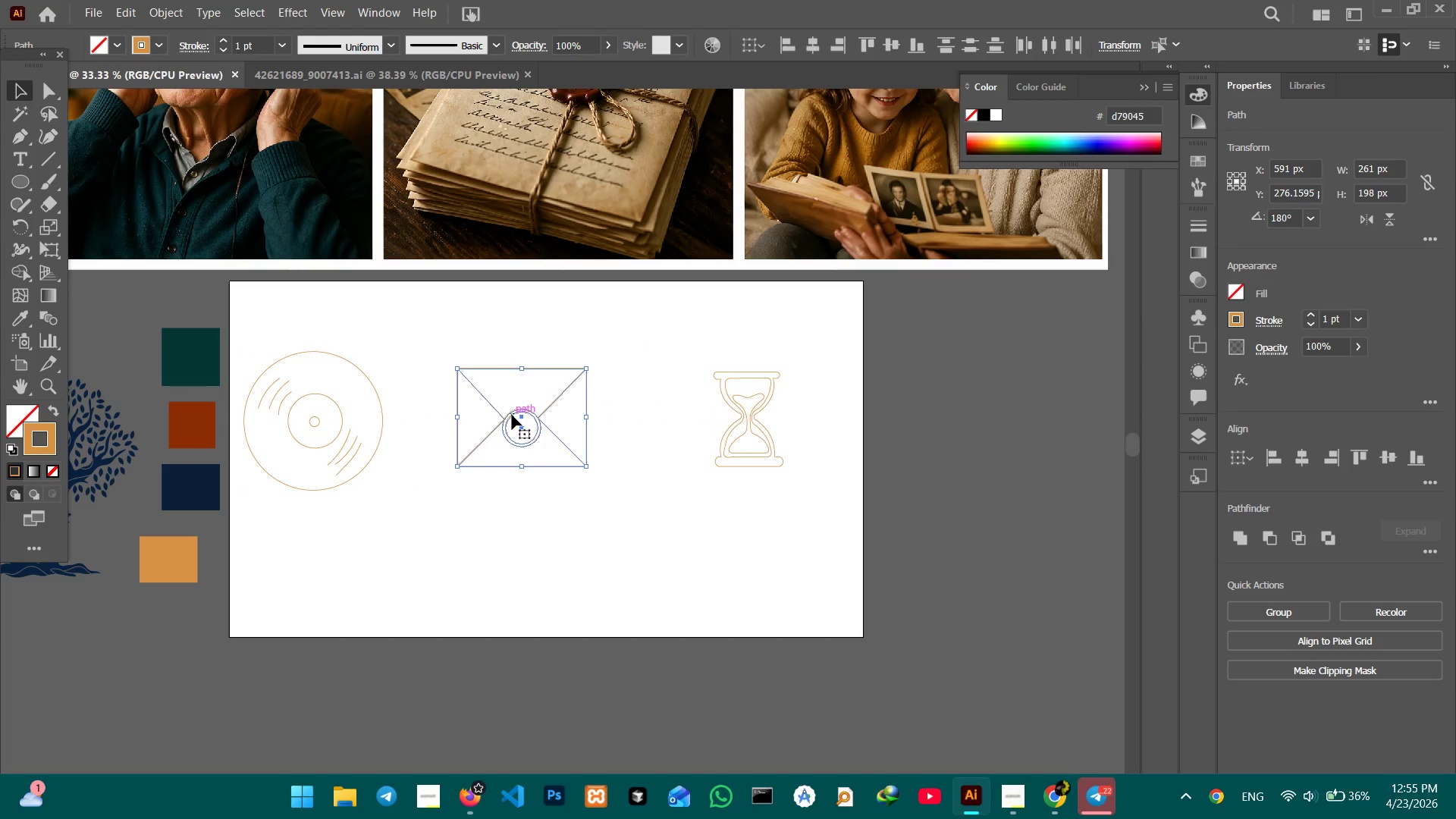 
left_click_drag(start_coordinate=[512, 415], to_coordinate=[537, 417])
 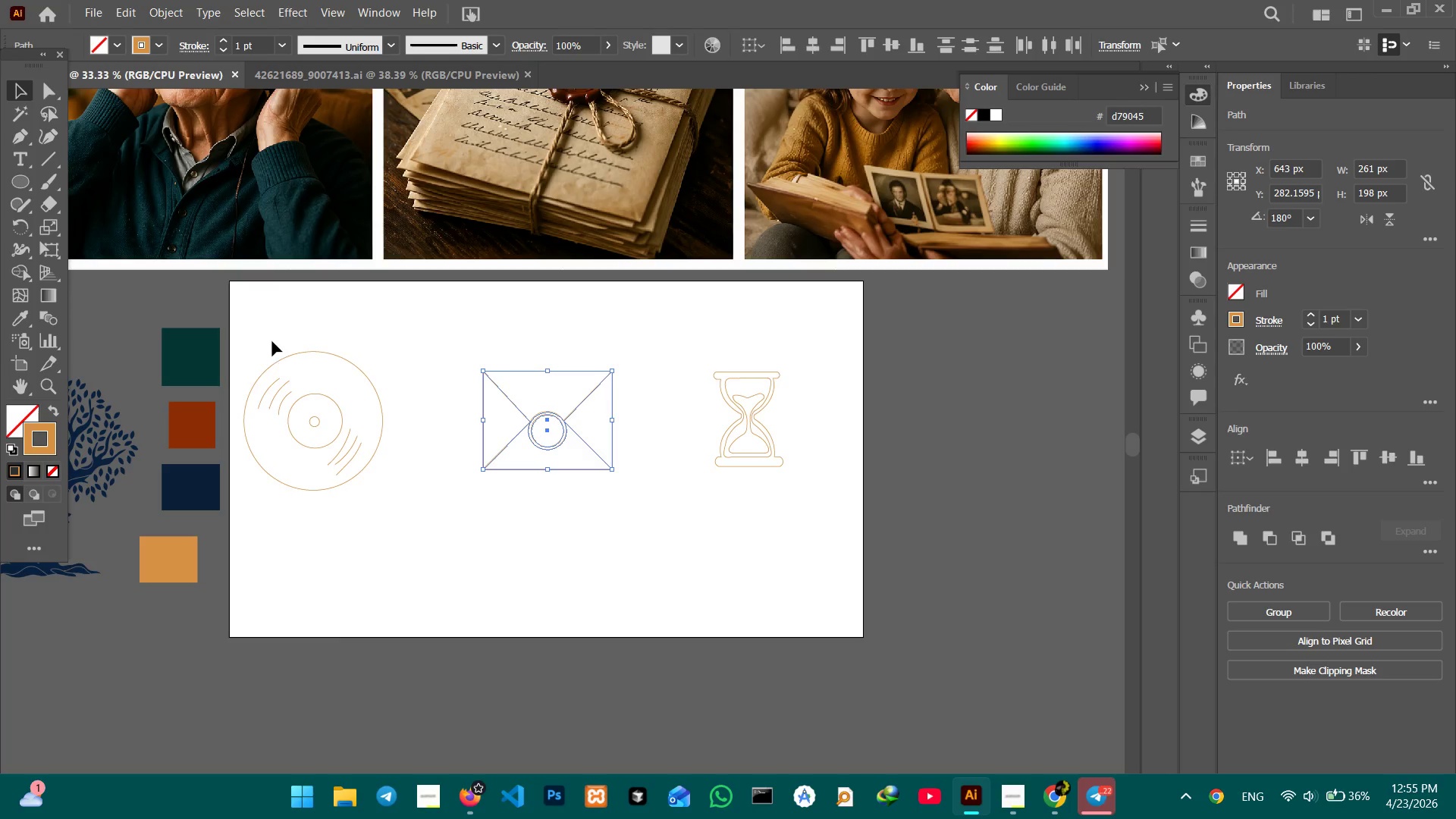 
left_click_drag(start_coordinate=[272, 341], to_coordinate=[381, 530])
 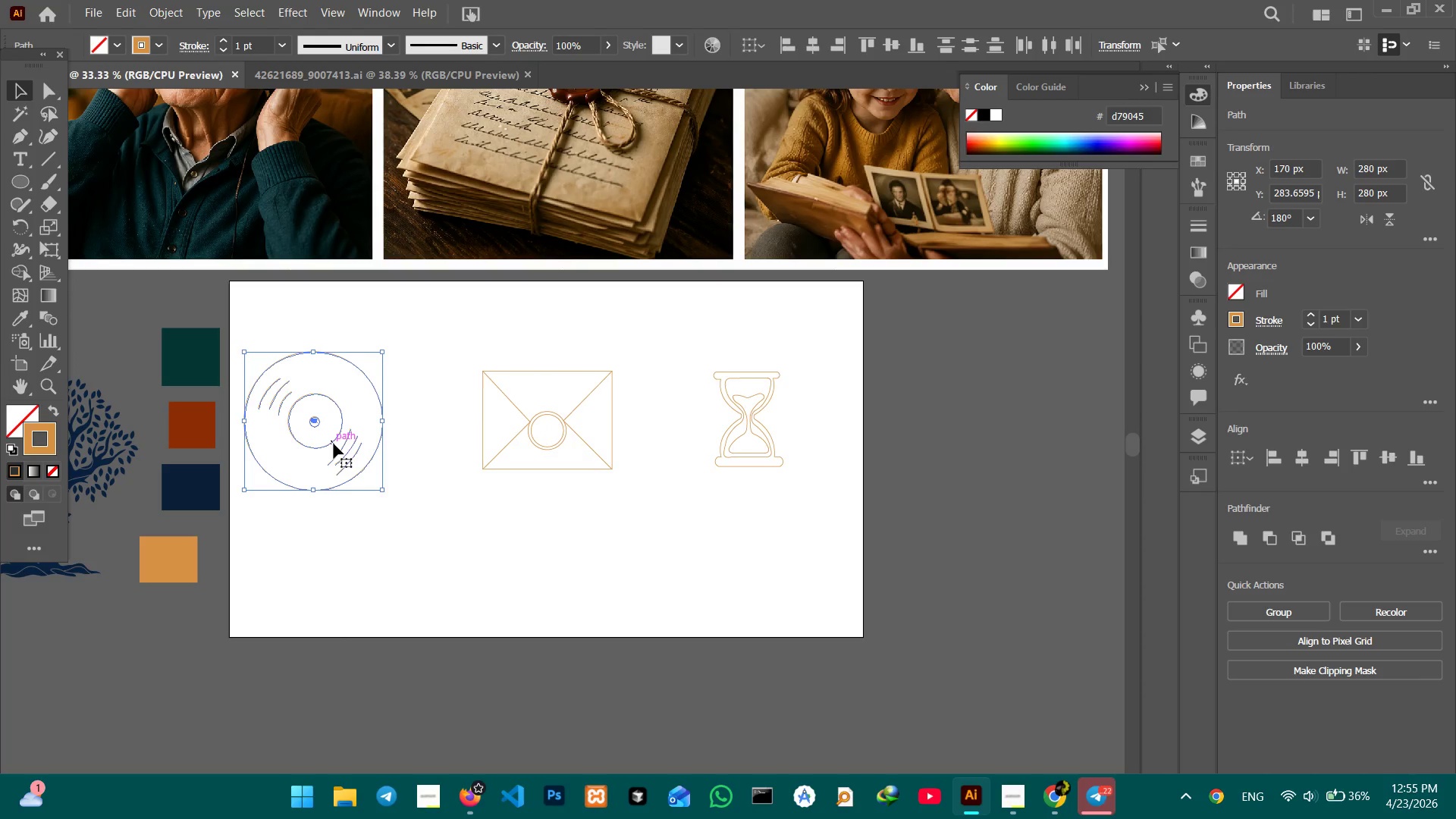 
left_click_drag(start_coordinate=[334, 444], to_coordinate=[389, 443])
 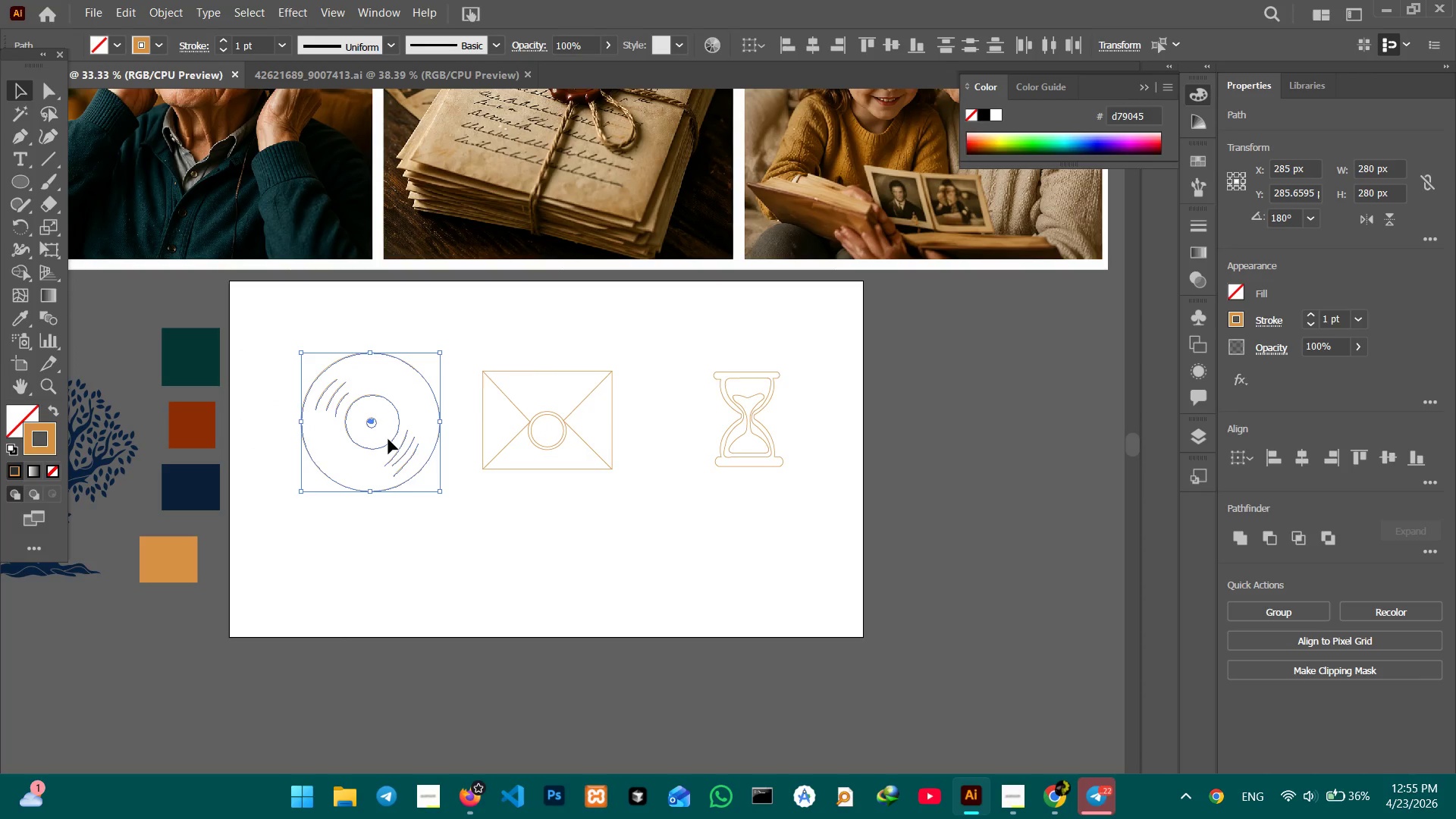 
key(Control+Equal)
 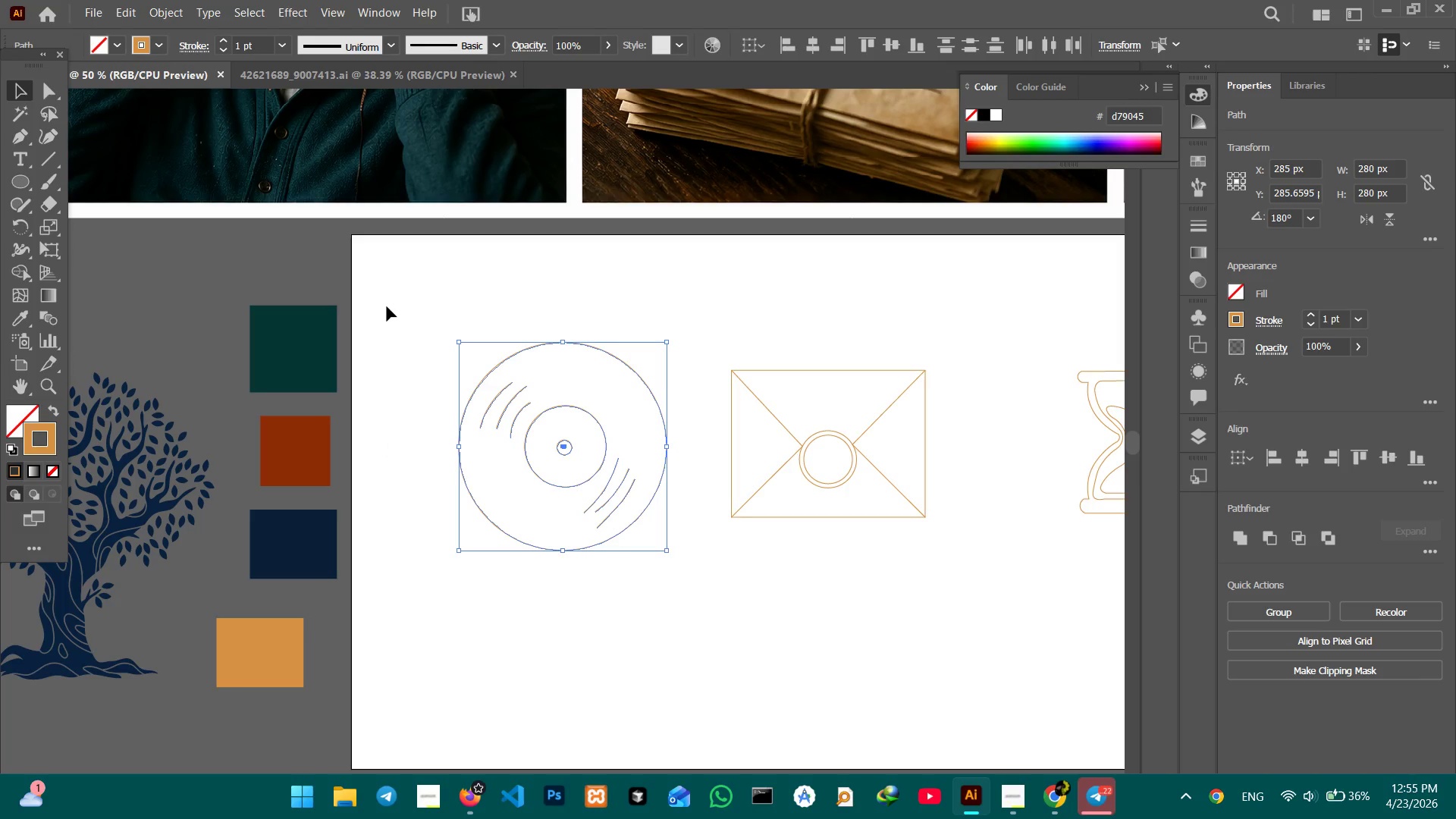 
wait(14.7)
 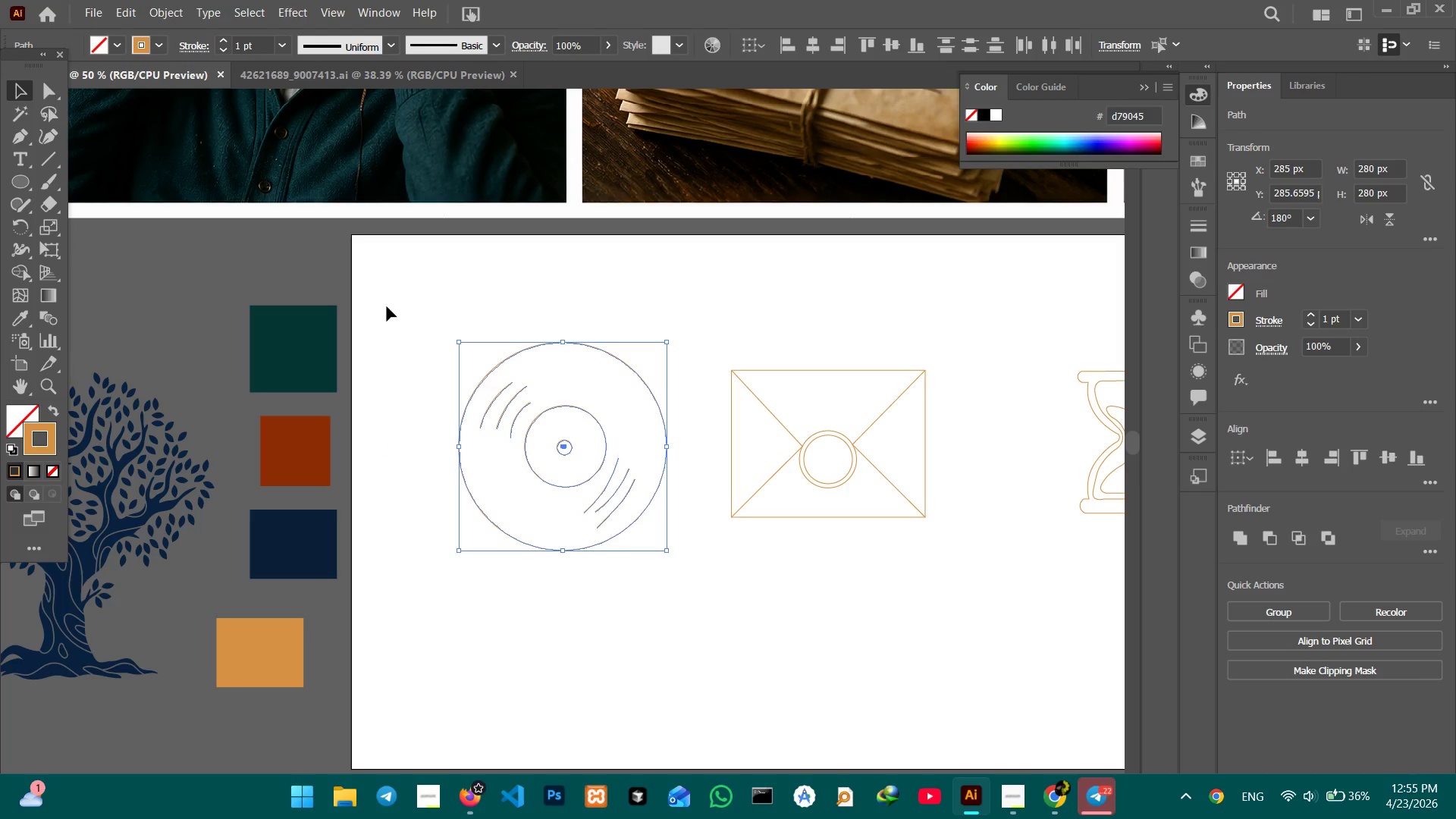 
left_click([608, 371])
 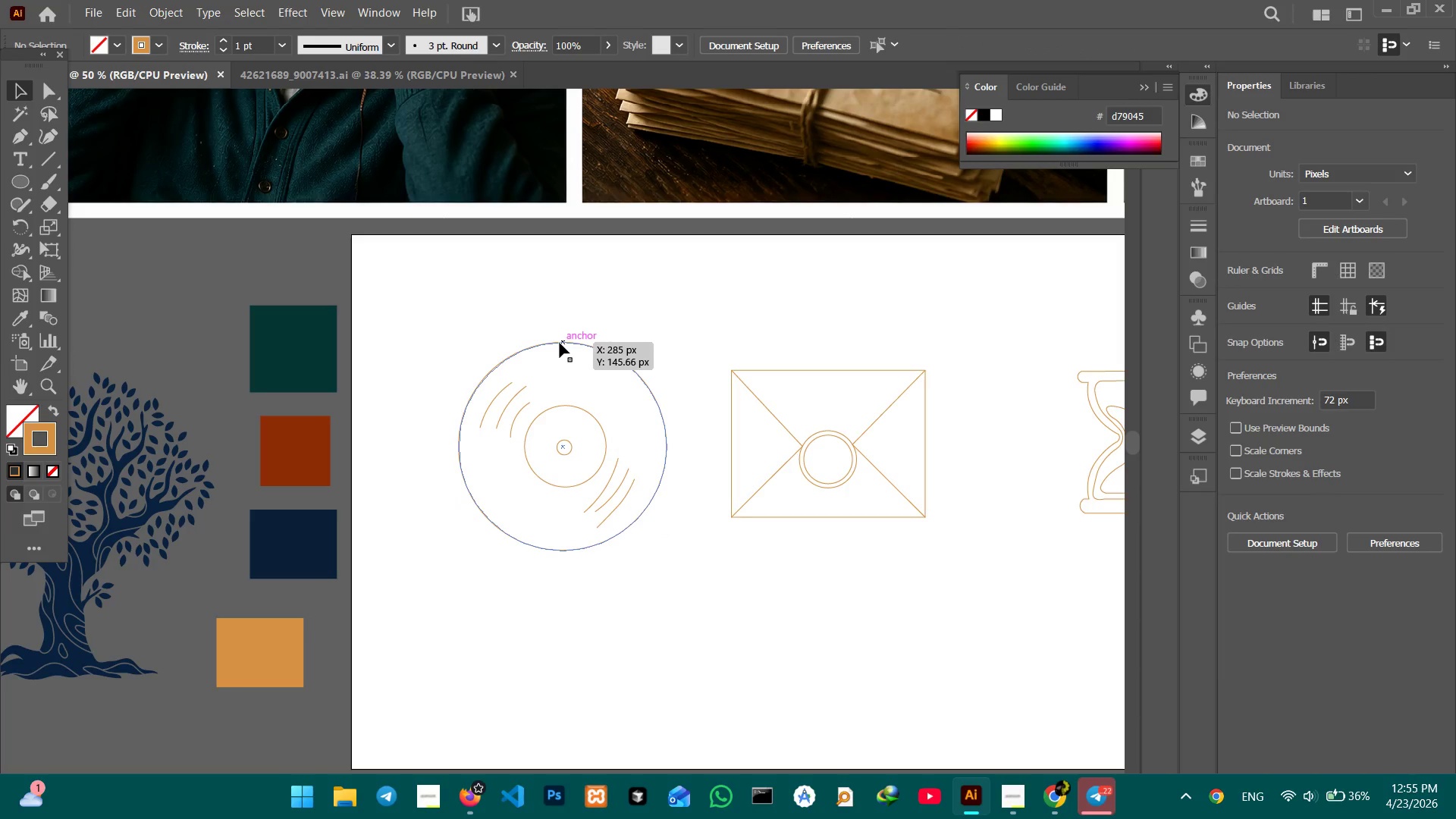 
left_click([560, 343])
 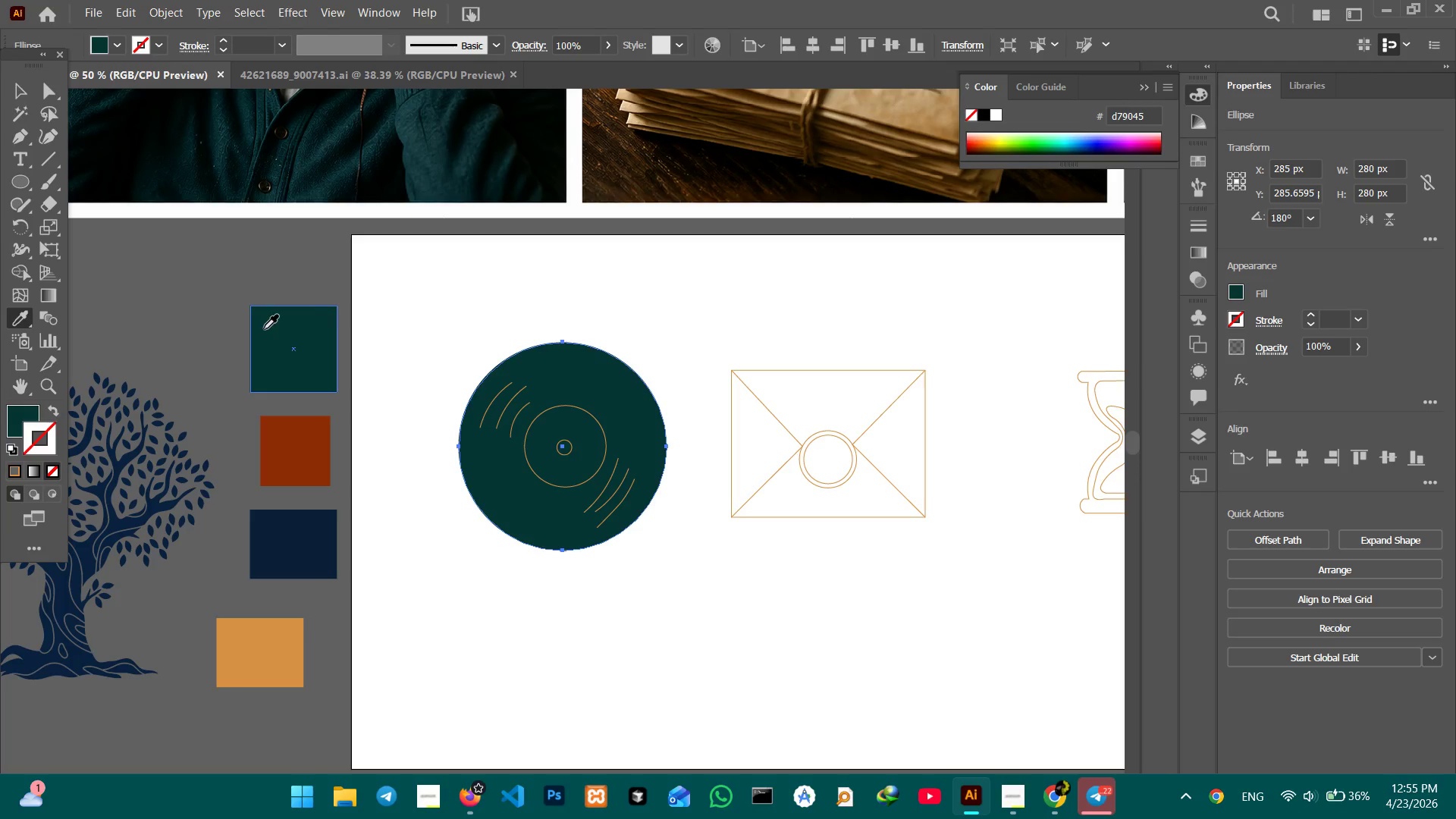 
left_click([22, 99])
 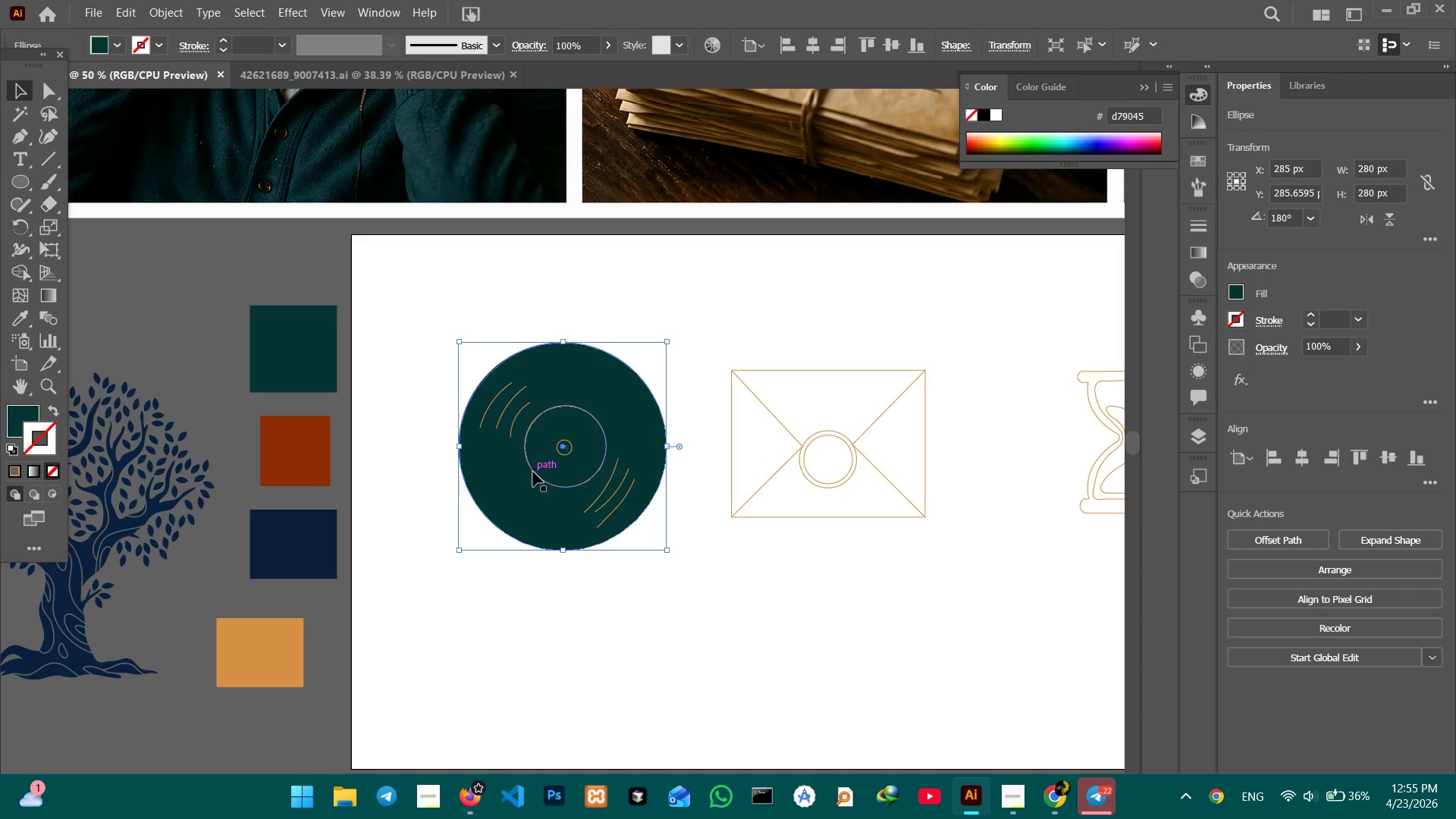 
left_click([536, 472])
 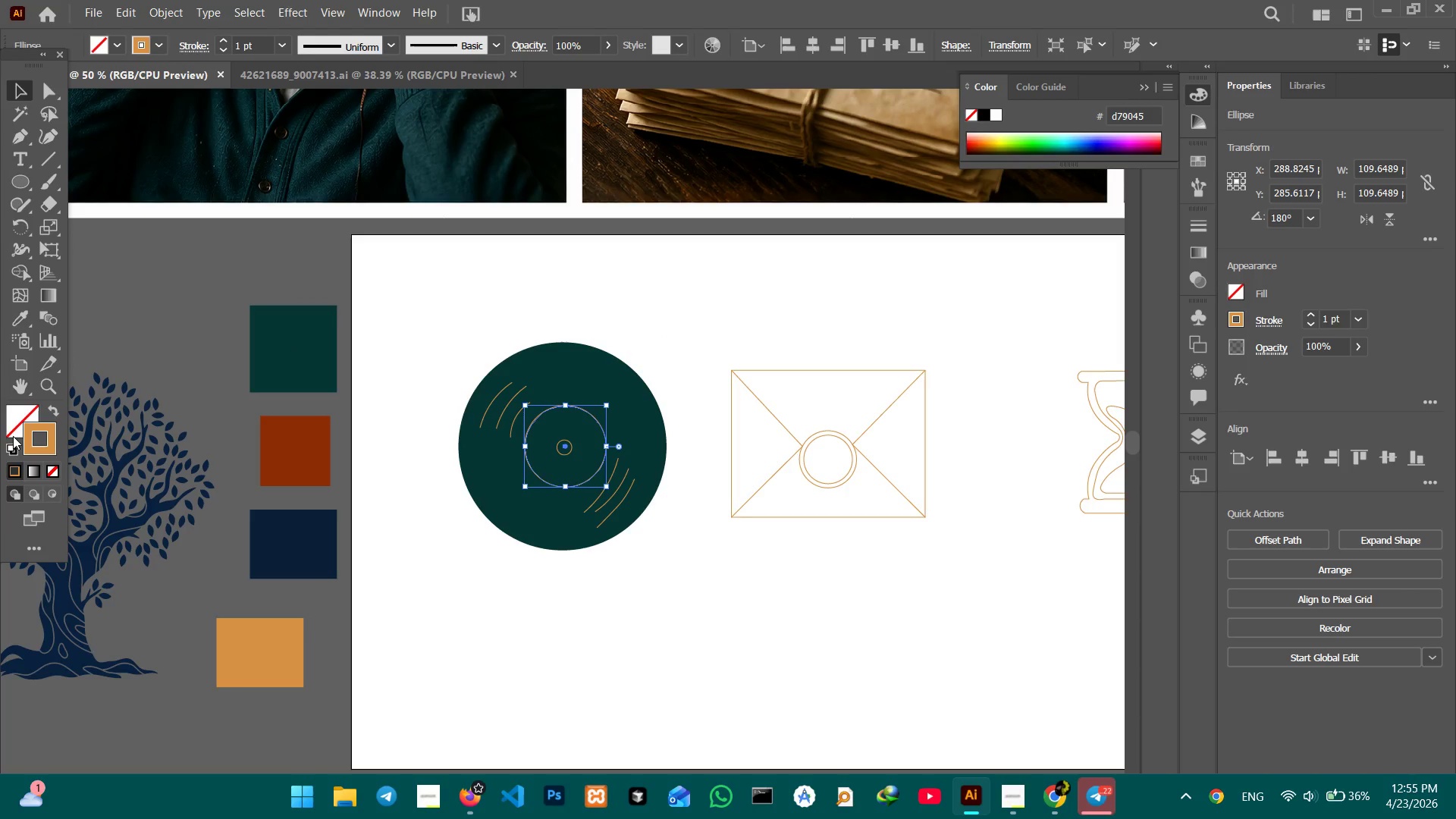 
left_click([13, 434])
 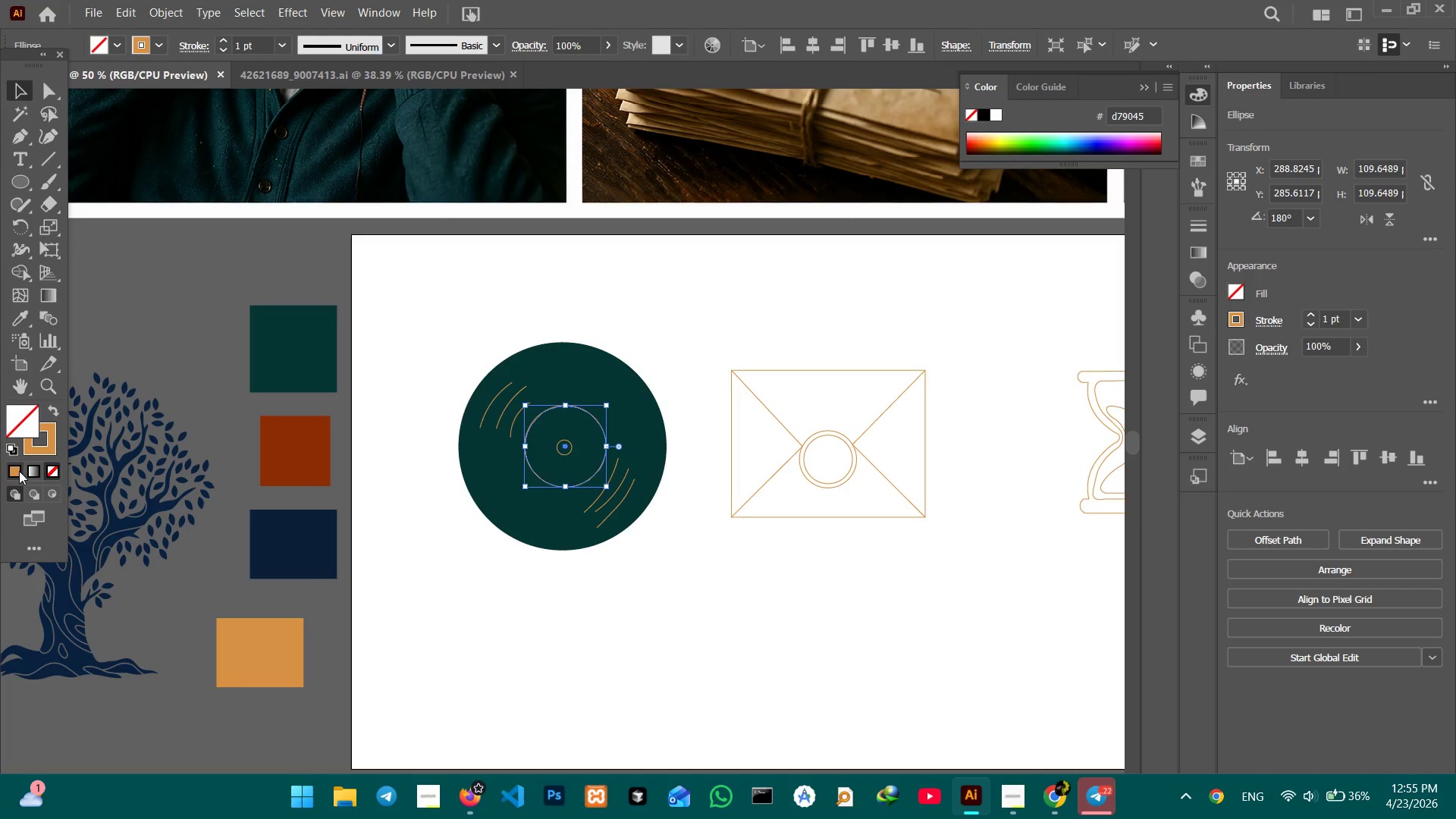 
double_click([19, 471])
 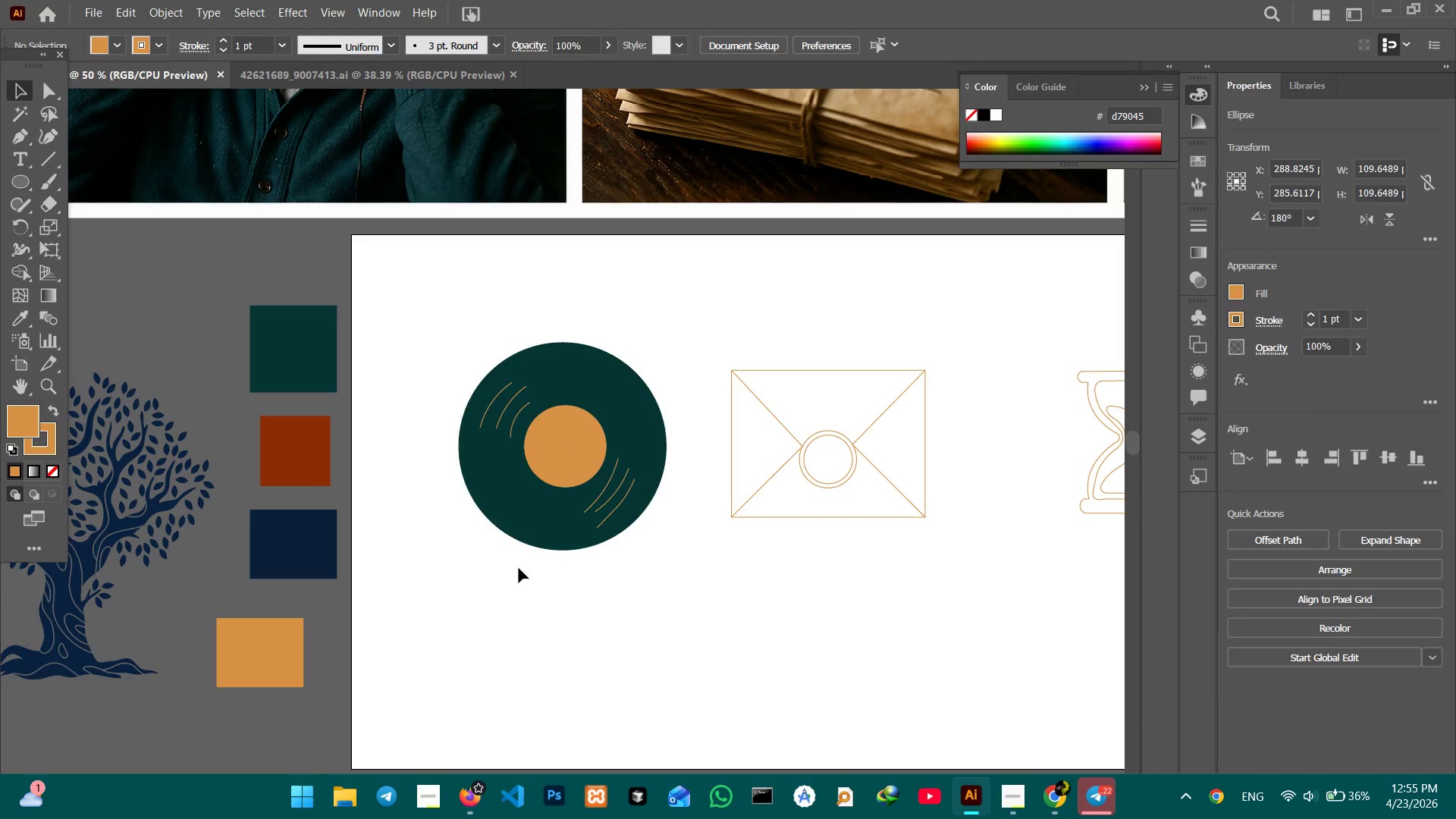 
left_click([563, 453])
 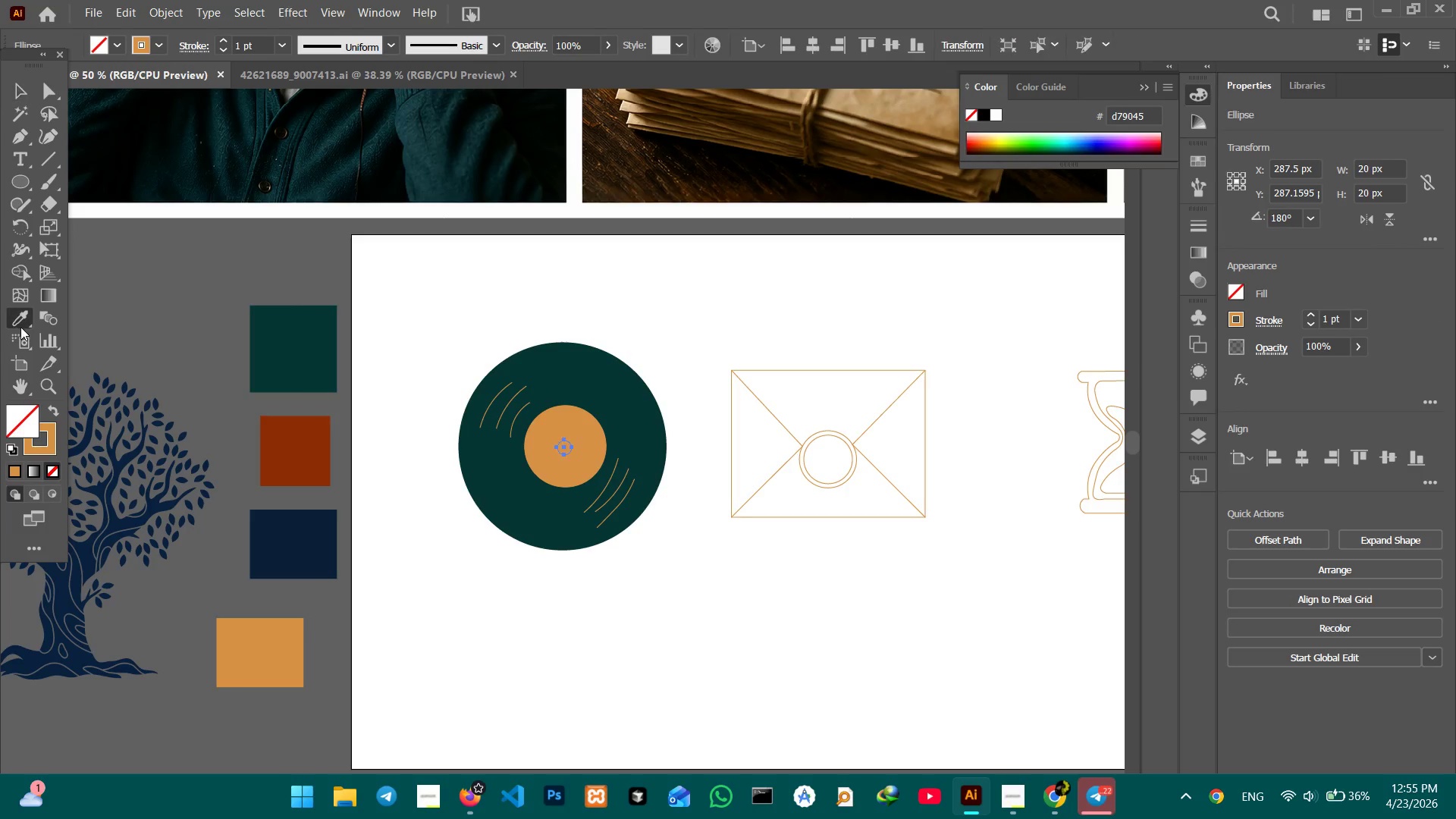 
left_click([275, 353])
 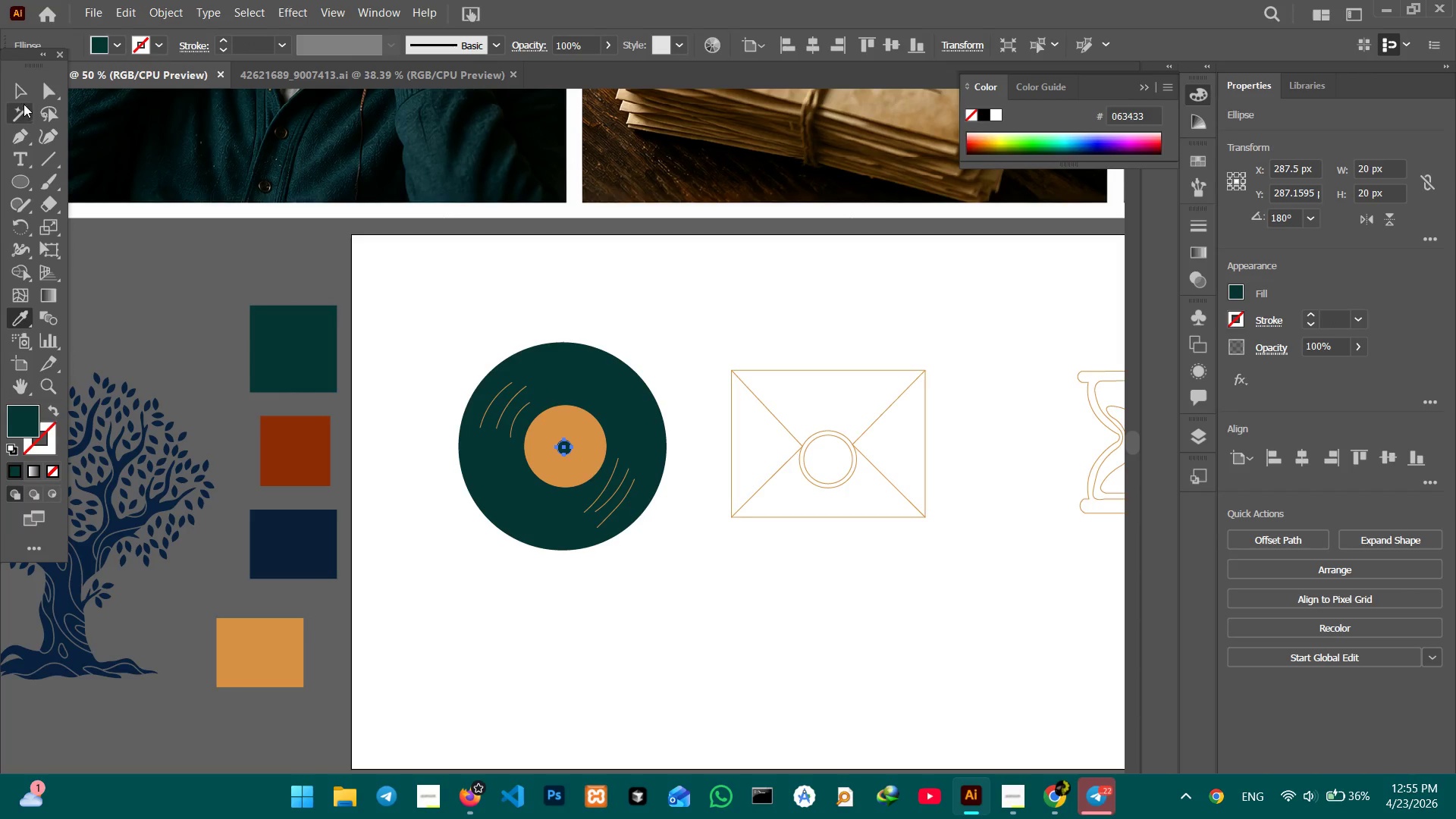 
left_click([24, 97])
 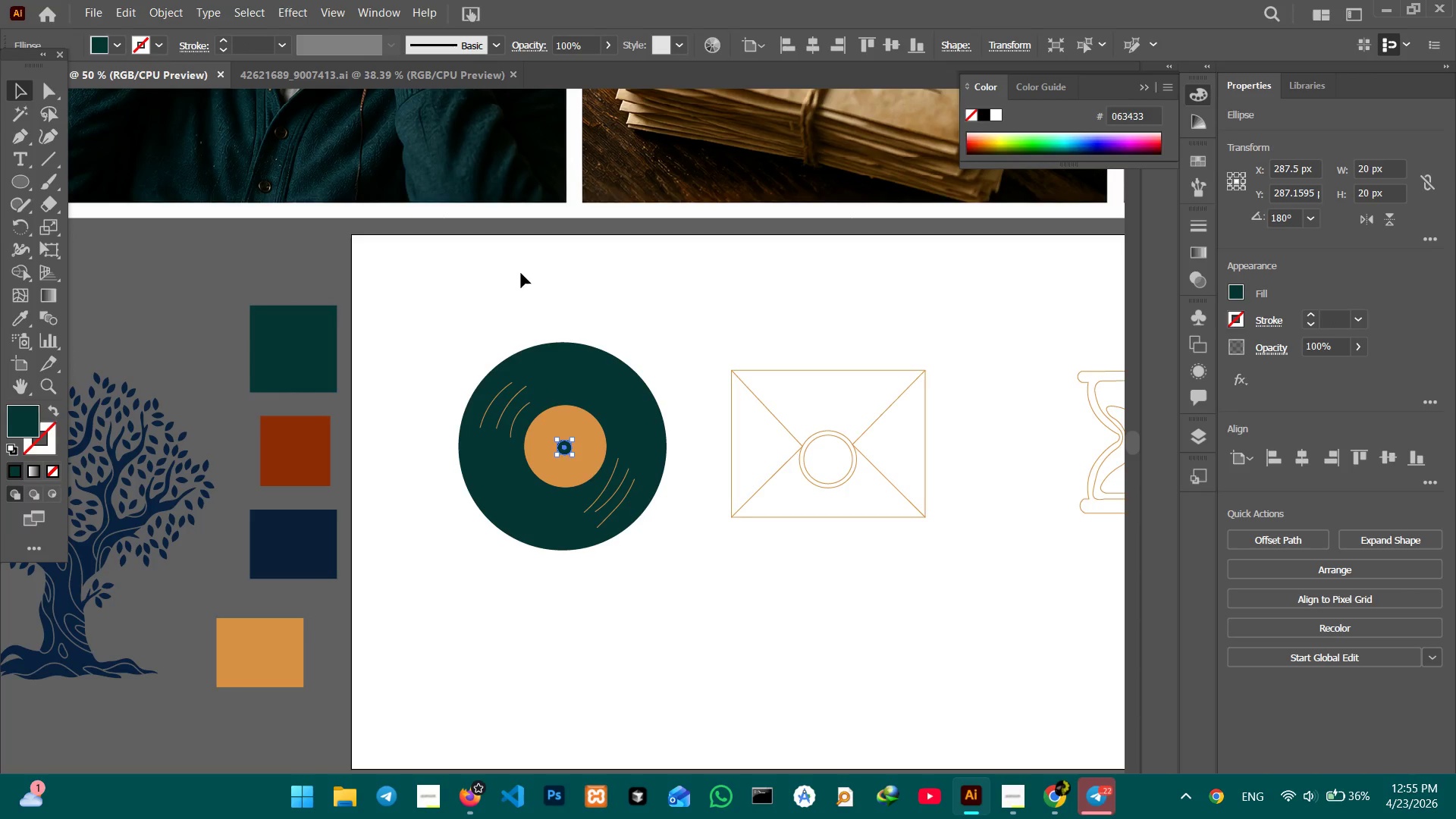 
double_click([521, 273])
 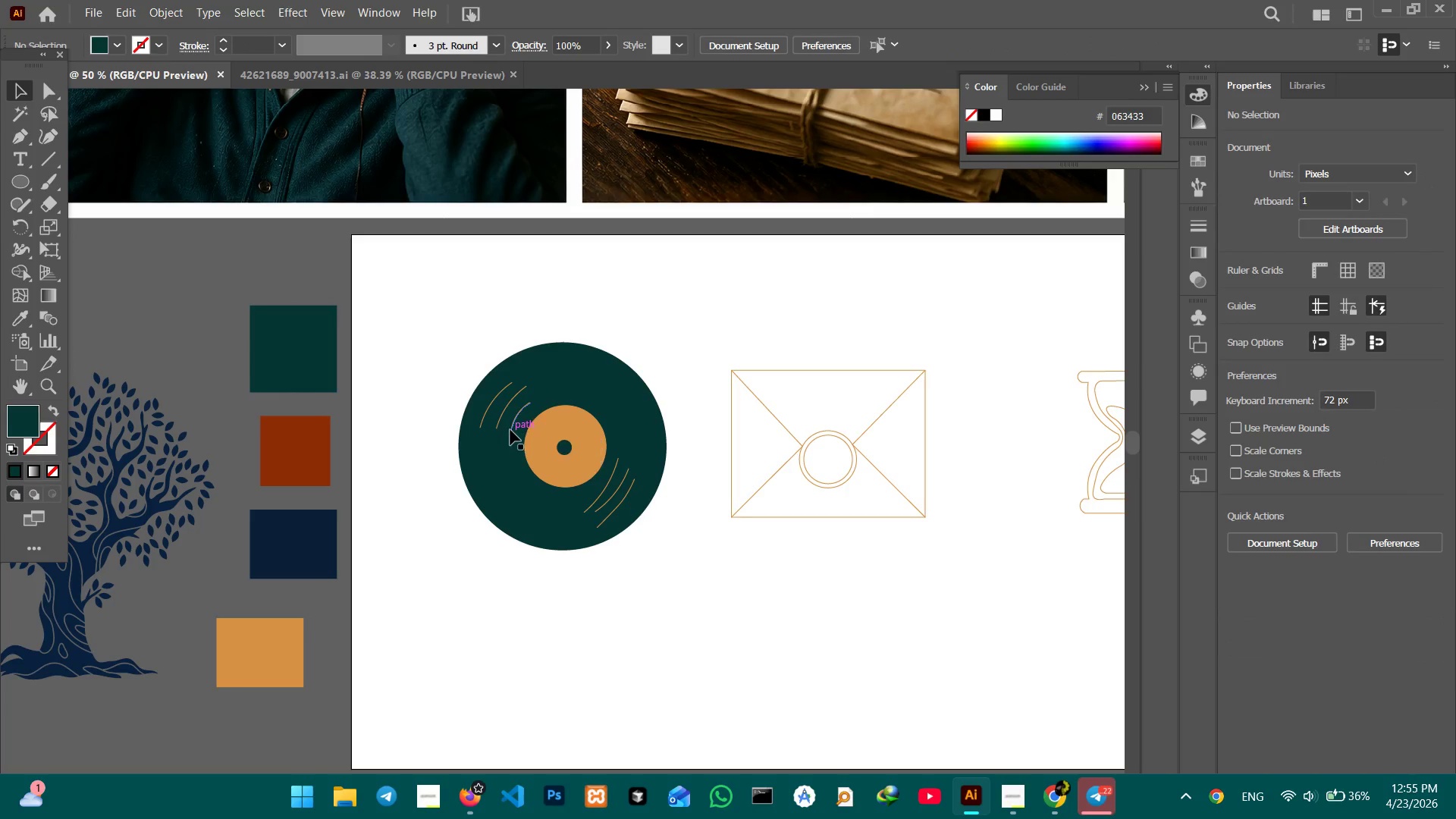 
left_click([510, 430])
 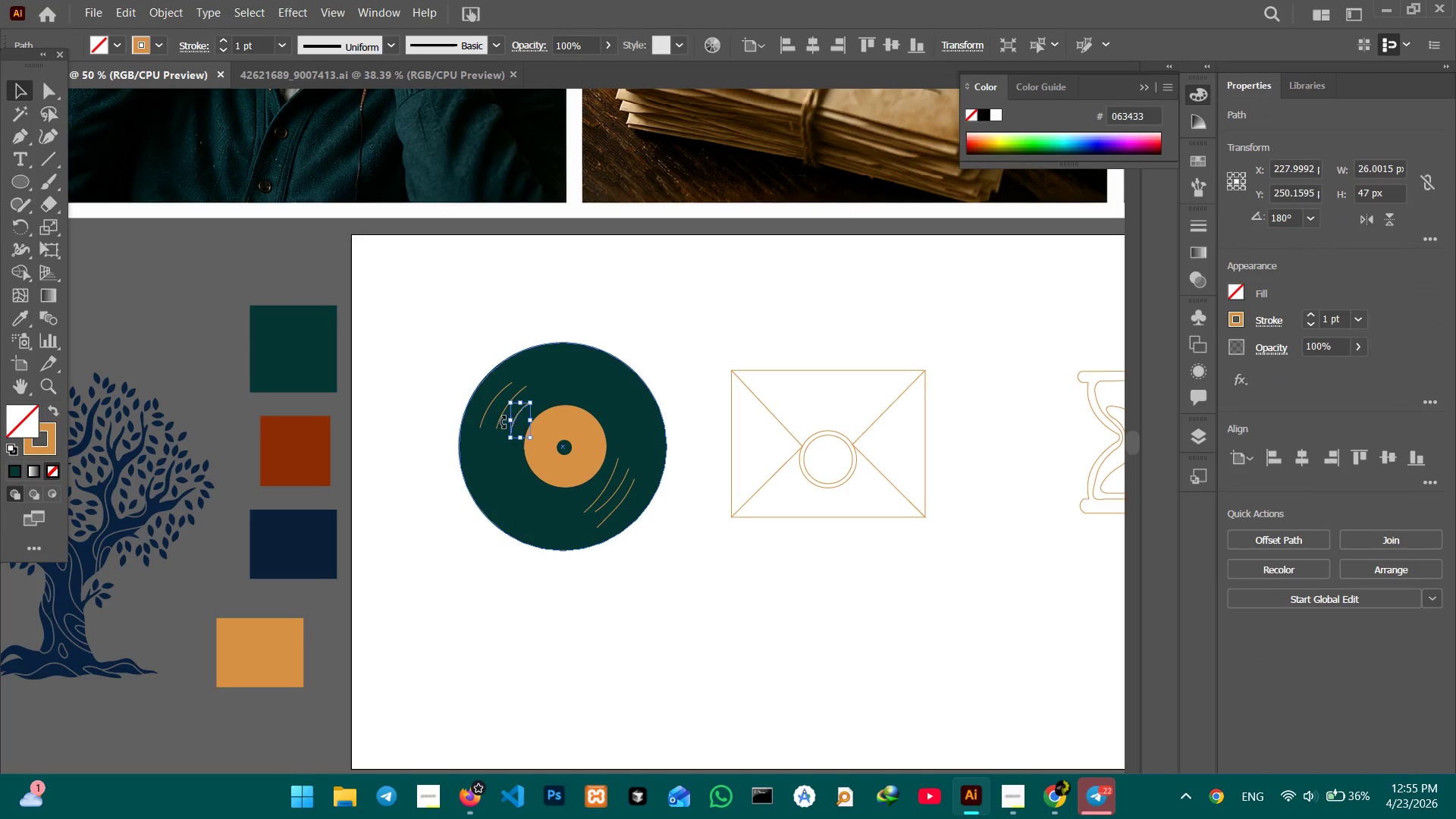 
hold_key(key=ShiftLeft, duration=3.34)
left_click([500, 422])
 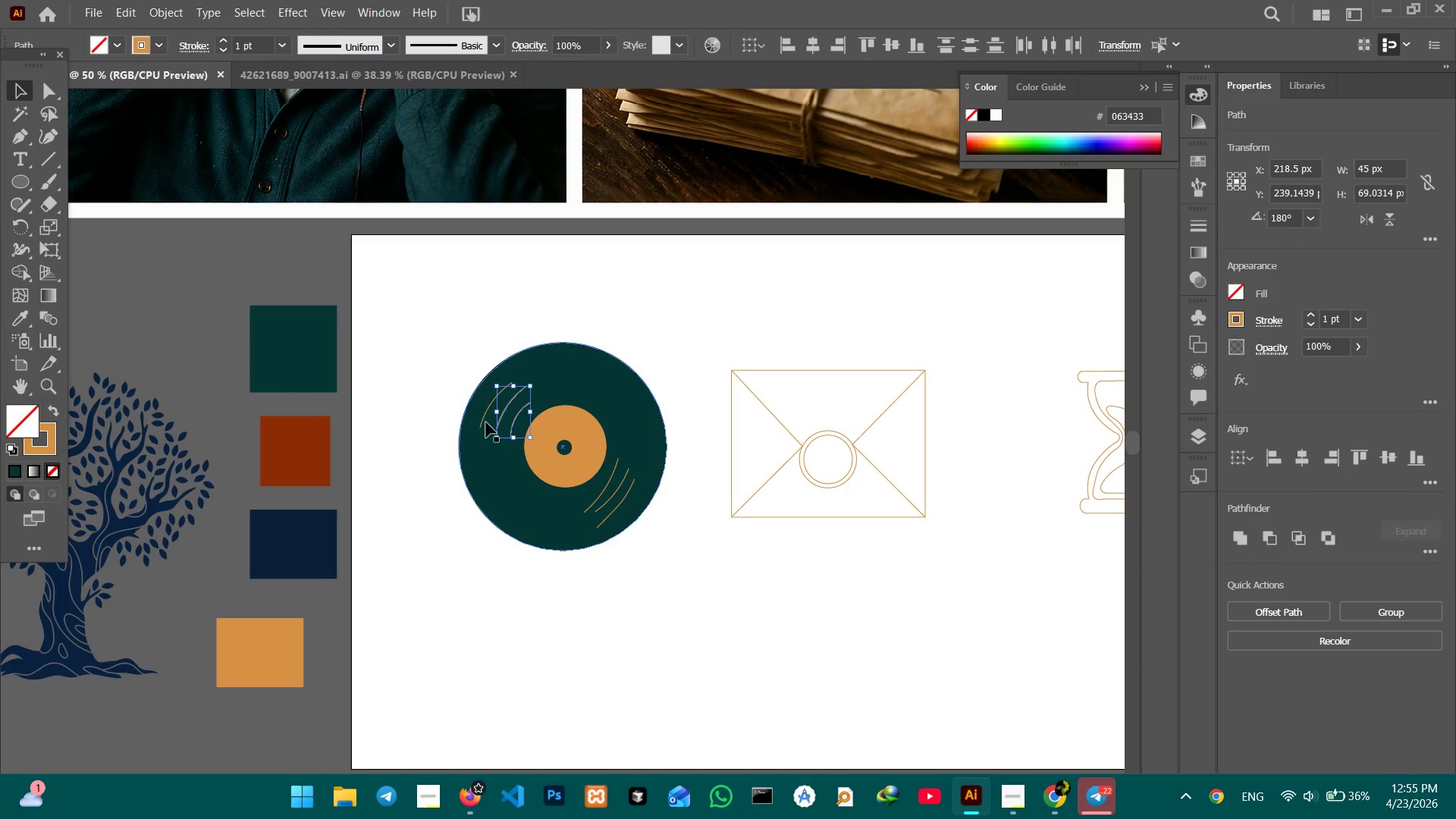 
left_click([486, 422])
 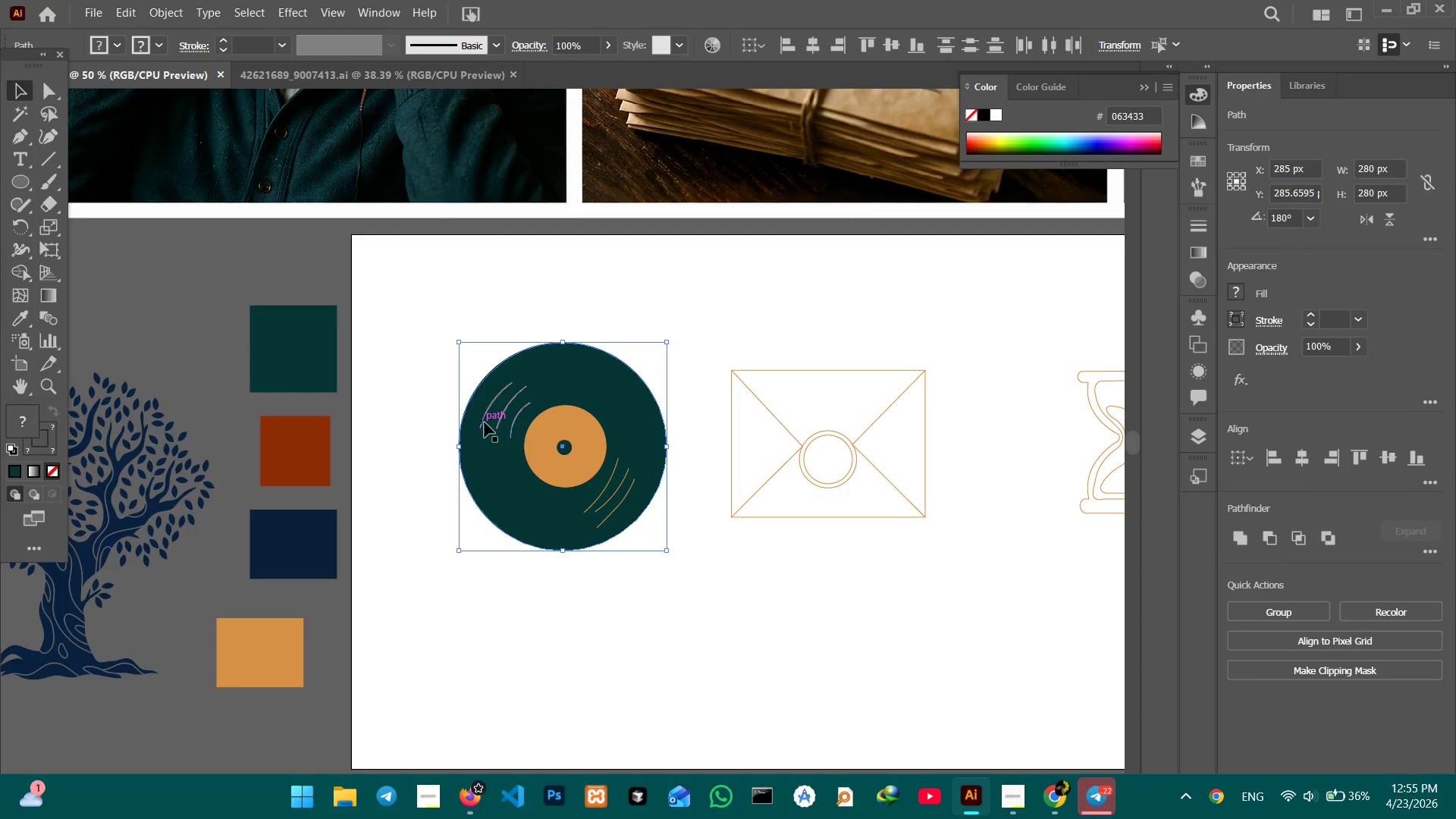 
double_click([485, 422])
 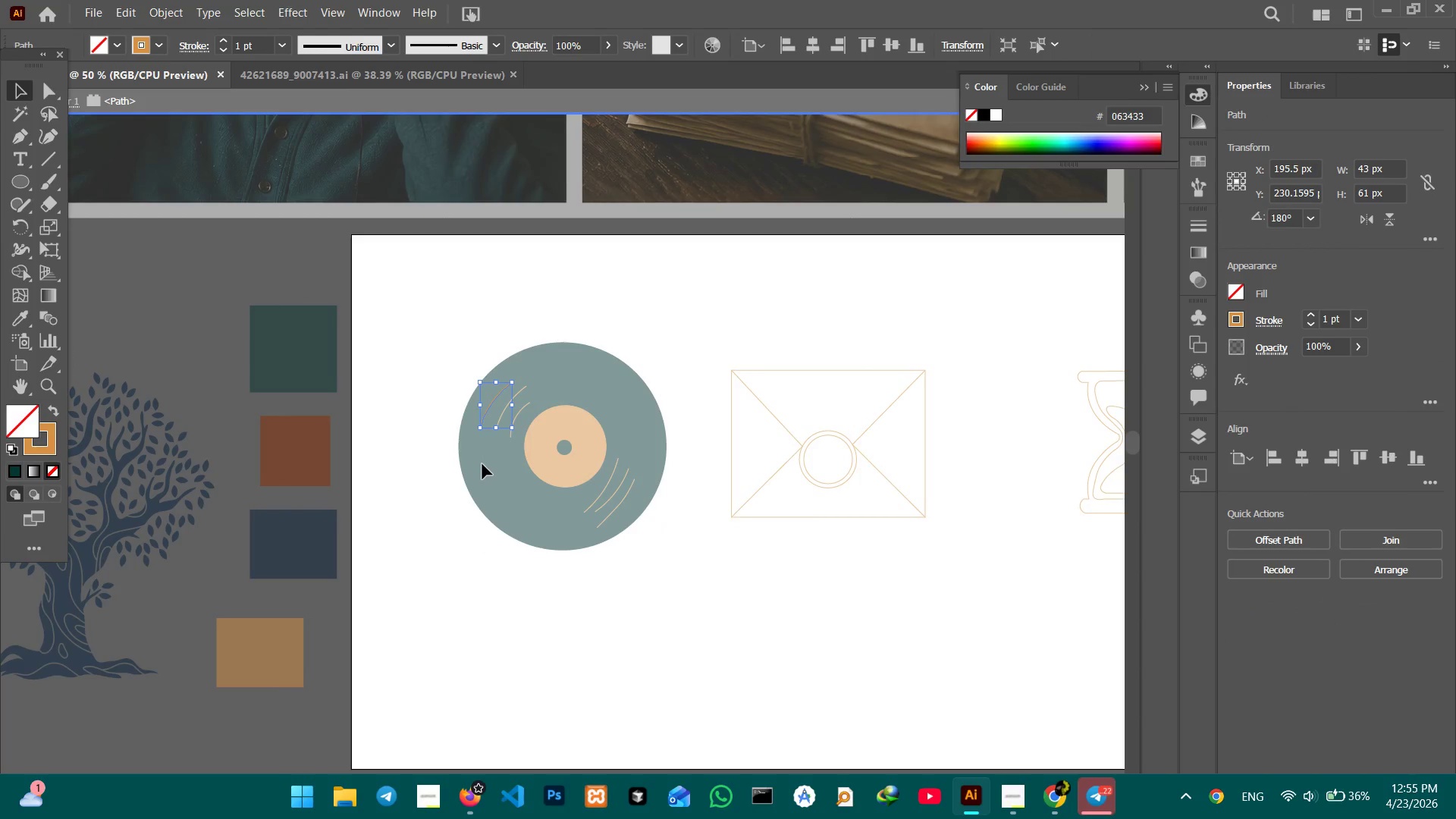 
double_click([482, 465])
 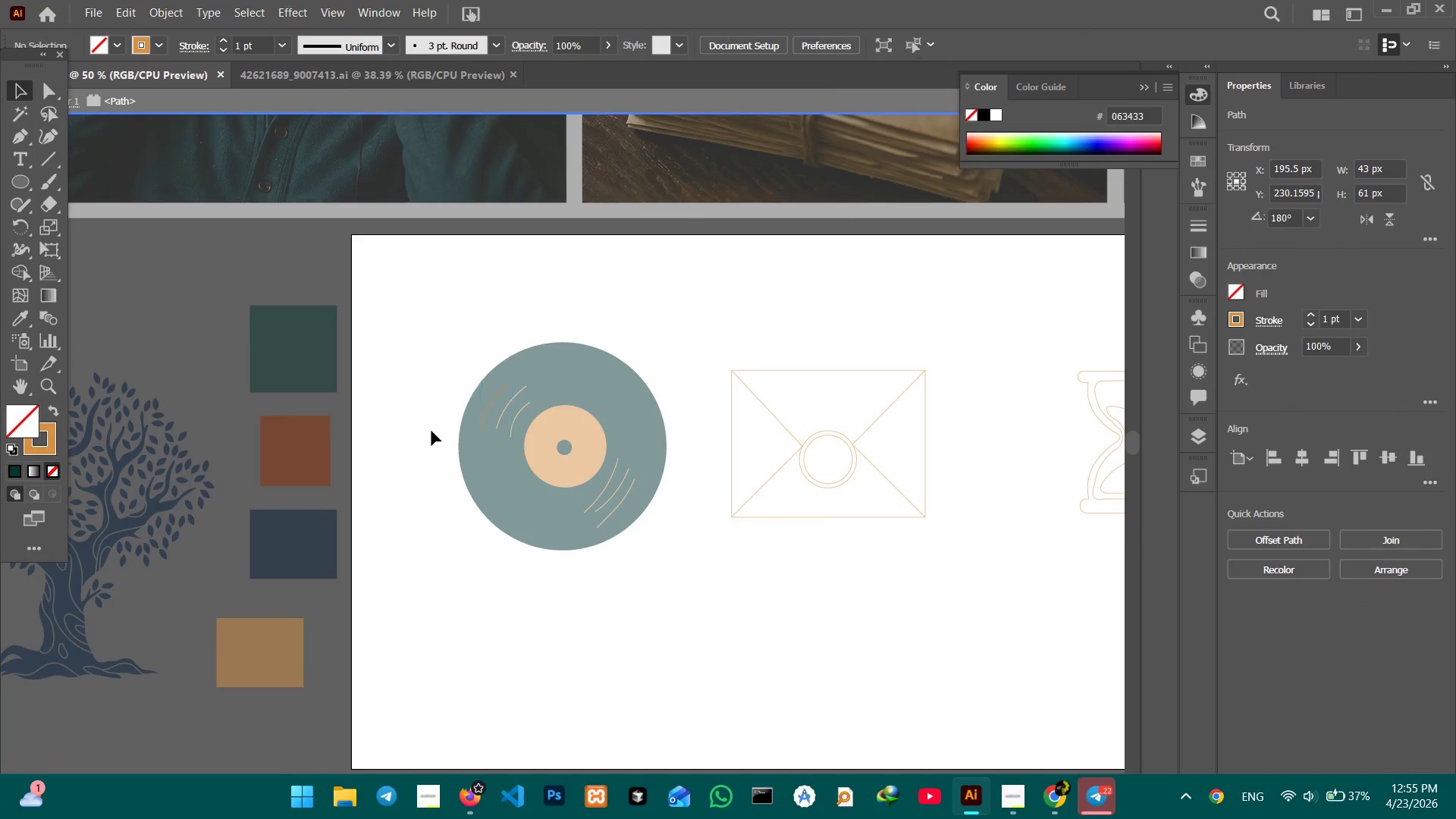 
triple_click([431, 431])
 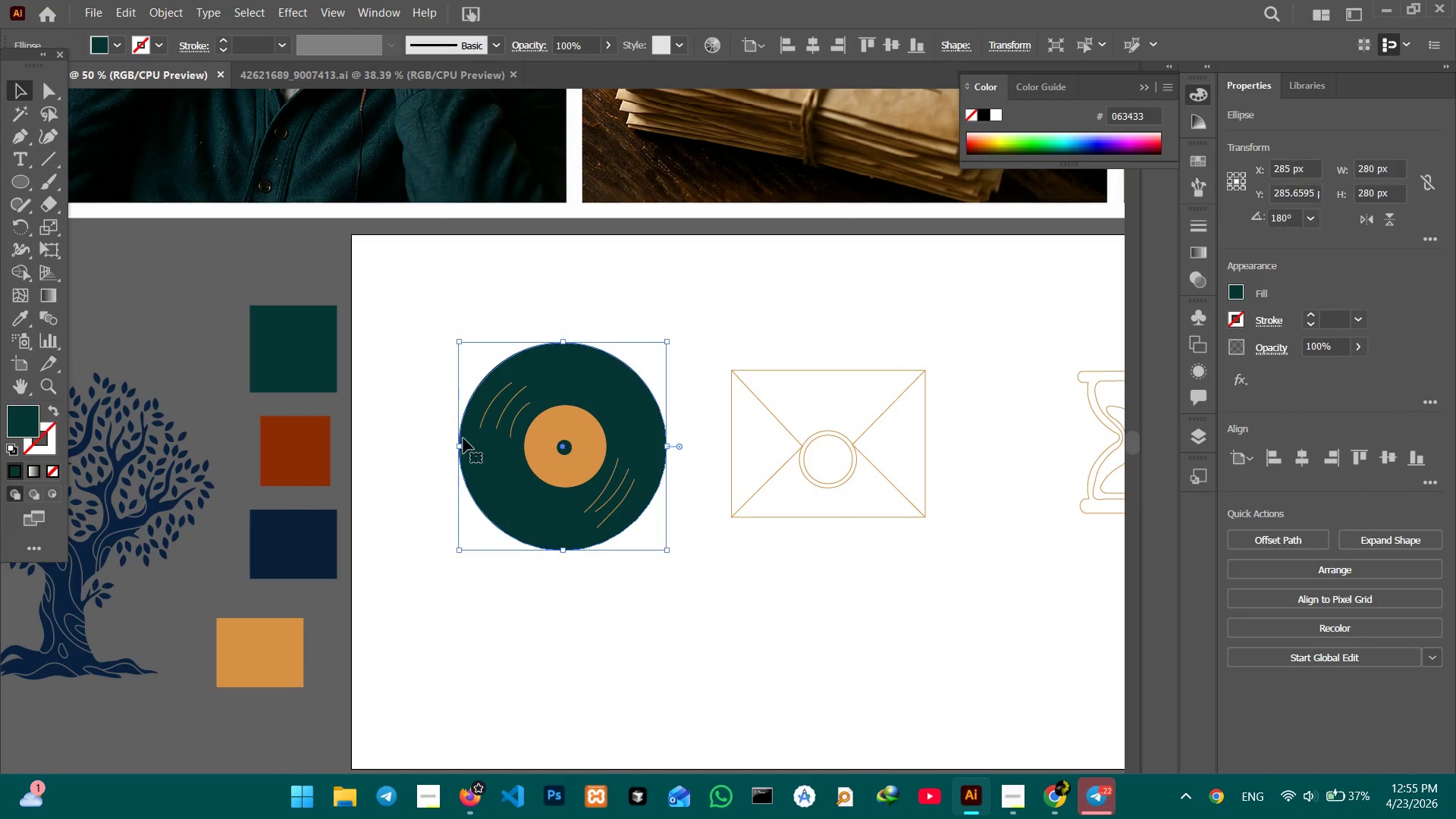 
triple_click([421, 425])
 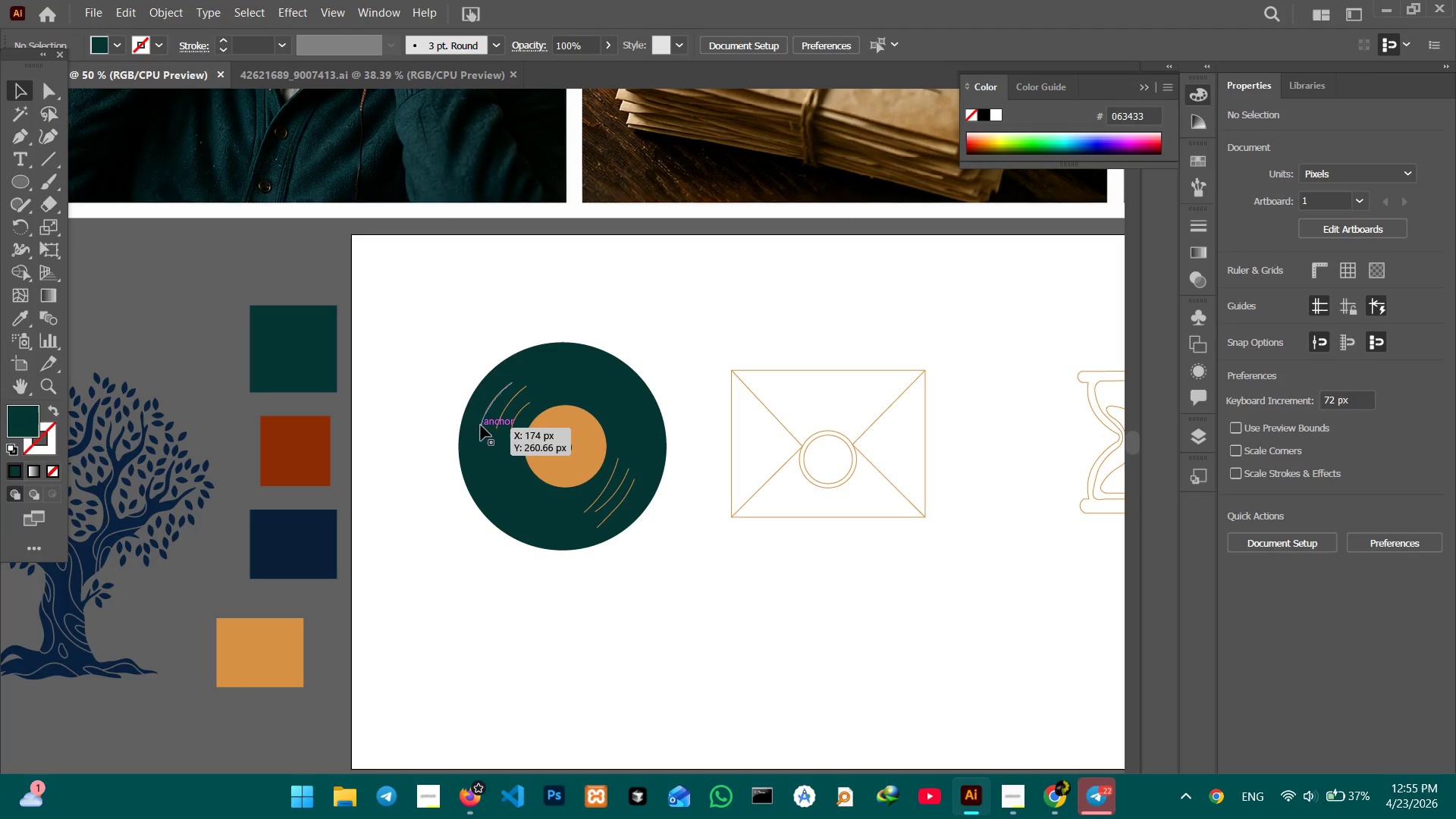 
left_click([481, 425])
 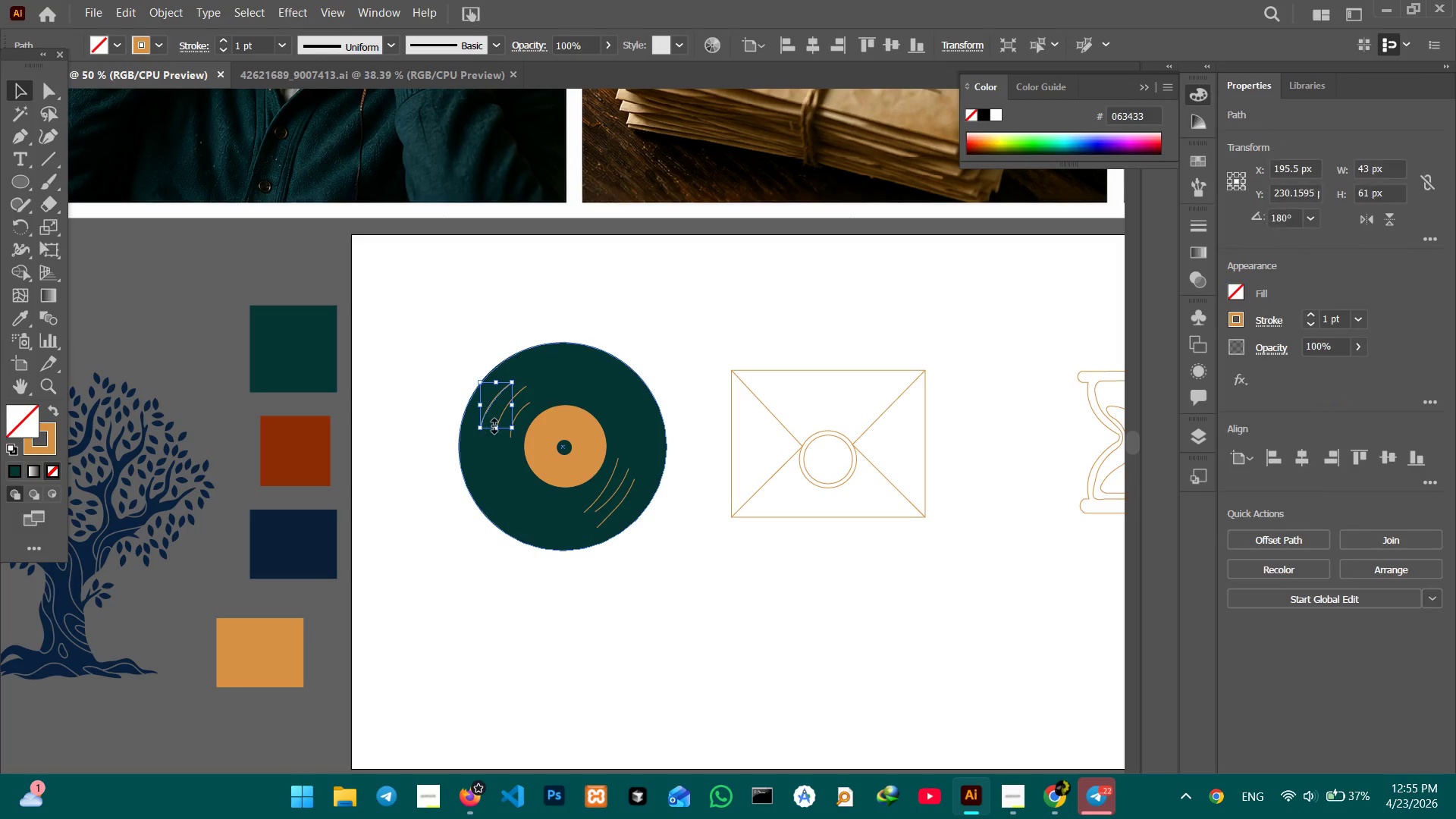 
hold_key(key=ShiftLeft, duration=5.72)
left_click([499, 420])
 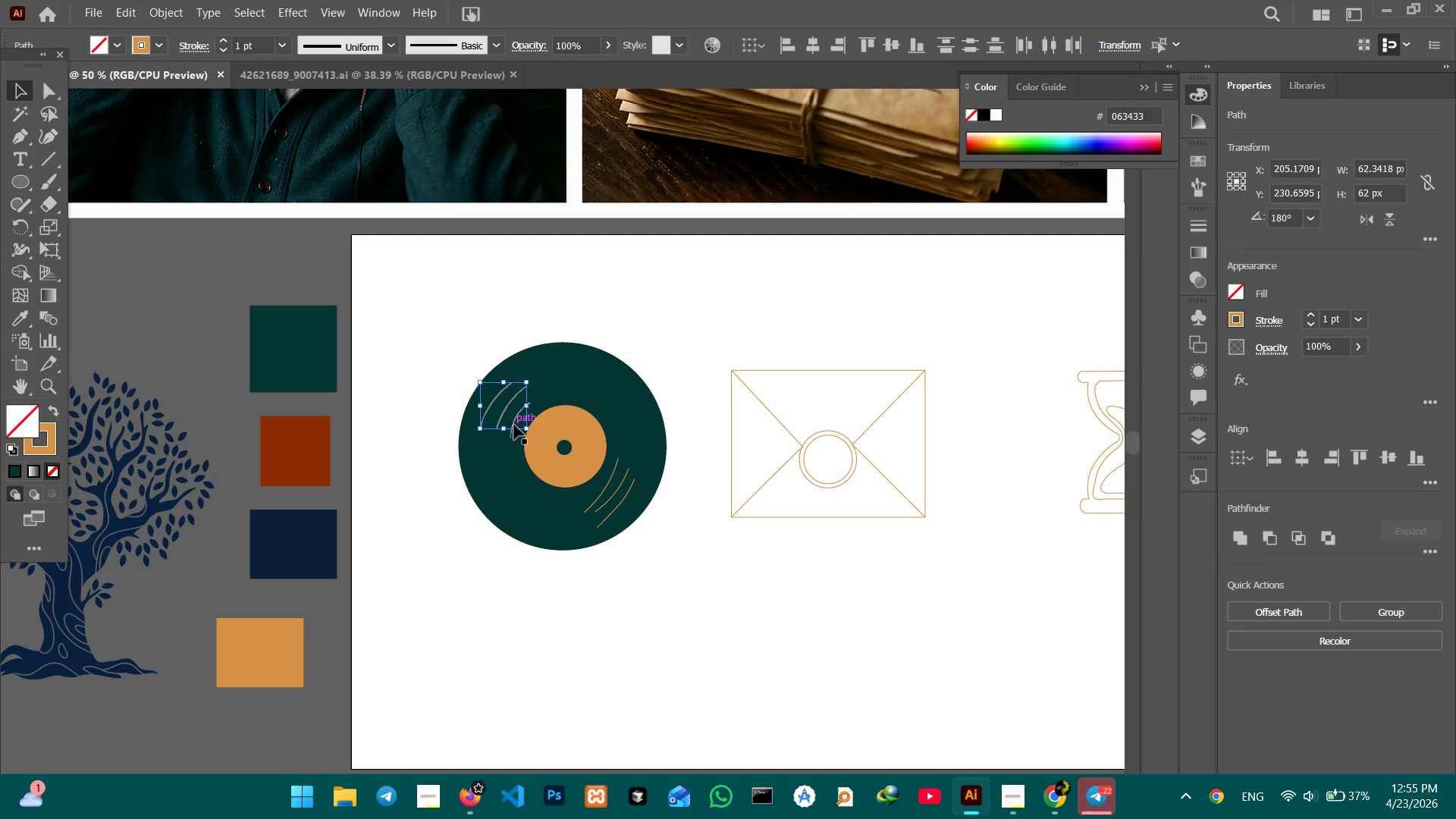 
left_click([514, 425])
 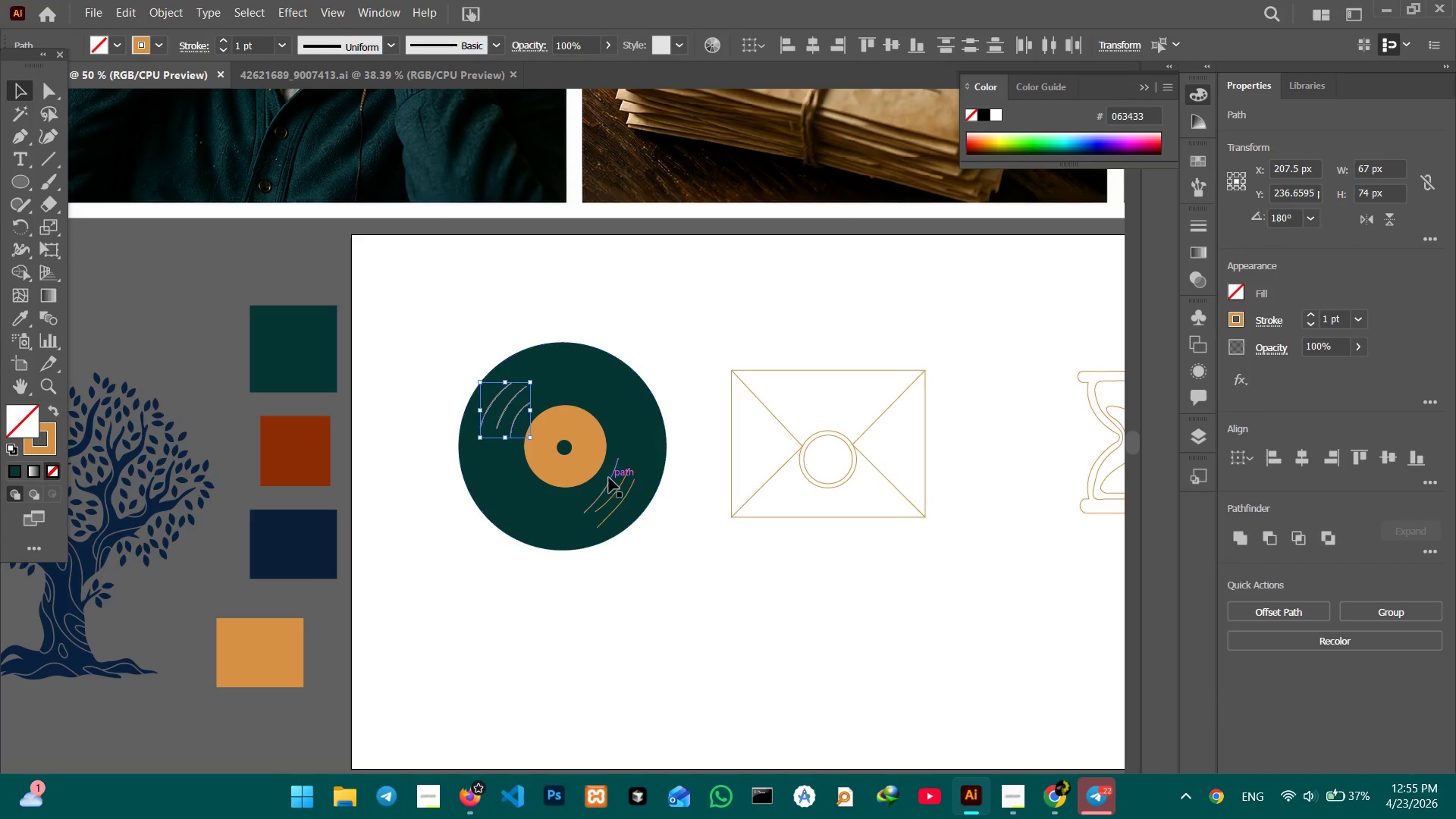 
left_click([609, 479])
 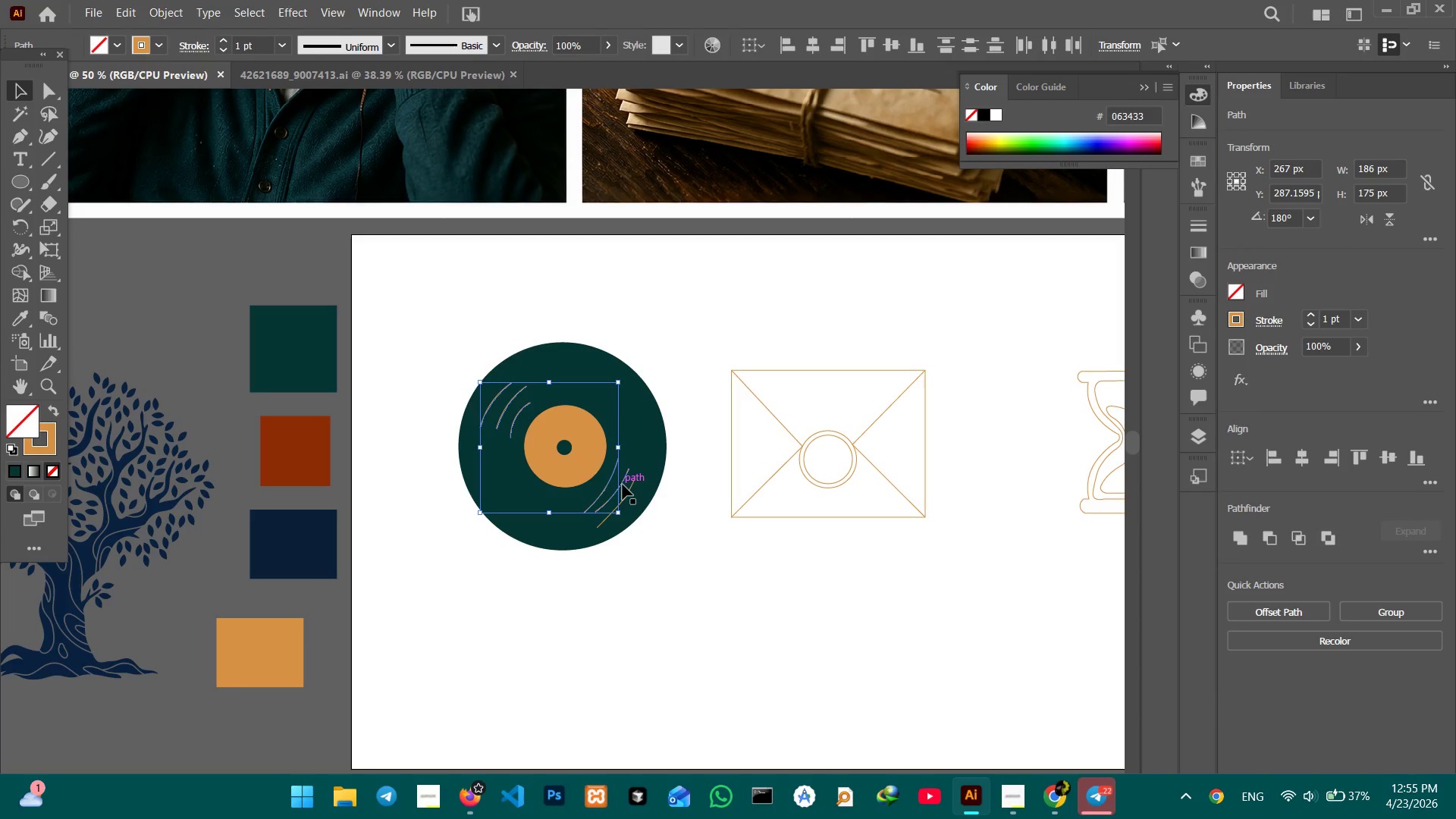 
left_click([623, 485])
 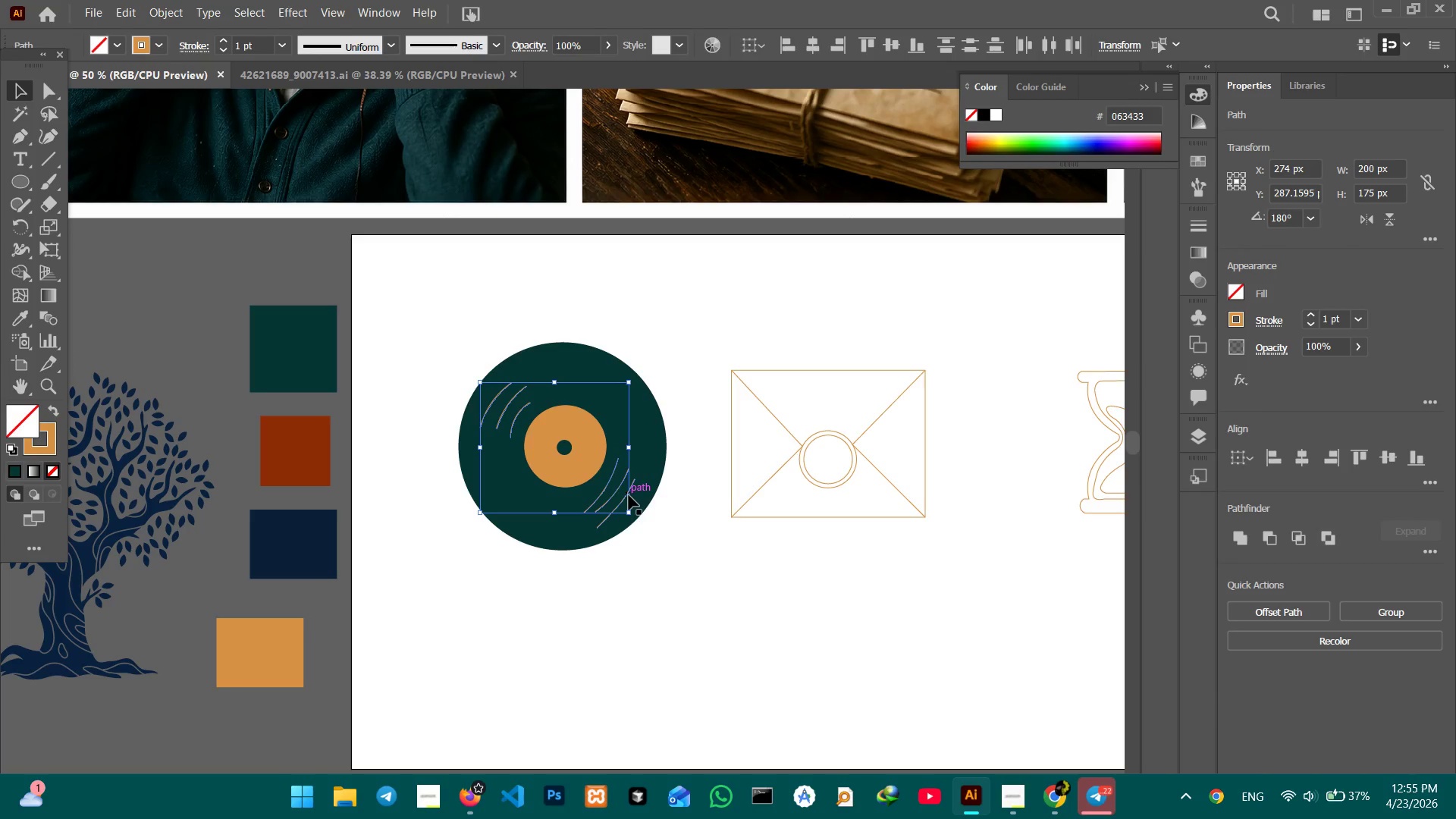 
left_click([629, 495])
 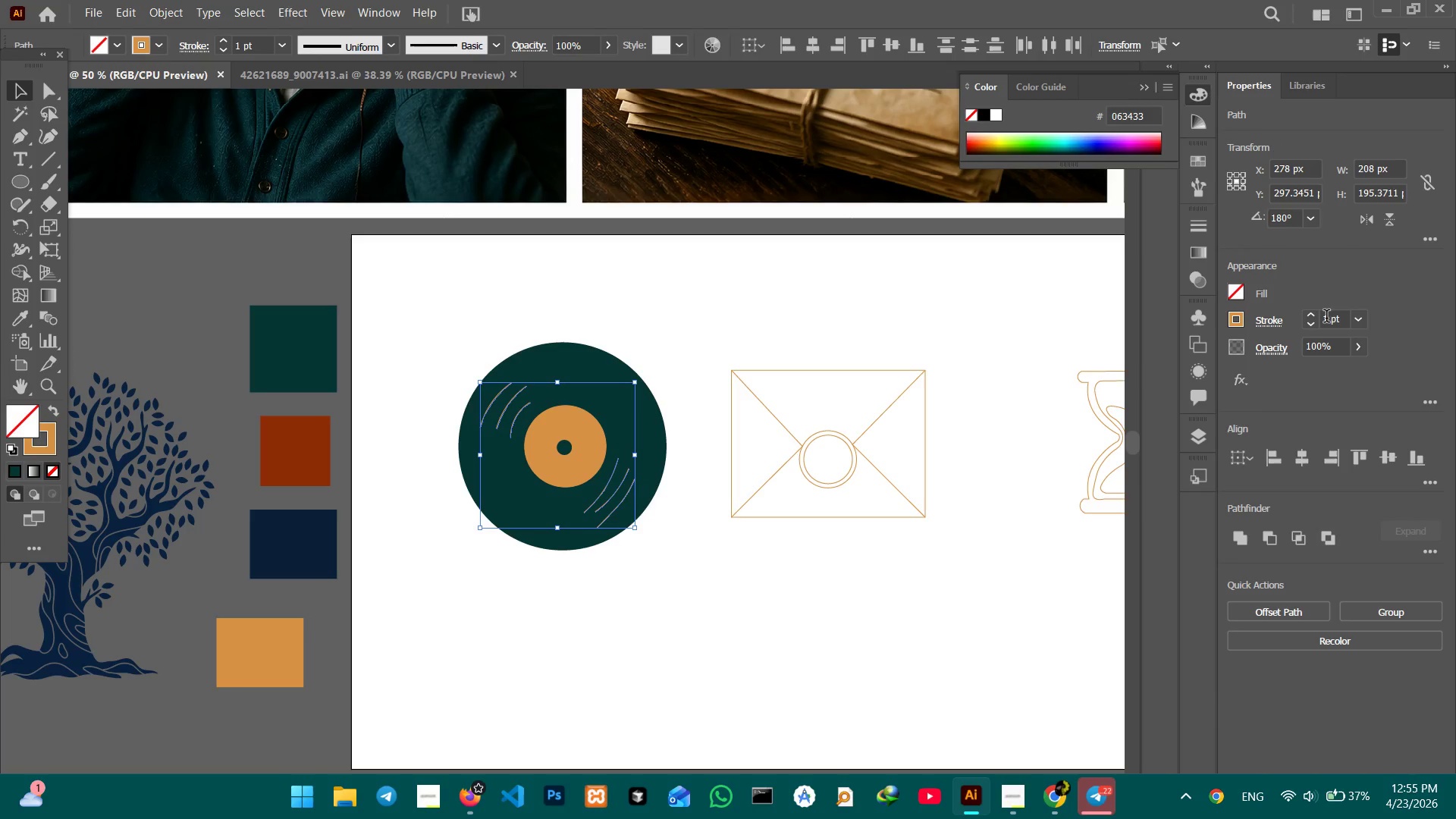 
left_click([1315, 318])
 